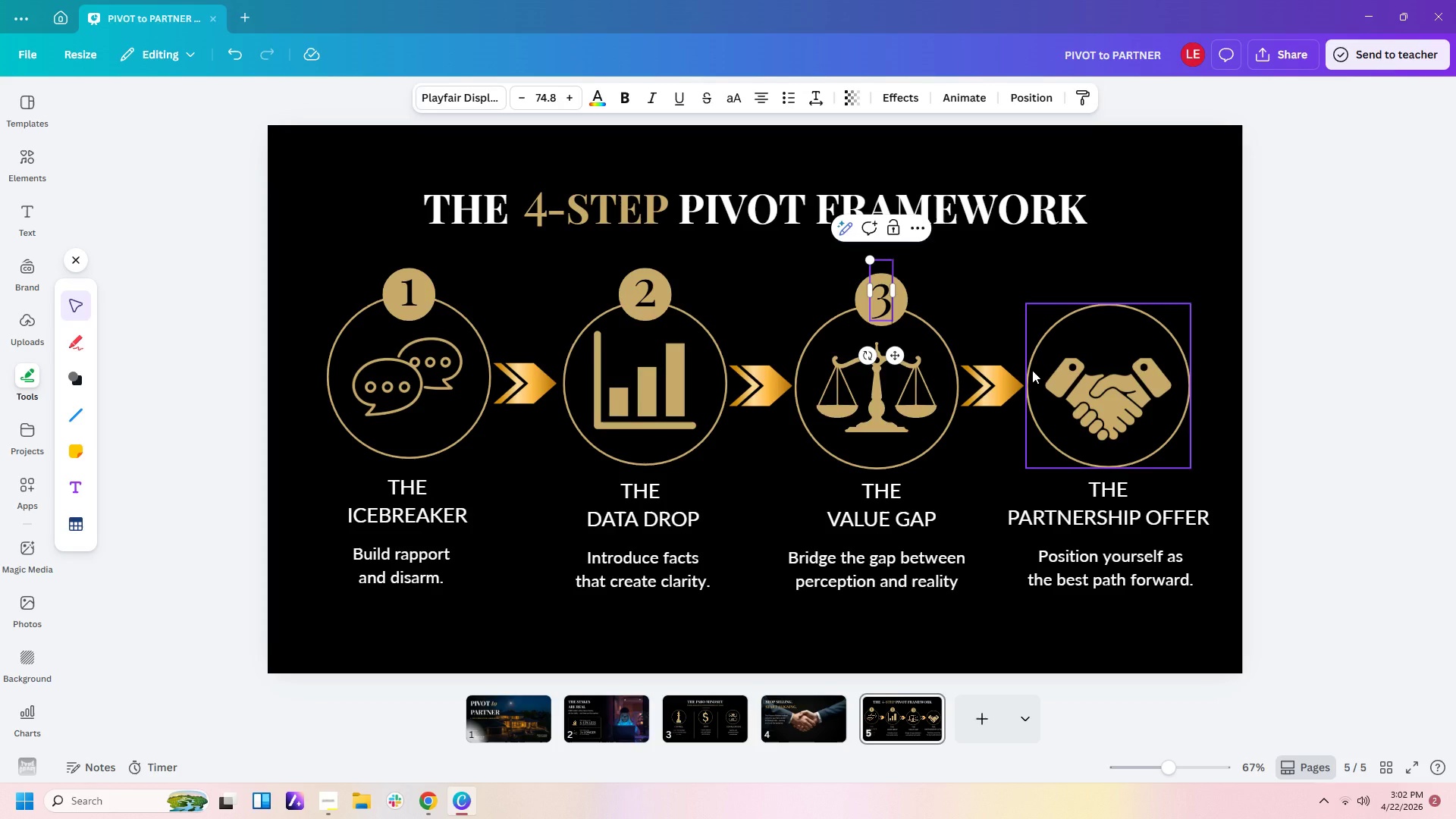 
wait(5.95)
 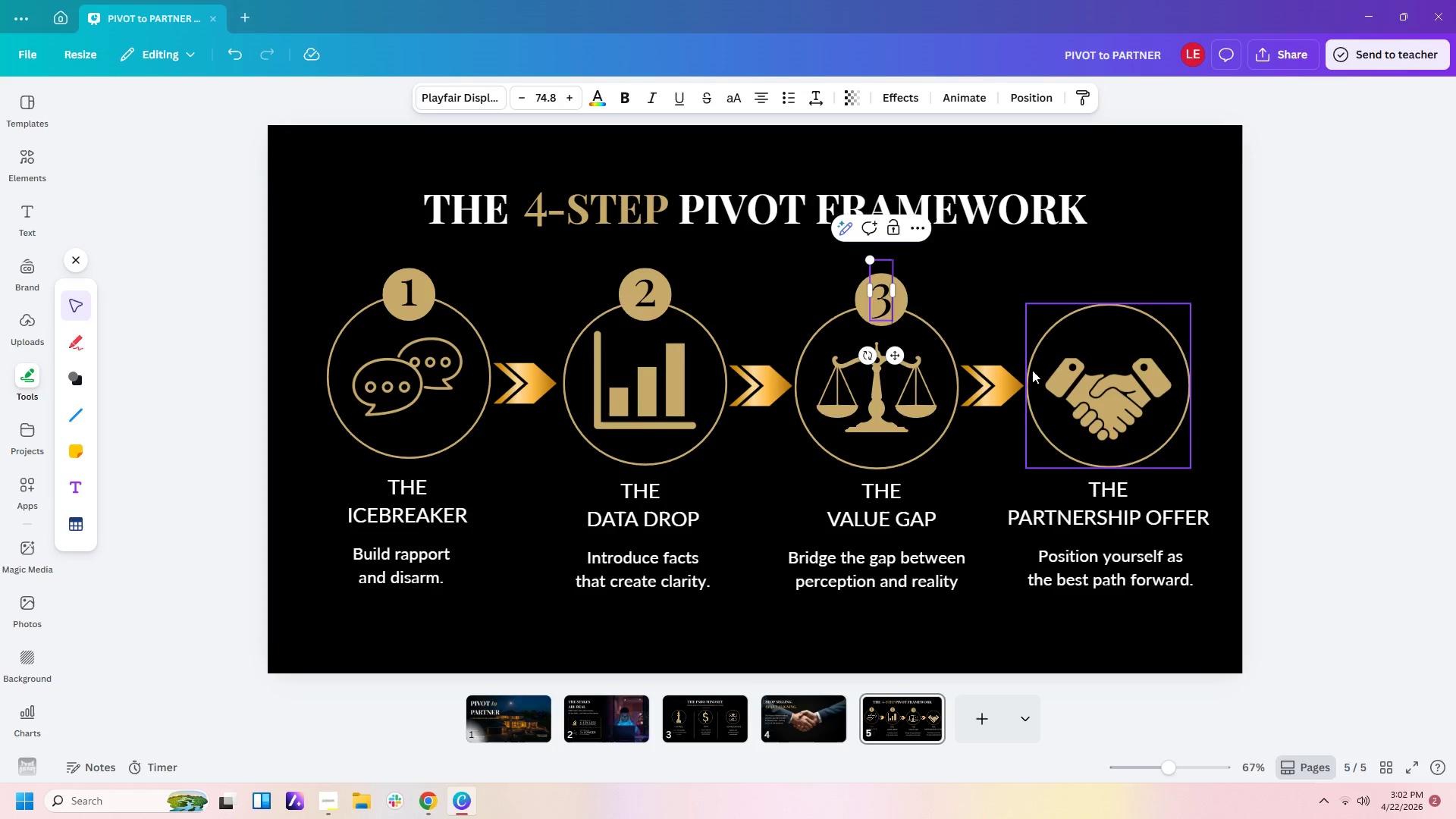 
left_click([973, 312])
 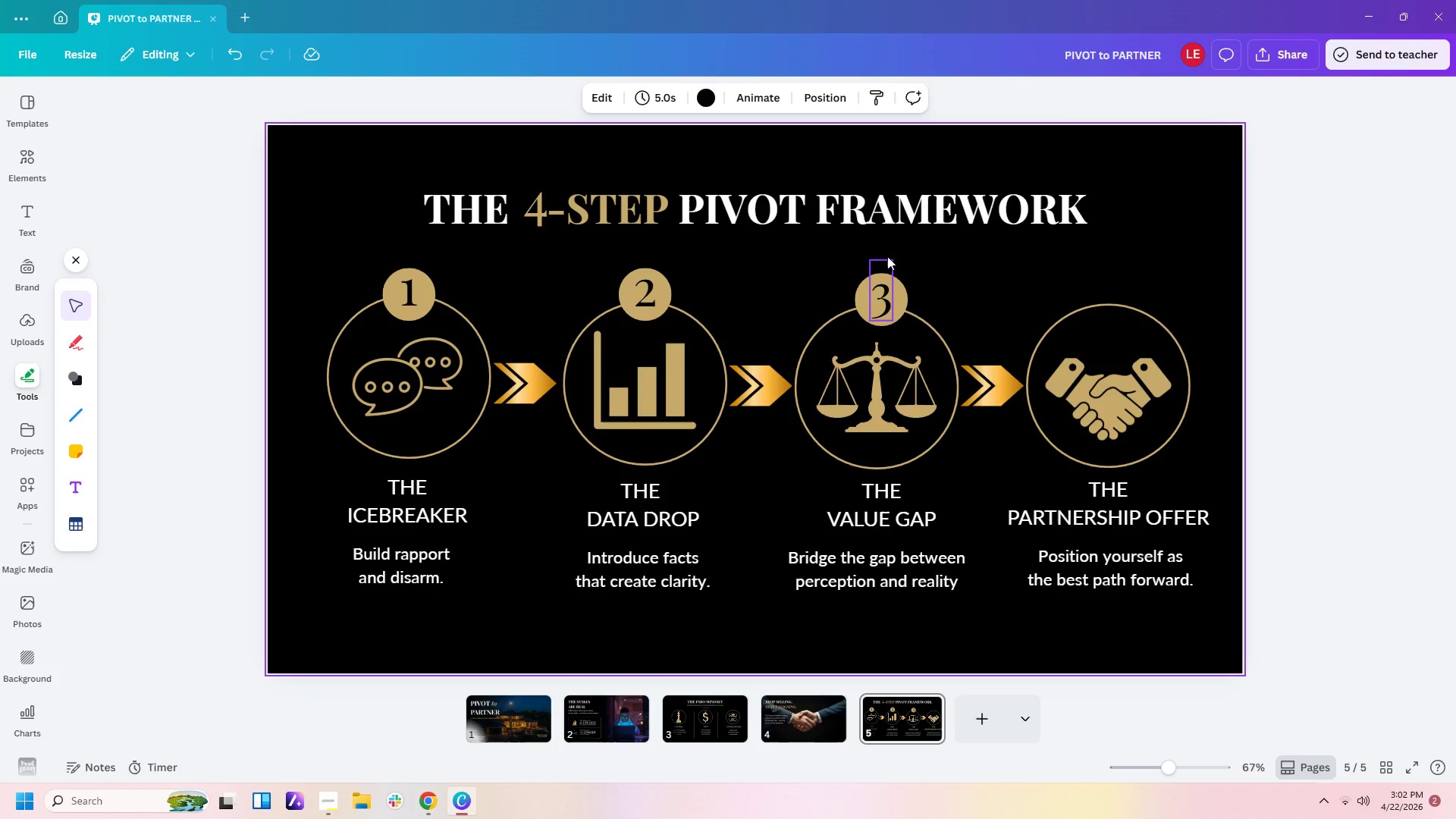 
left_click([928, 276])
 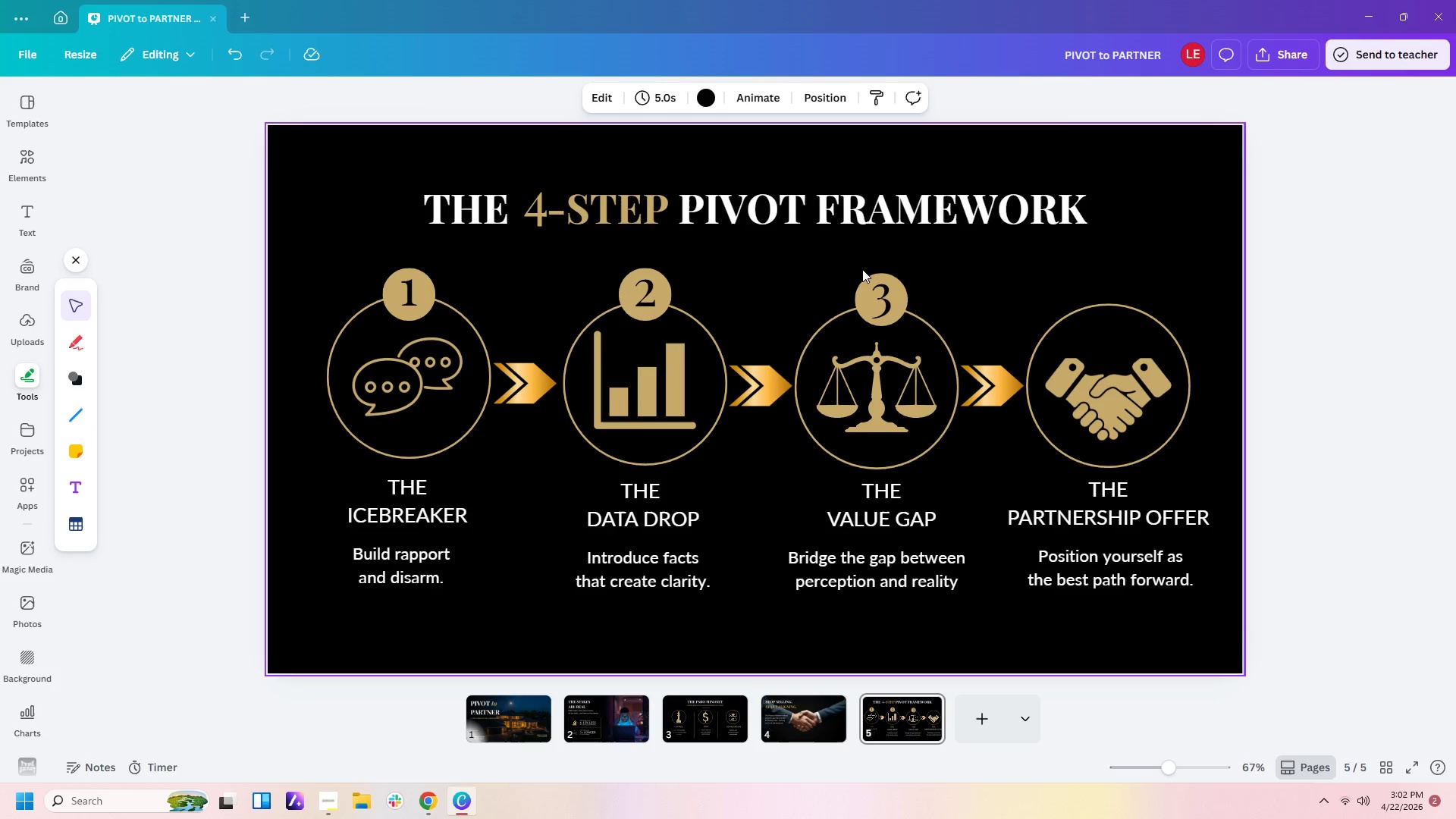 
left_click_drag(start_coordinate=[860, 268], to_coordinate=[886, 300])
 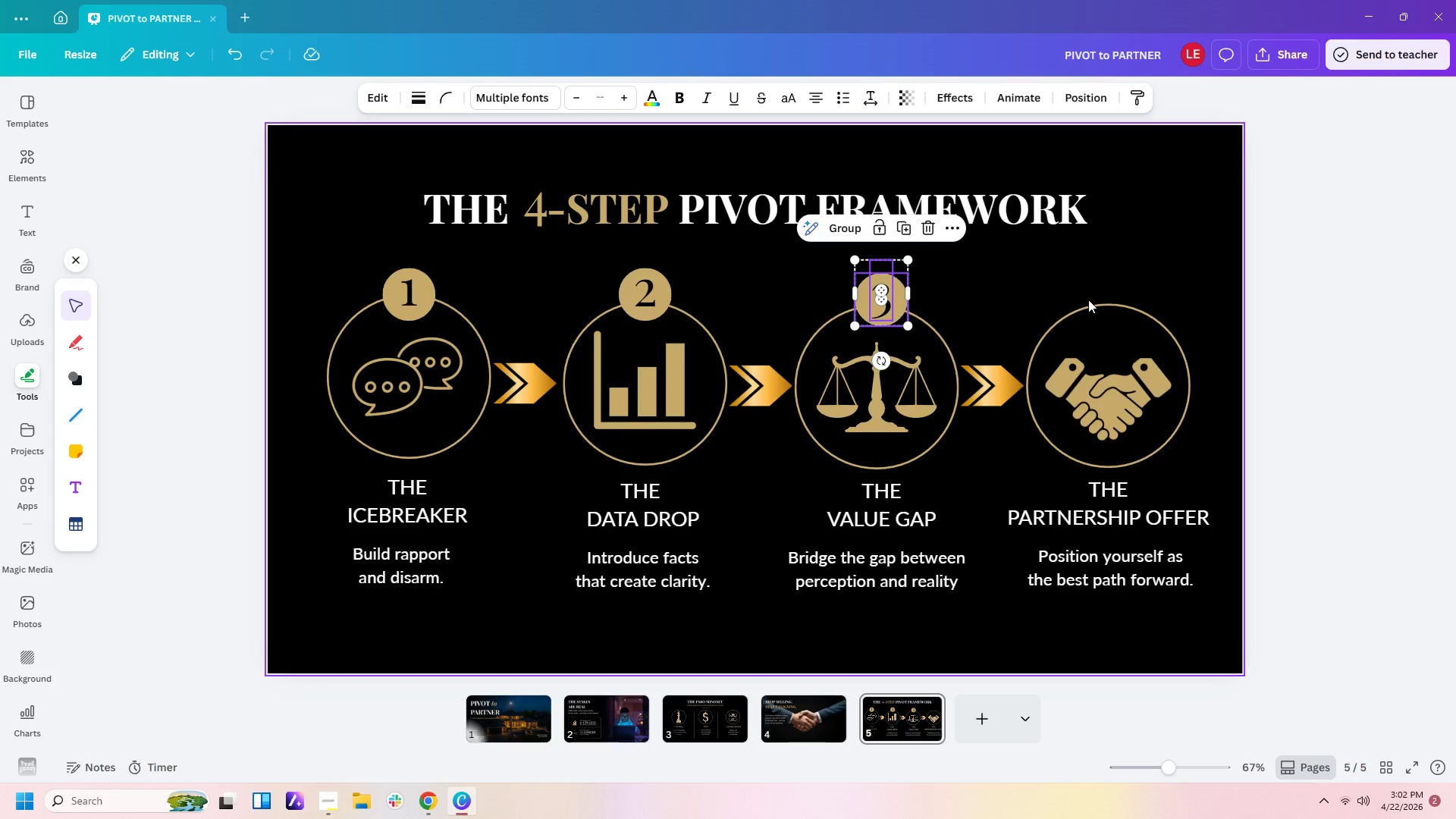 
key(Control+C)
 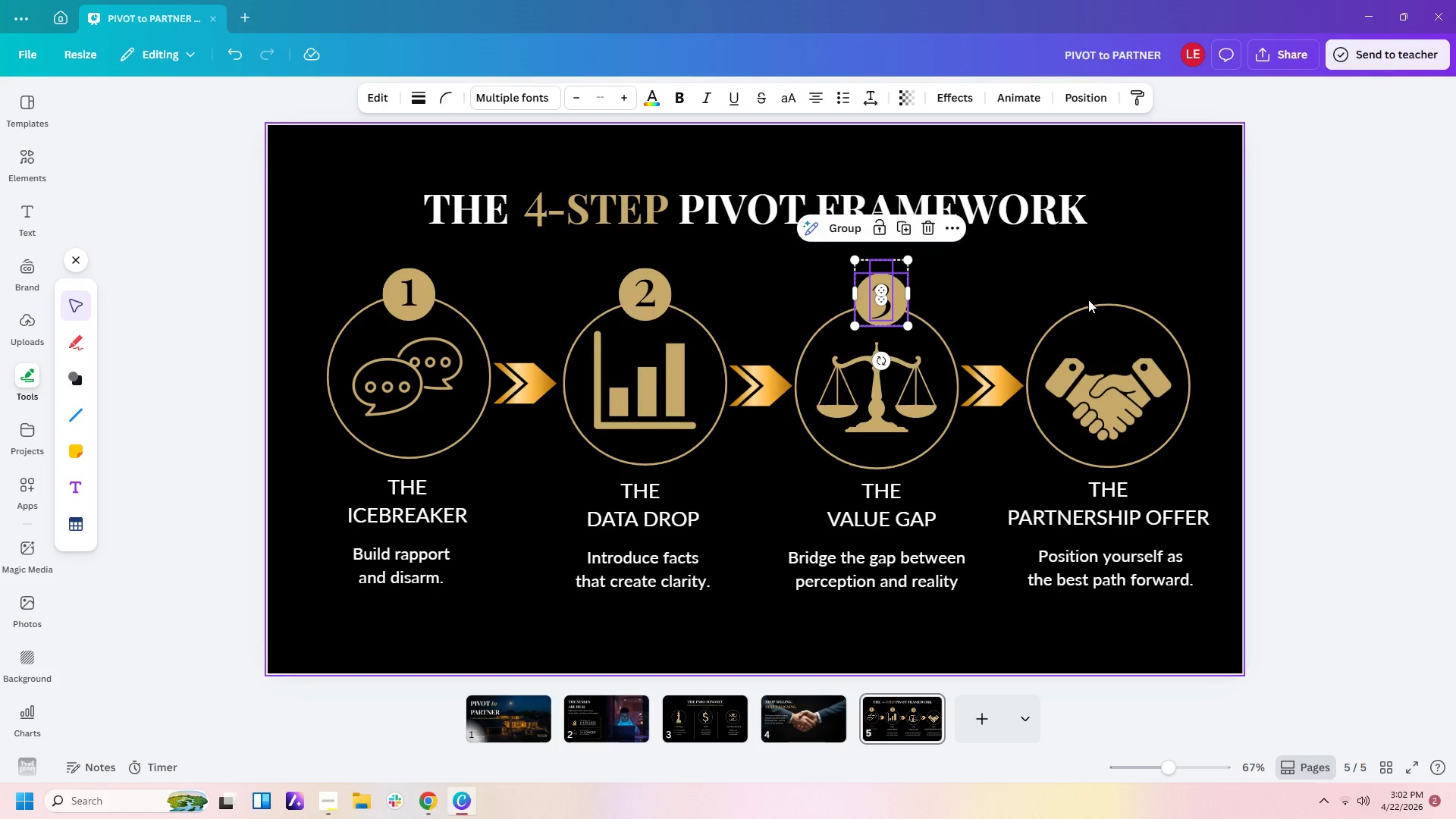 
key(Control+V)
 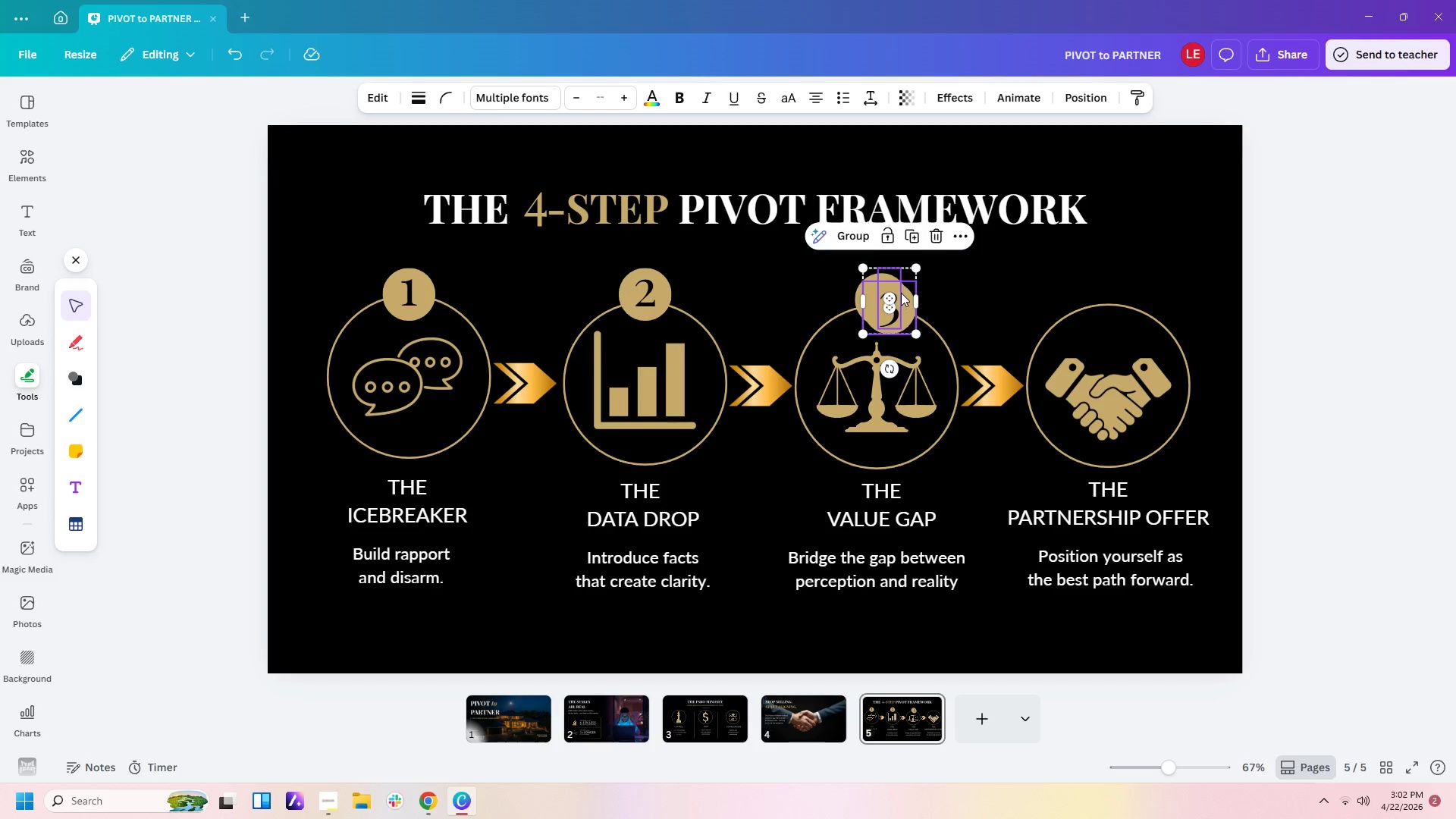 
left_click_drag(start_coordinate=[894, 284], to_coordinate=[1116, 275])
 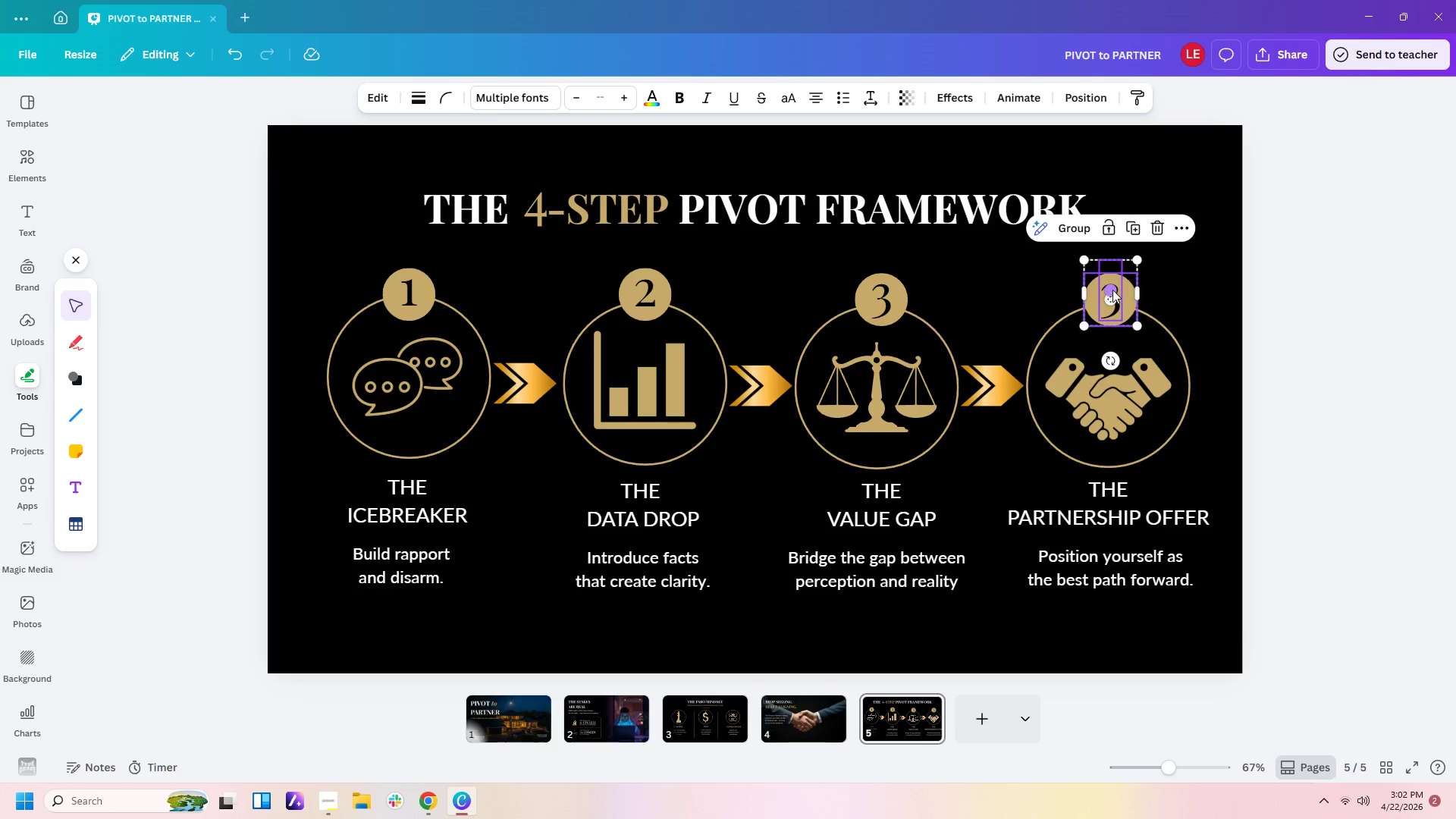 
left_click([1112, 290])
 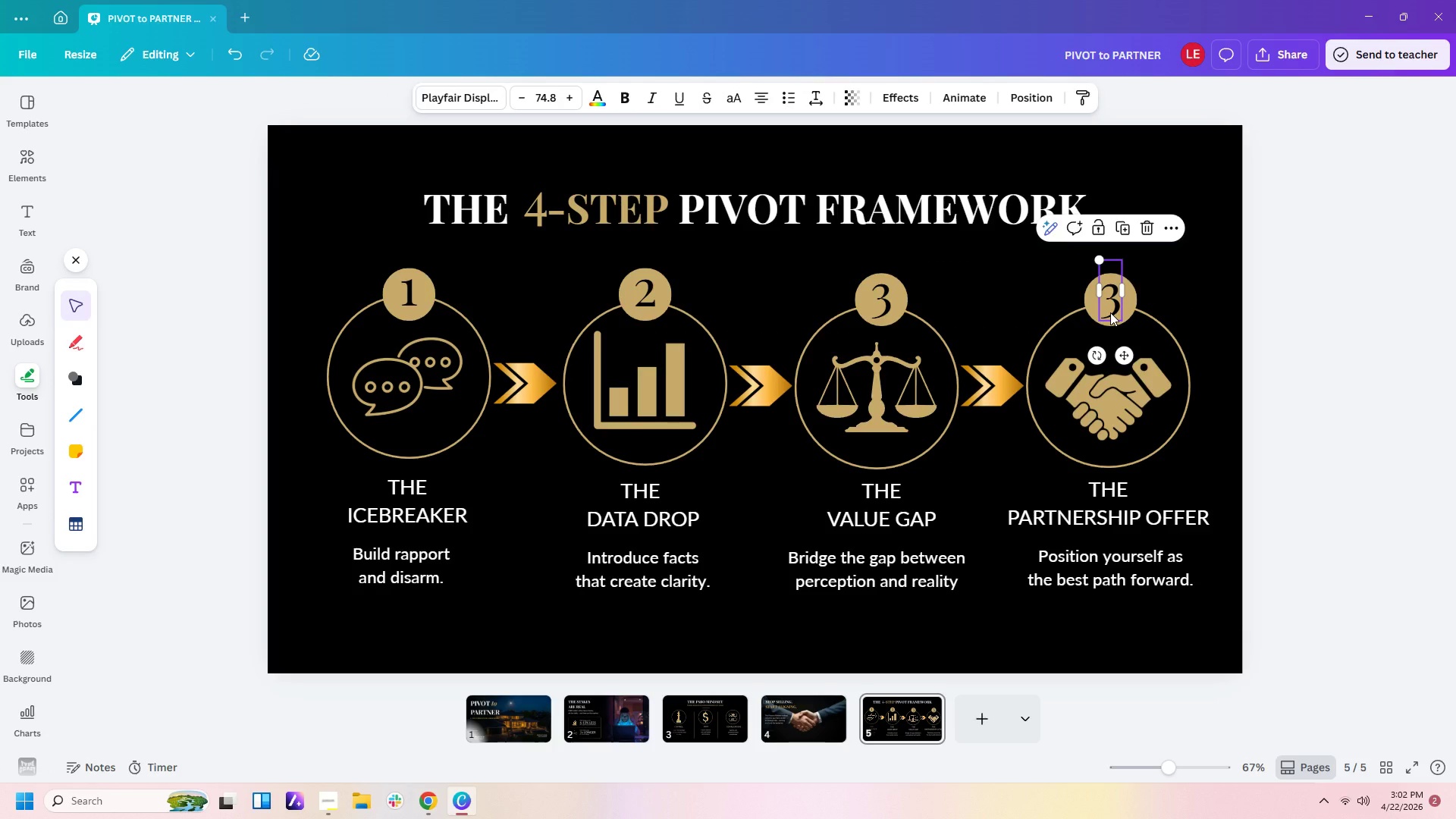 
double_click([1110, 312])
 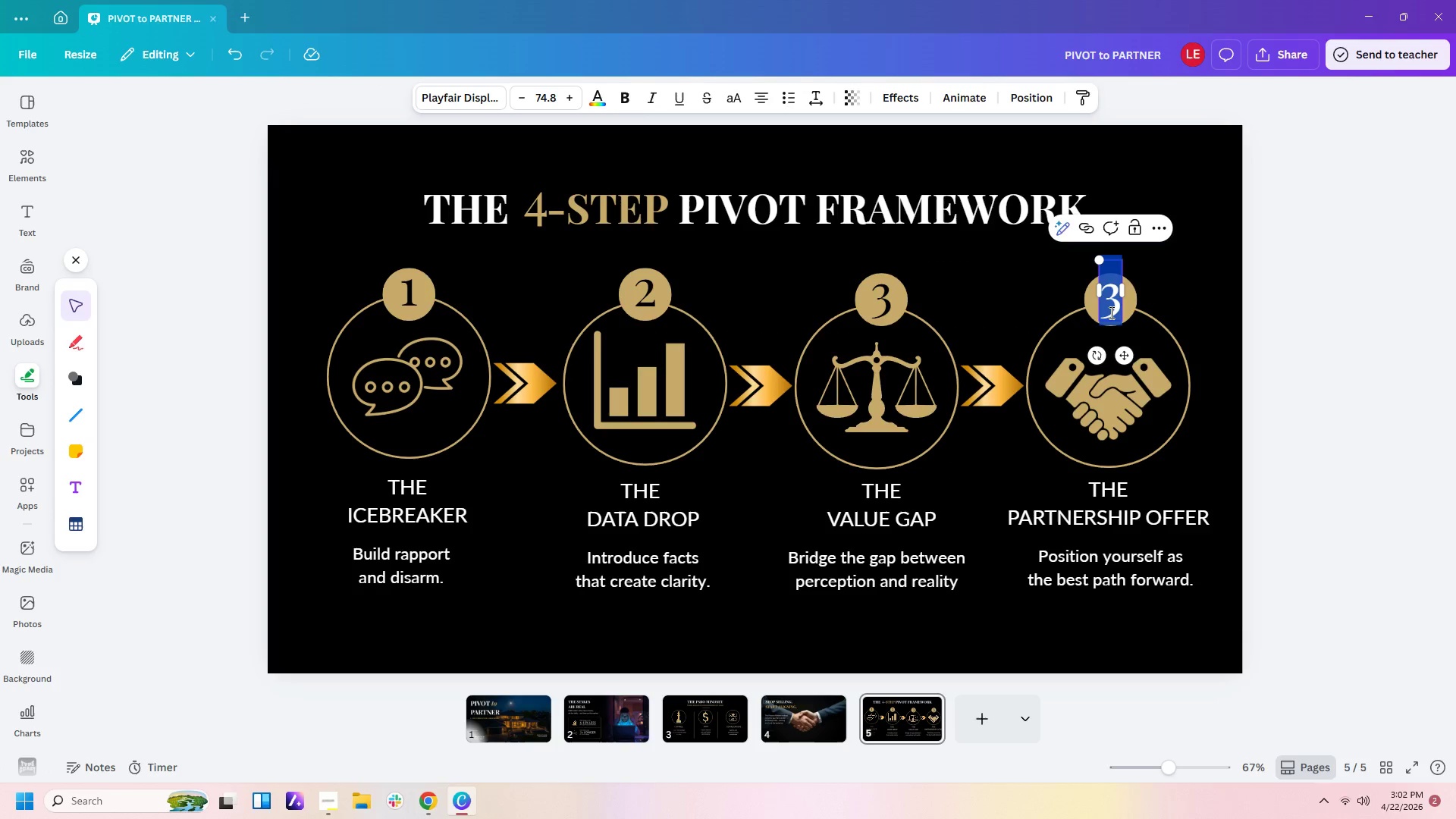 
triple_click([1110, 312])
 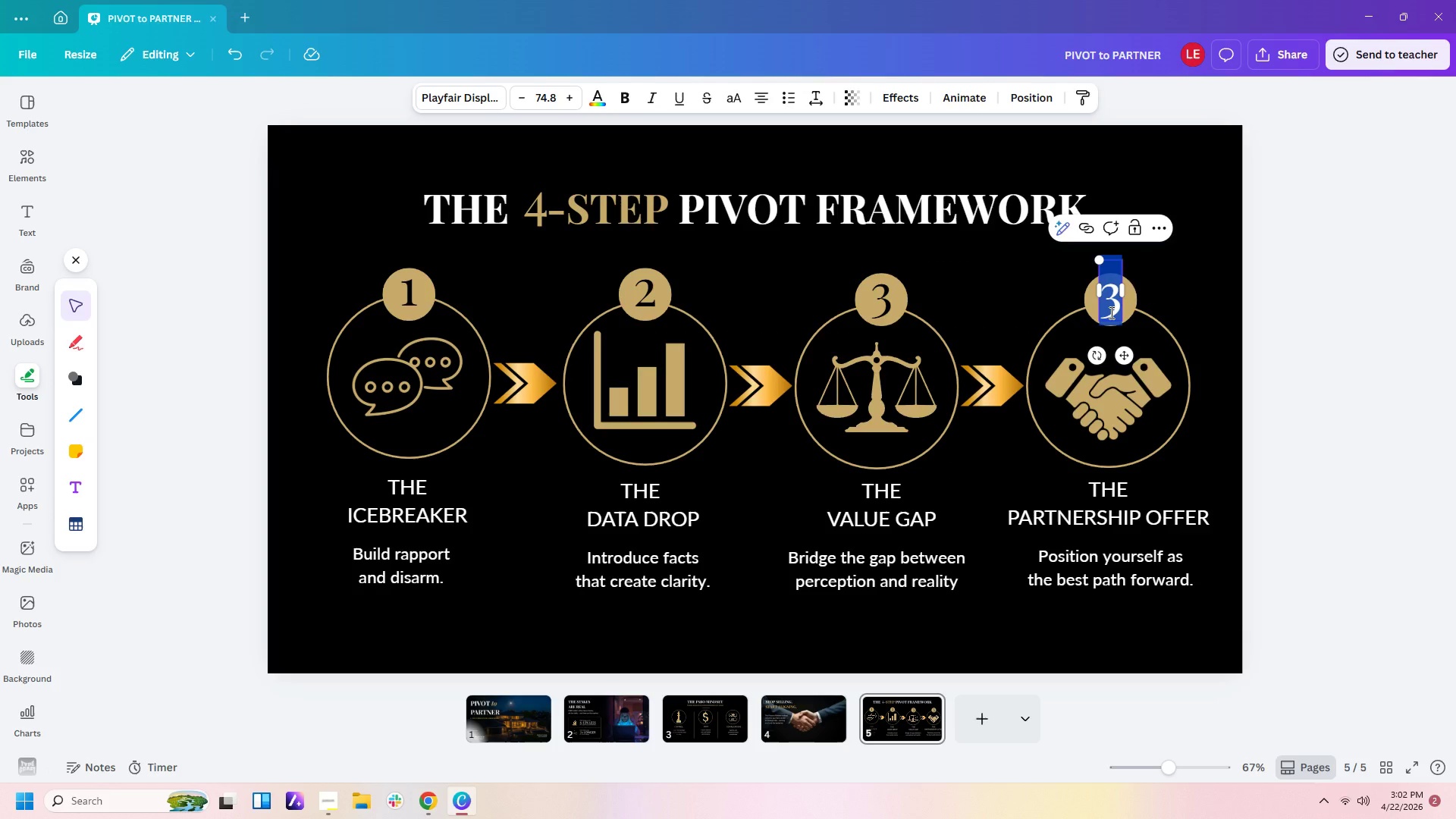 
key(4)
 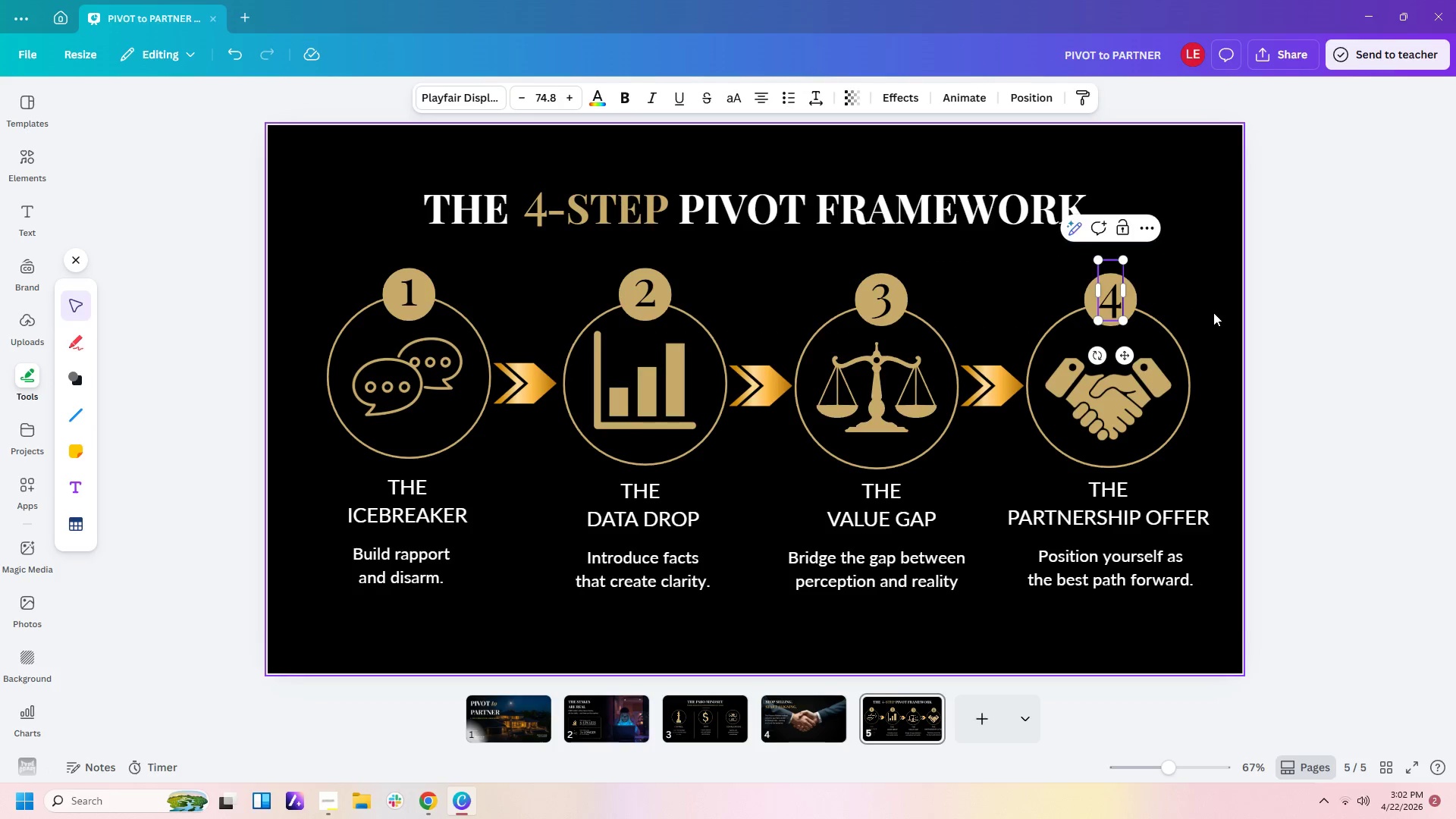 
left_click([1217, 312])
 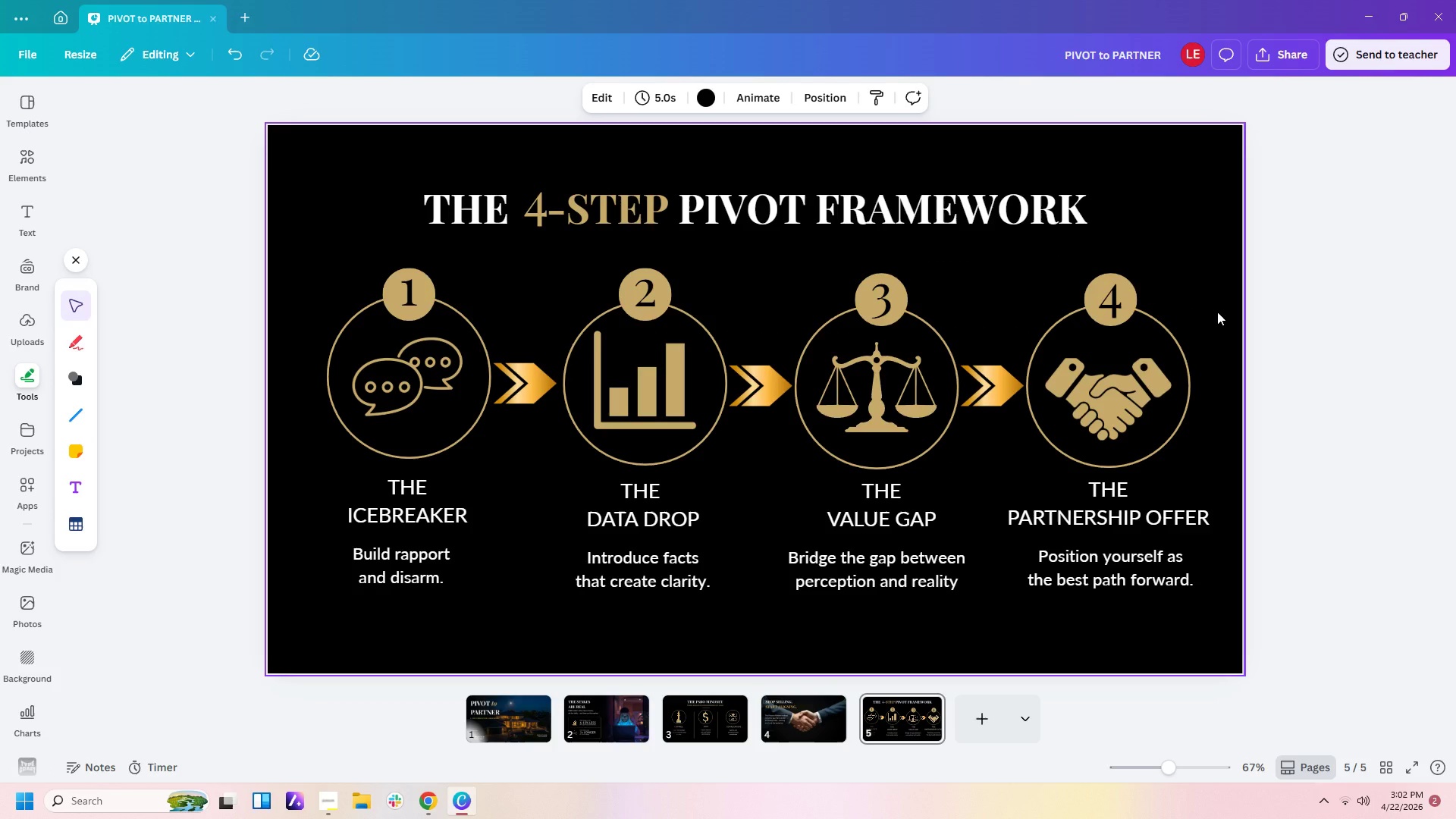 
left_click([1217, 312])
 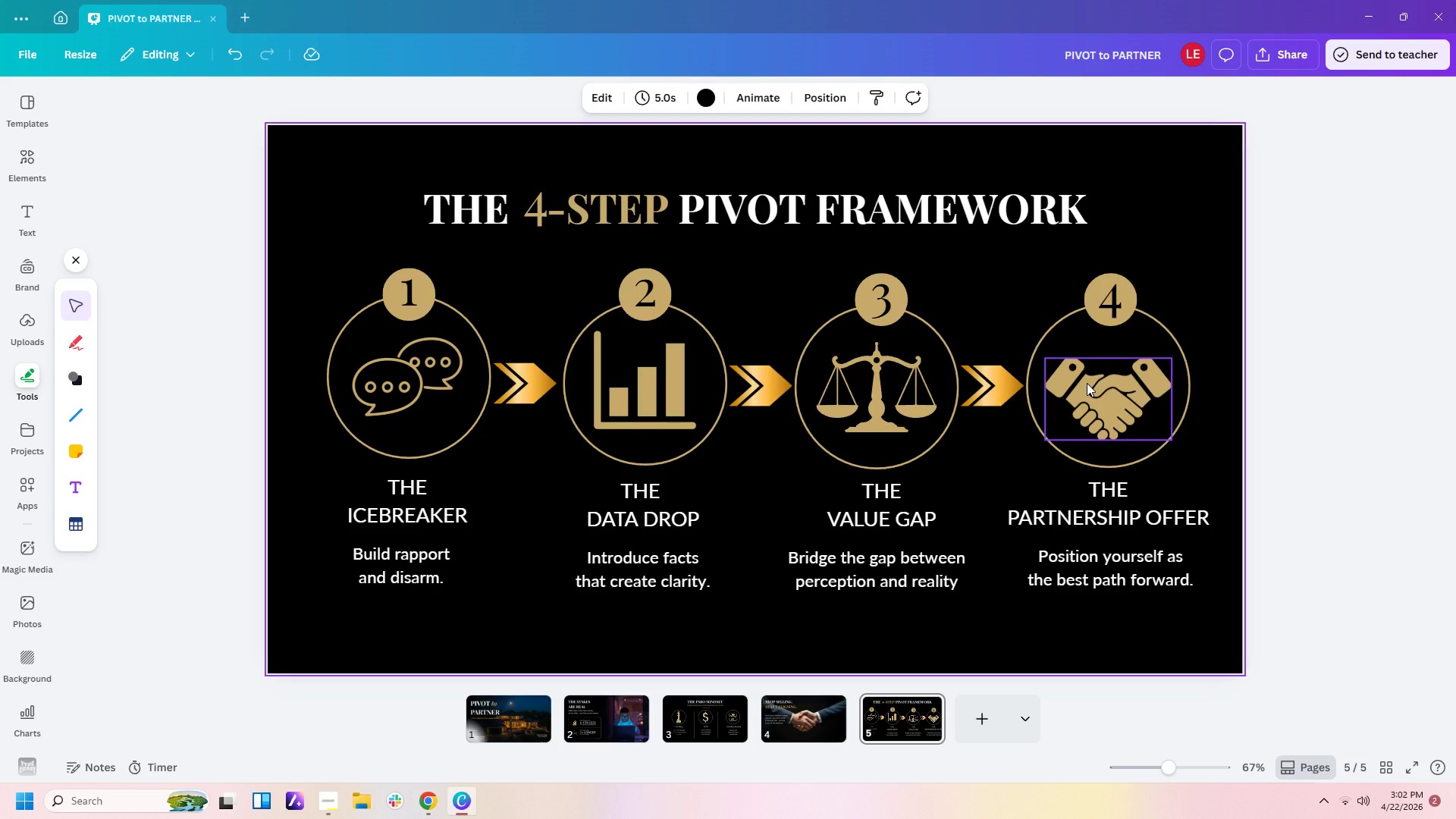 
wait(14.02)
 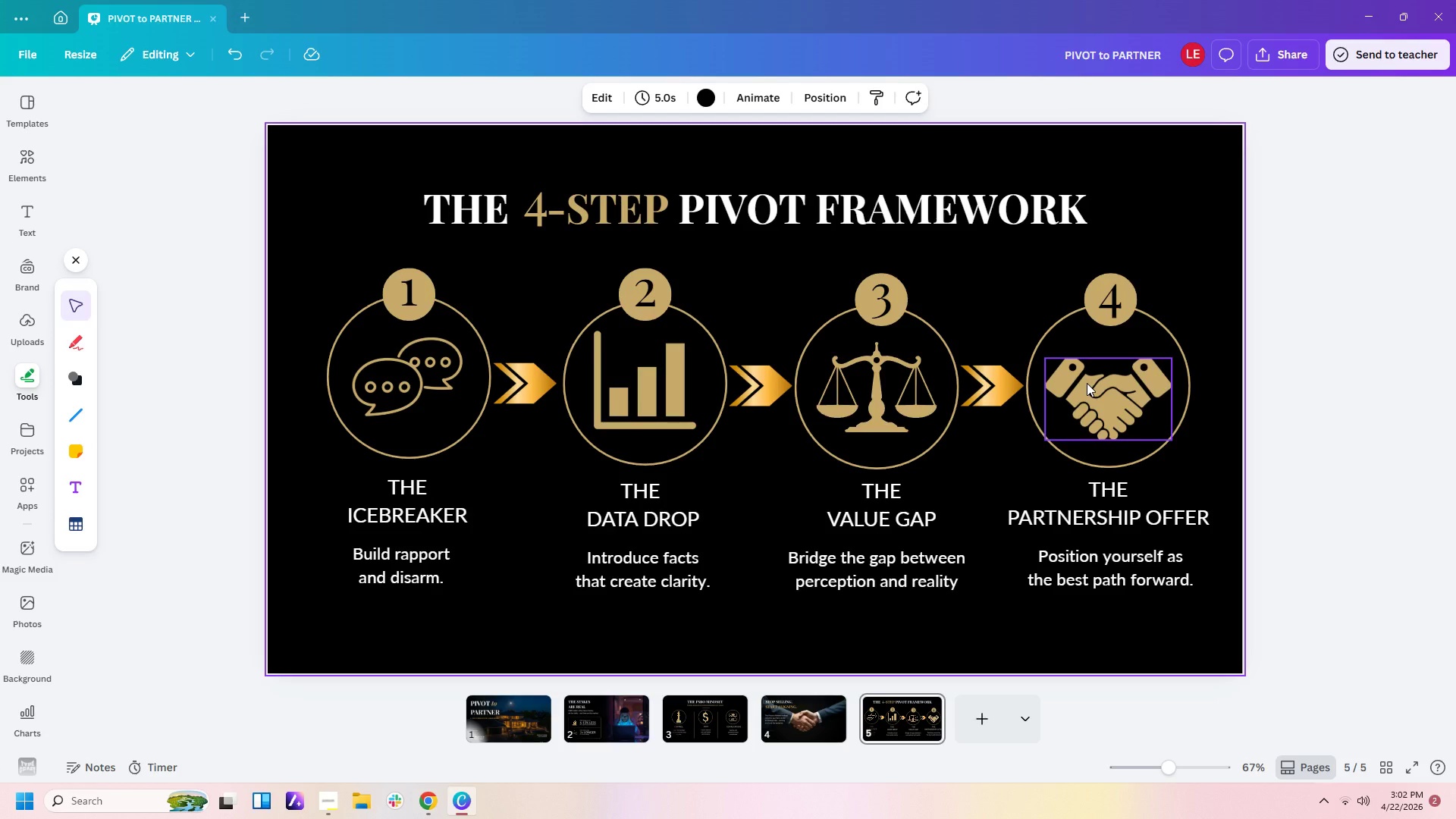 
left_click([1335, 374])
 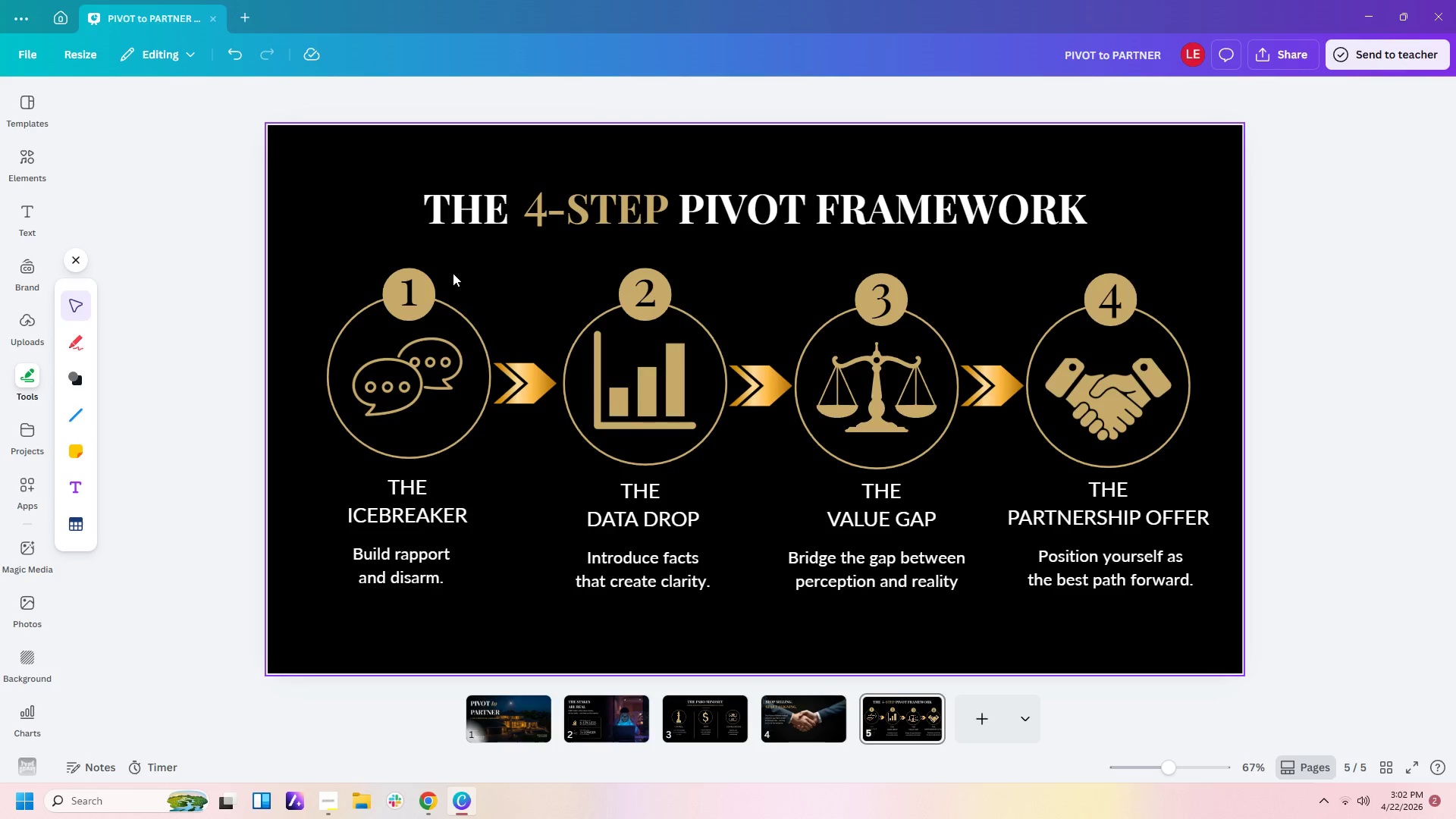 
left_click([433, 287])
 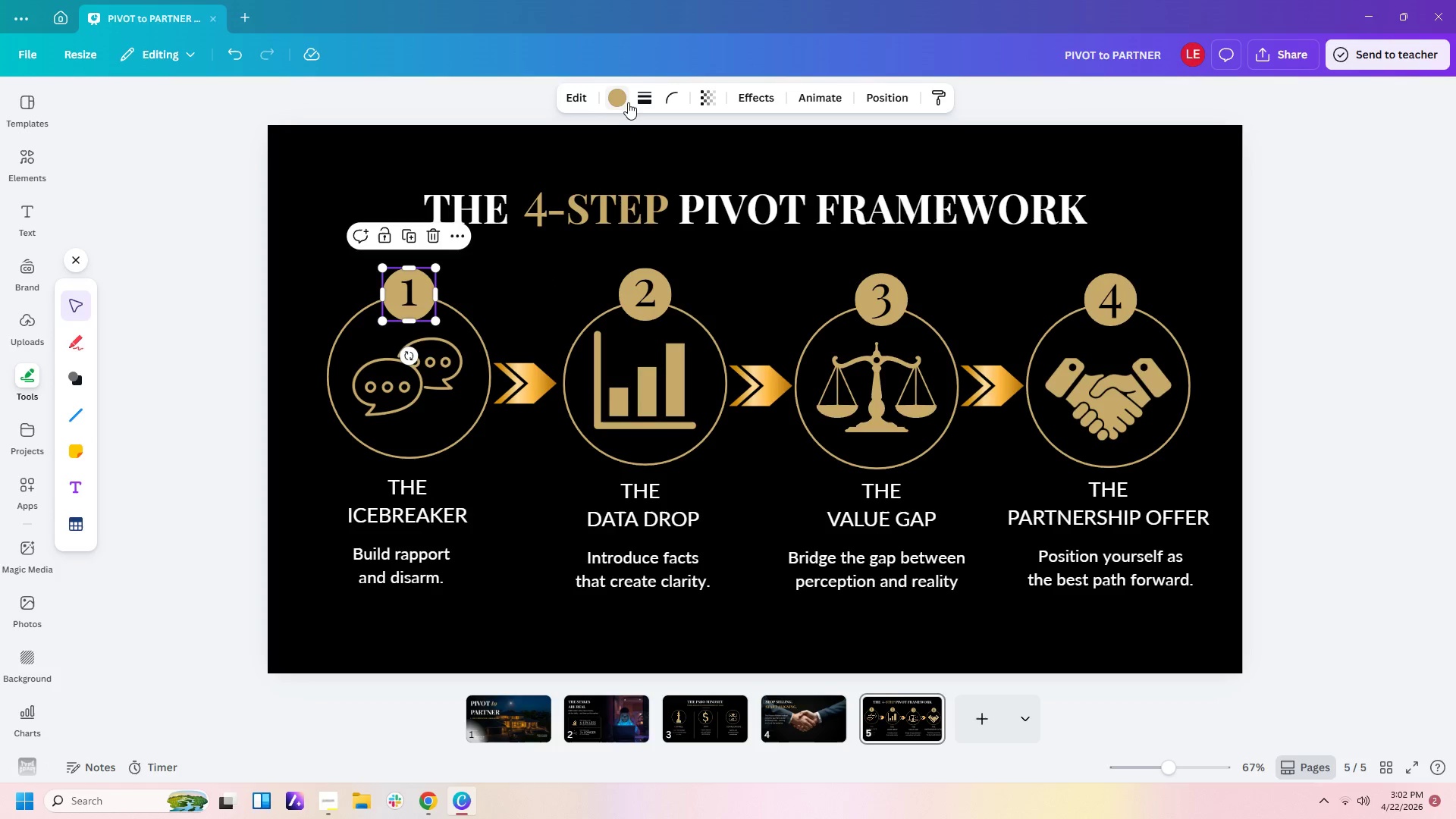 
left_click([617, 102])
 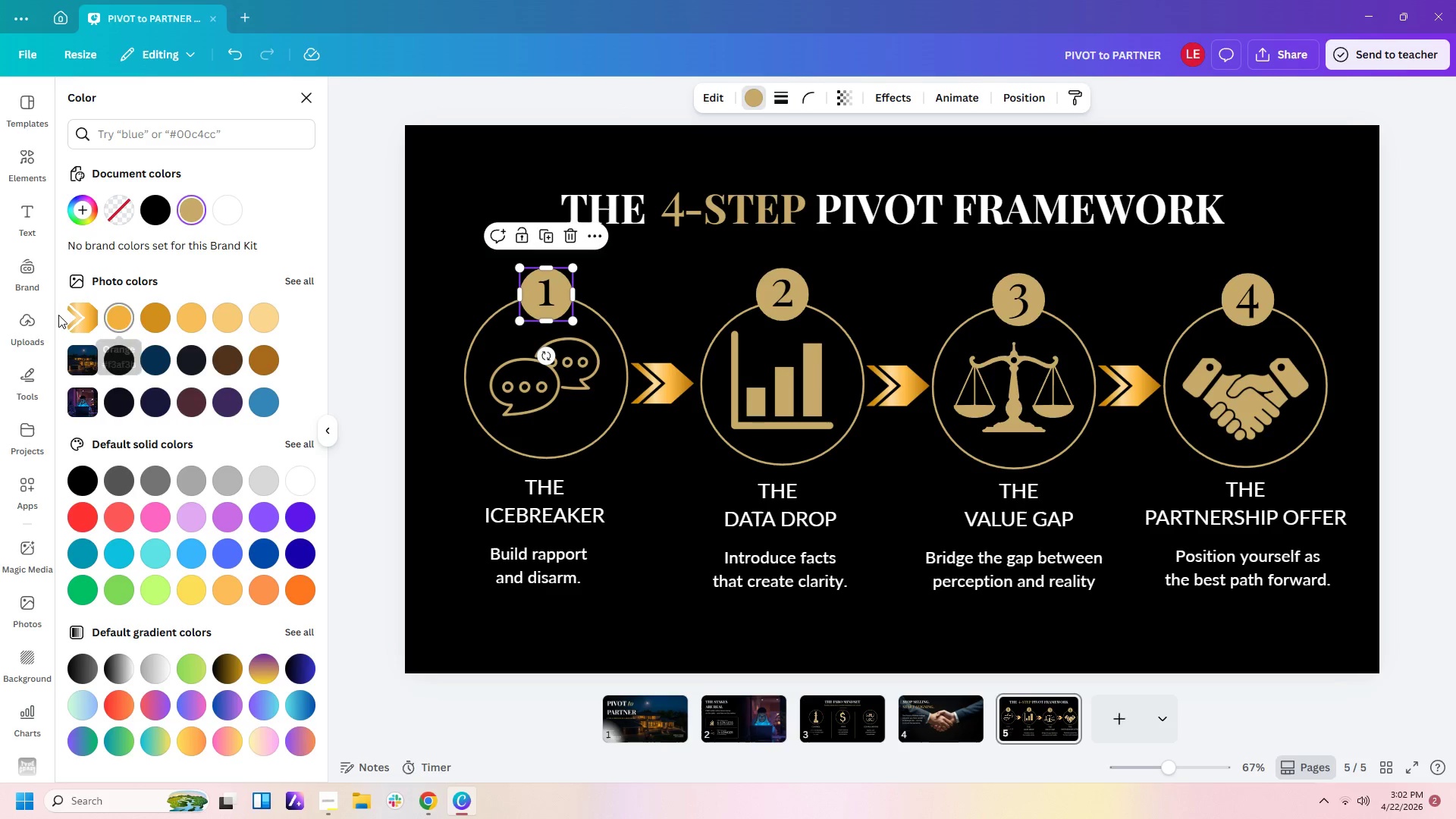 
left_click([73, 316])
 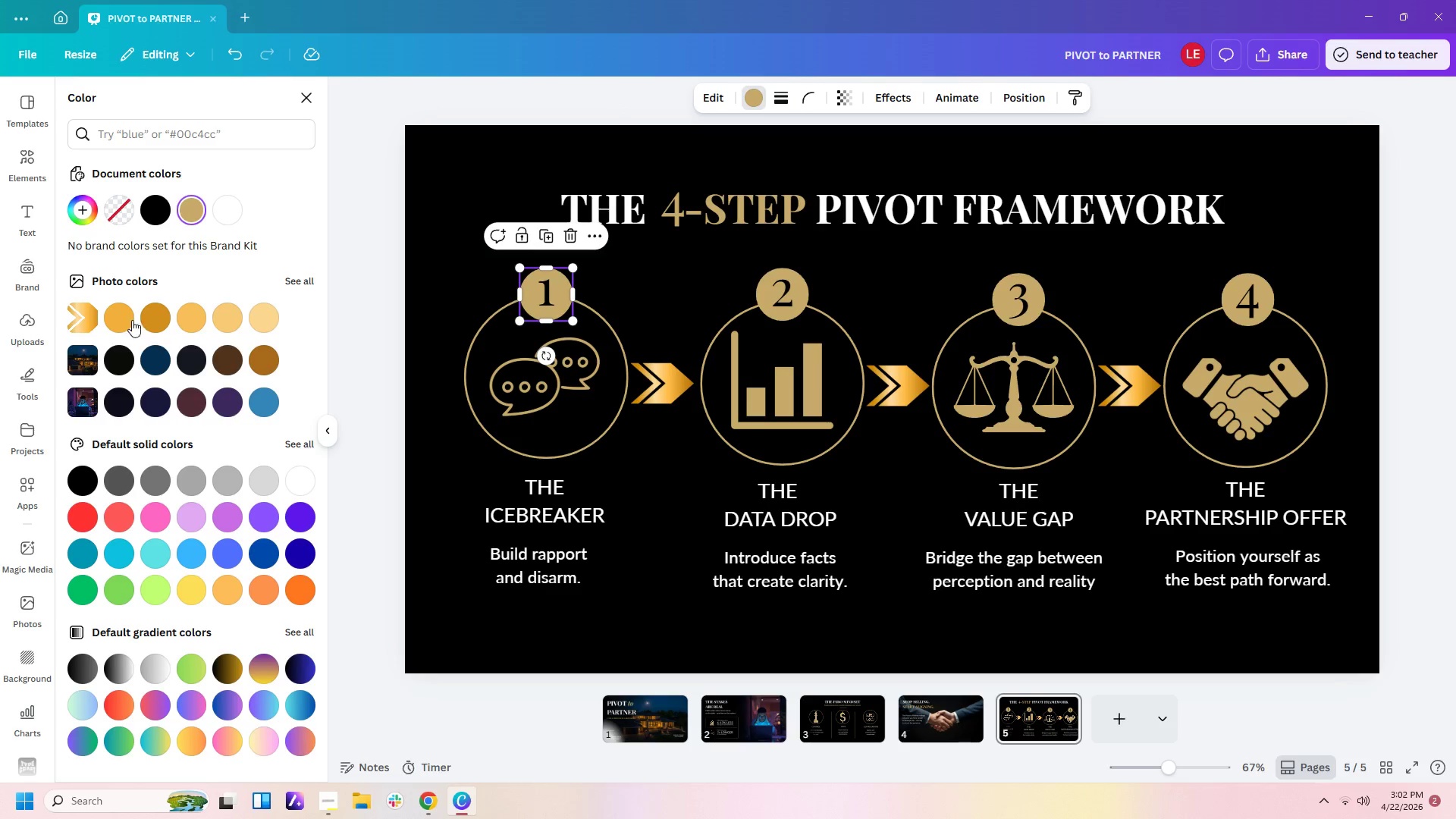 
left_click([121, 321])
 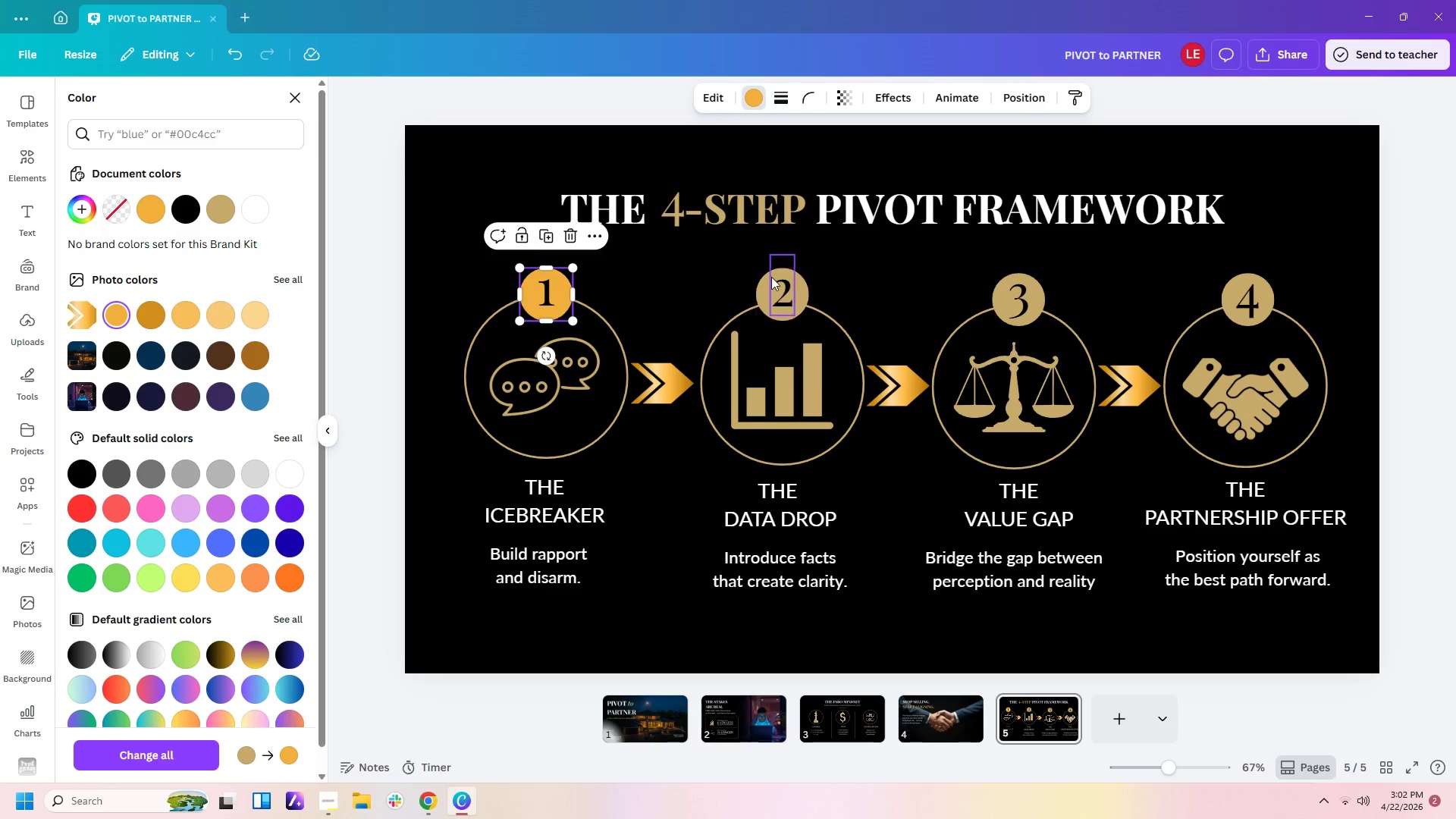 
left_click([763, 294])
 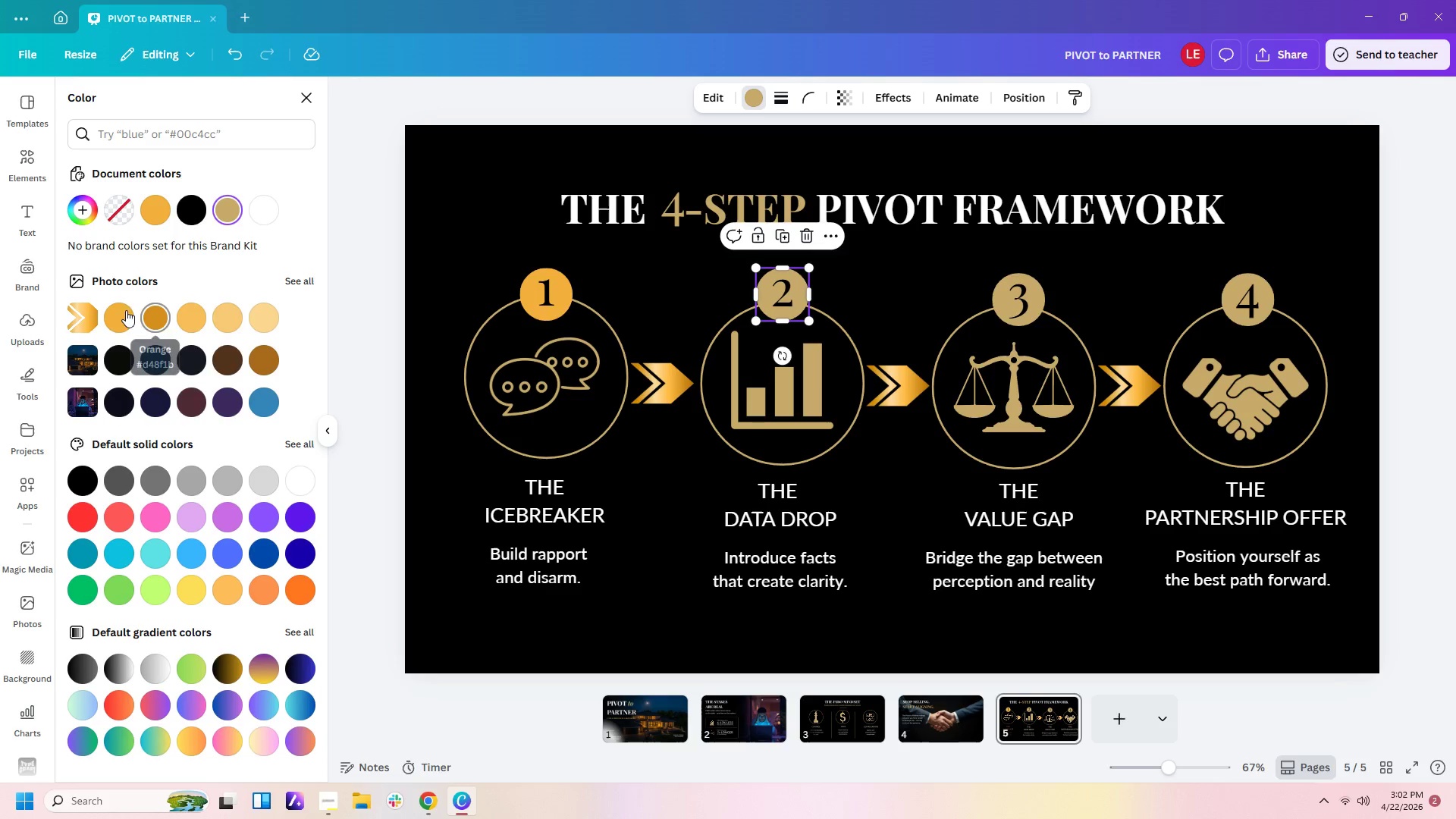 
left_click([110, 315])
 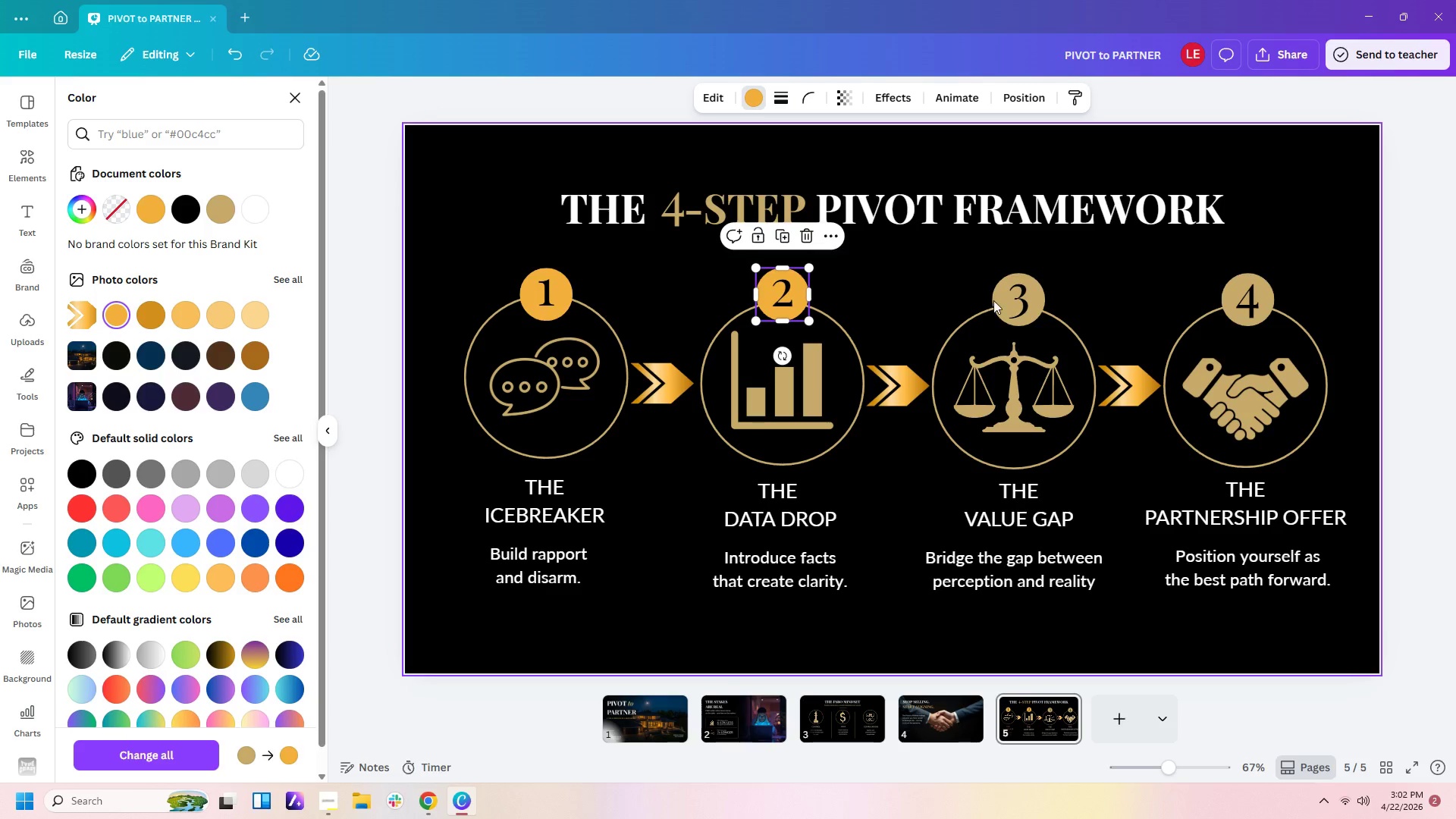 
left_click([998, 301])
 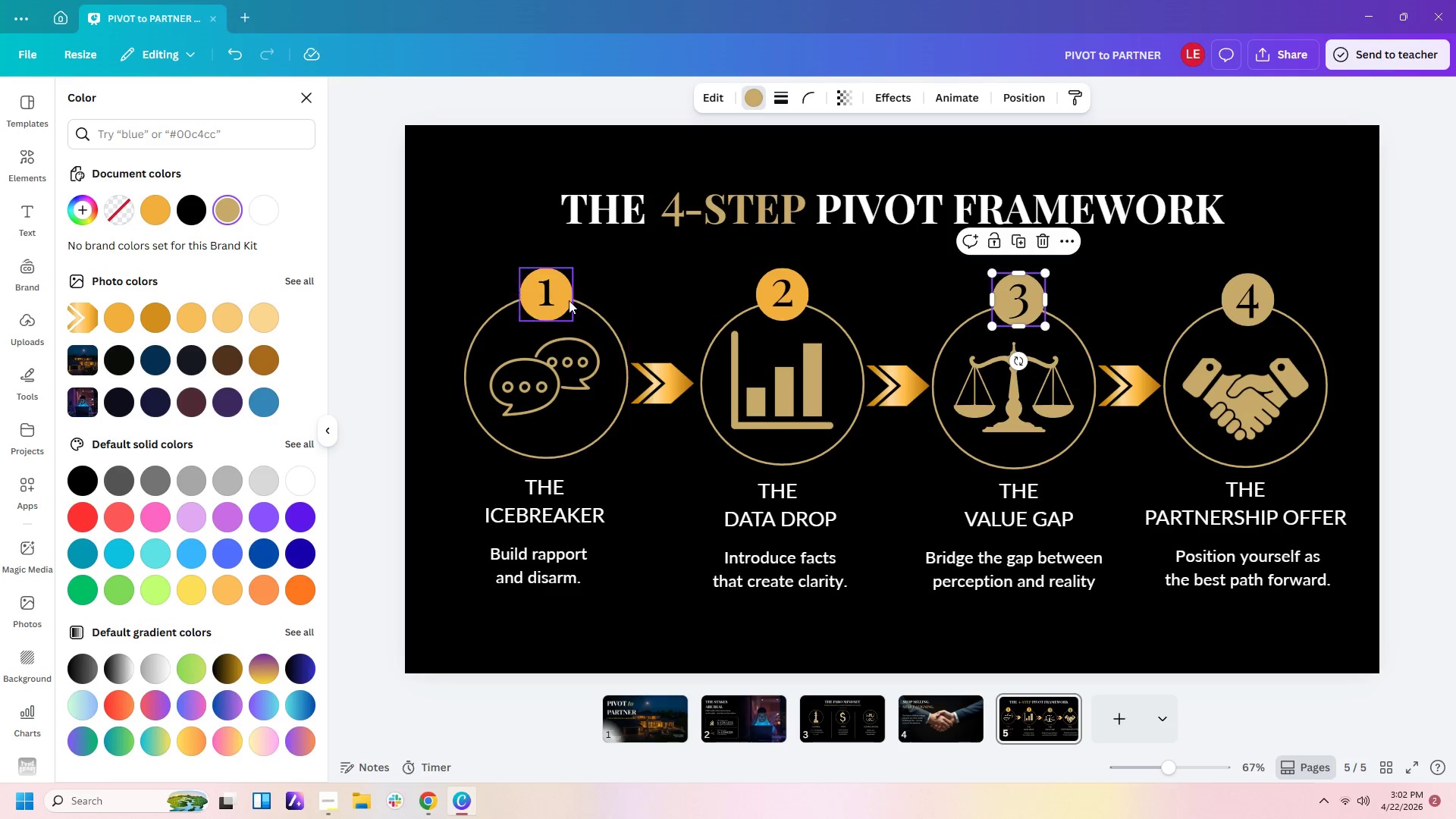 
left_click([569, 300])
 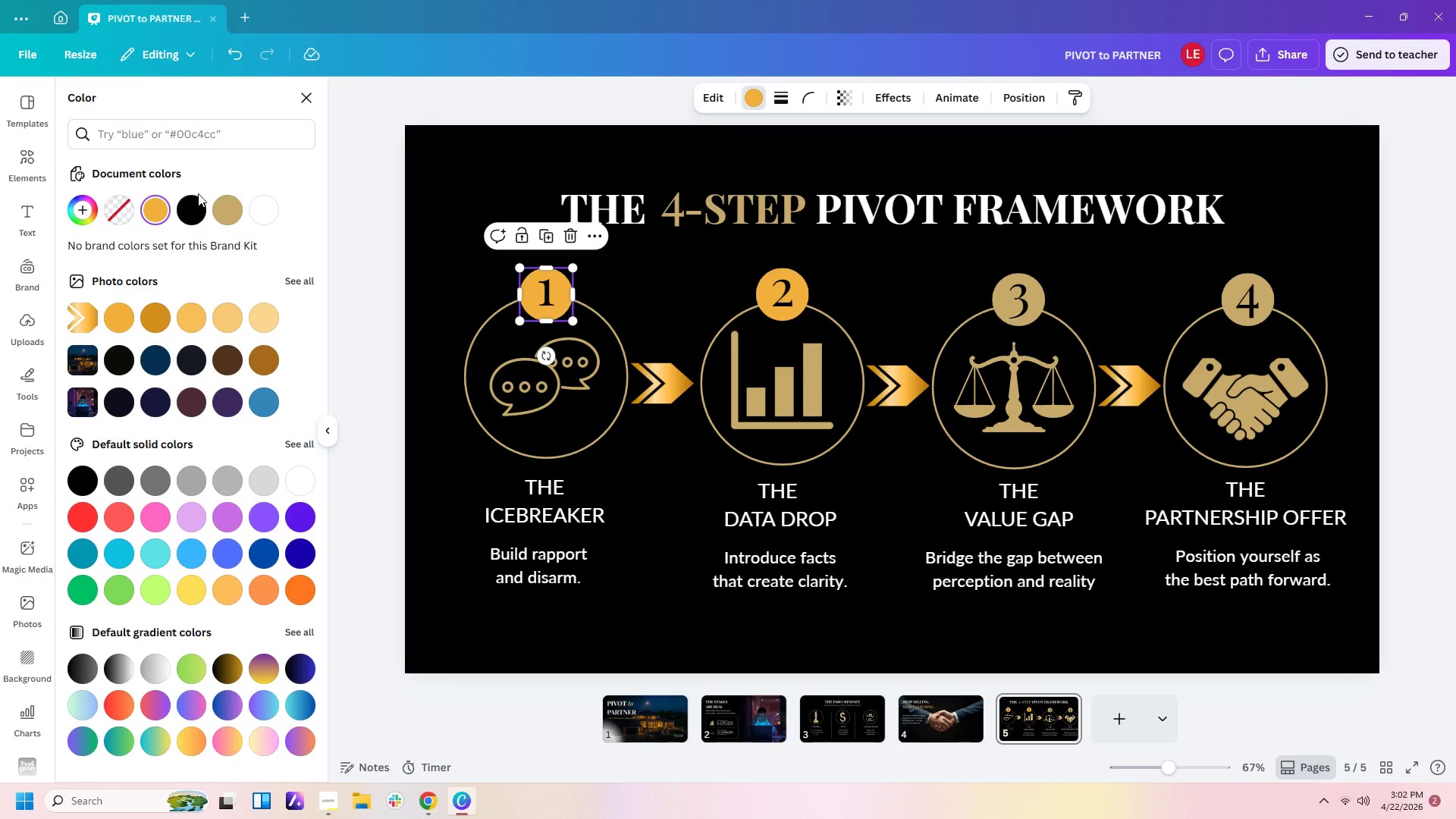 
left_click([221, 213])
 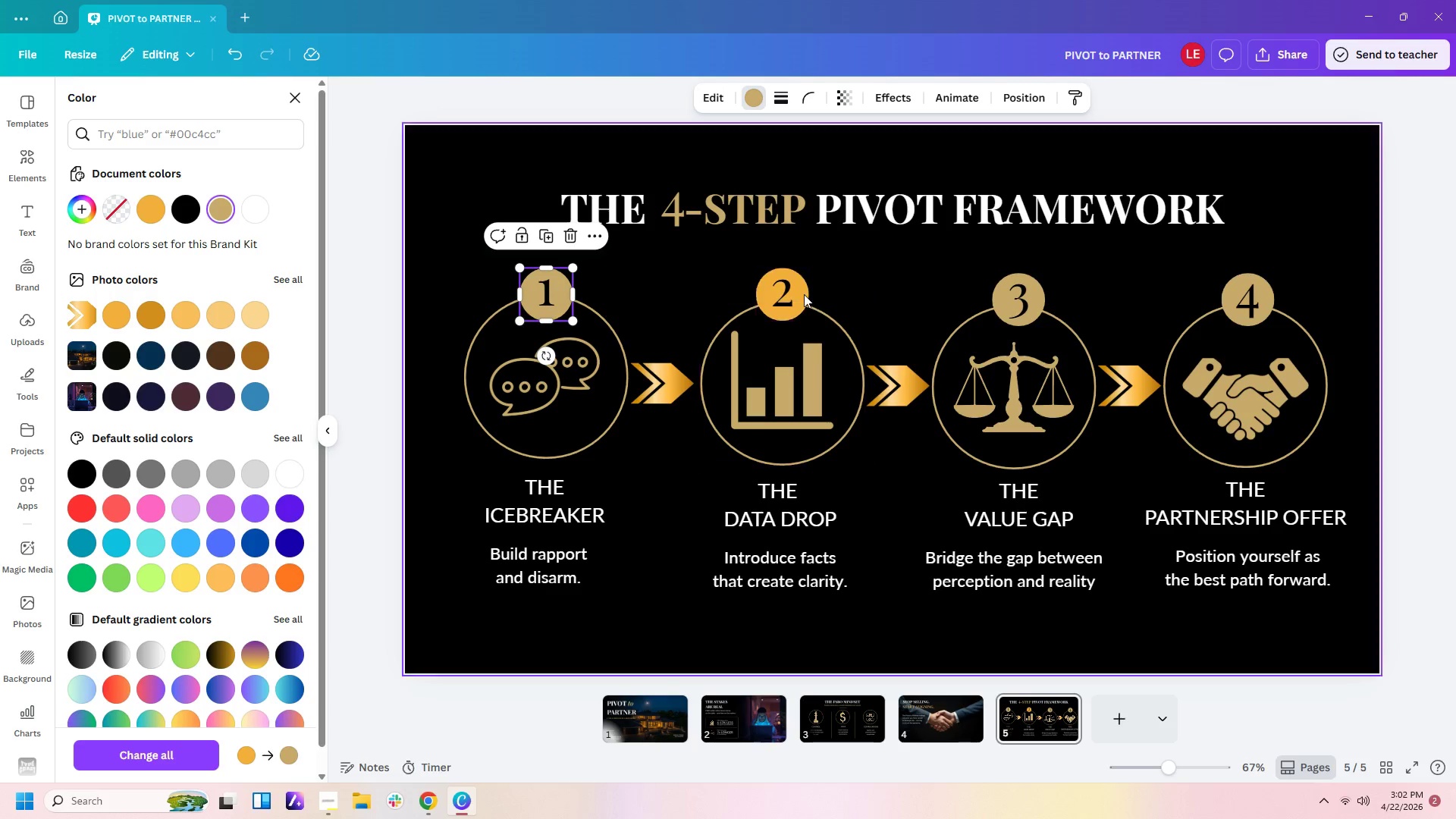 
left_click([801, 288])
 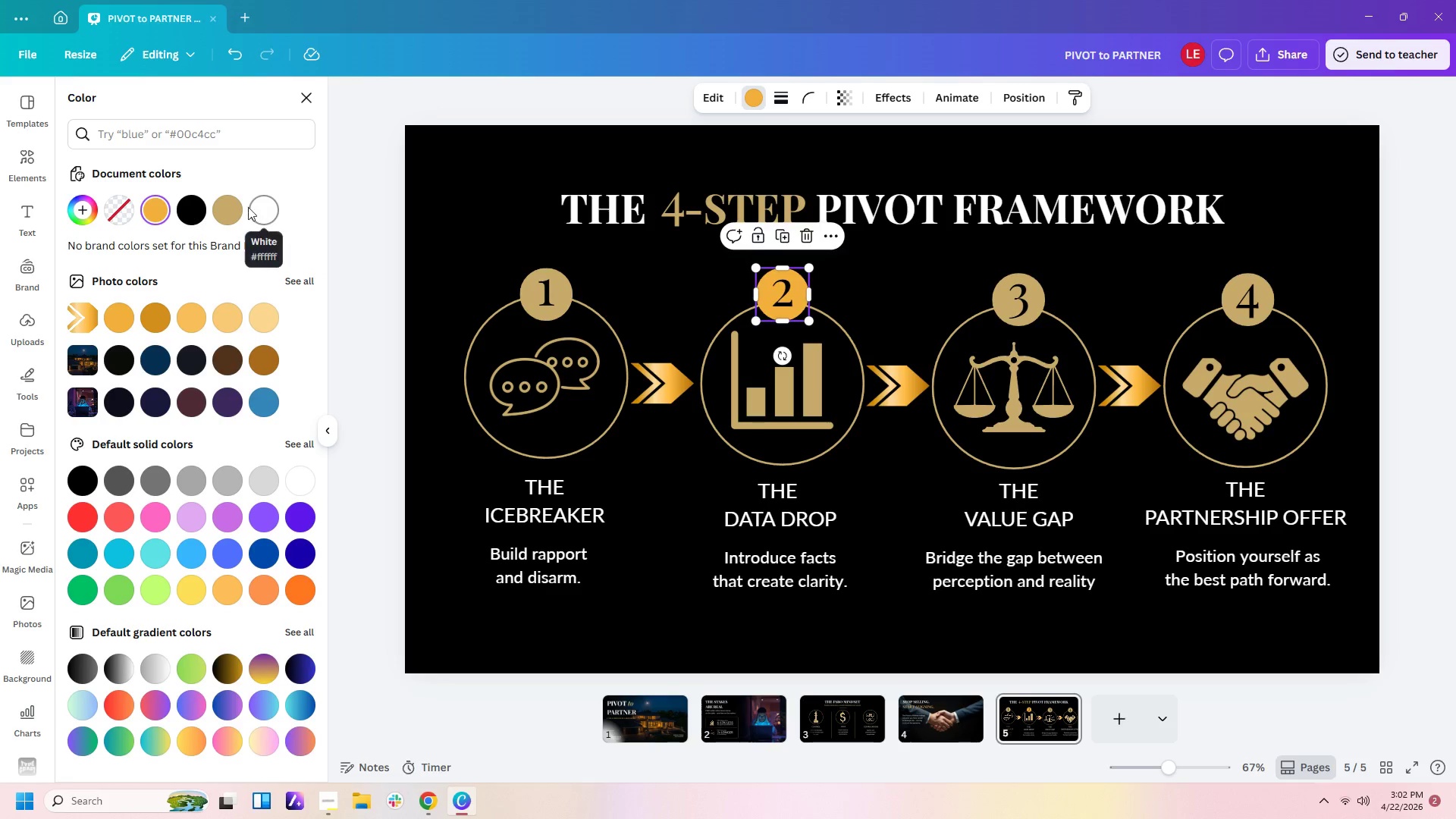 
left_click([234, 211])
 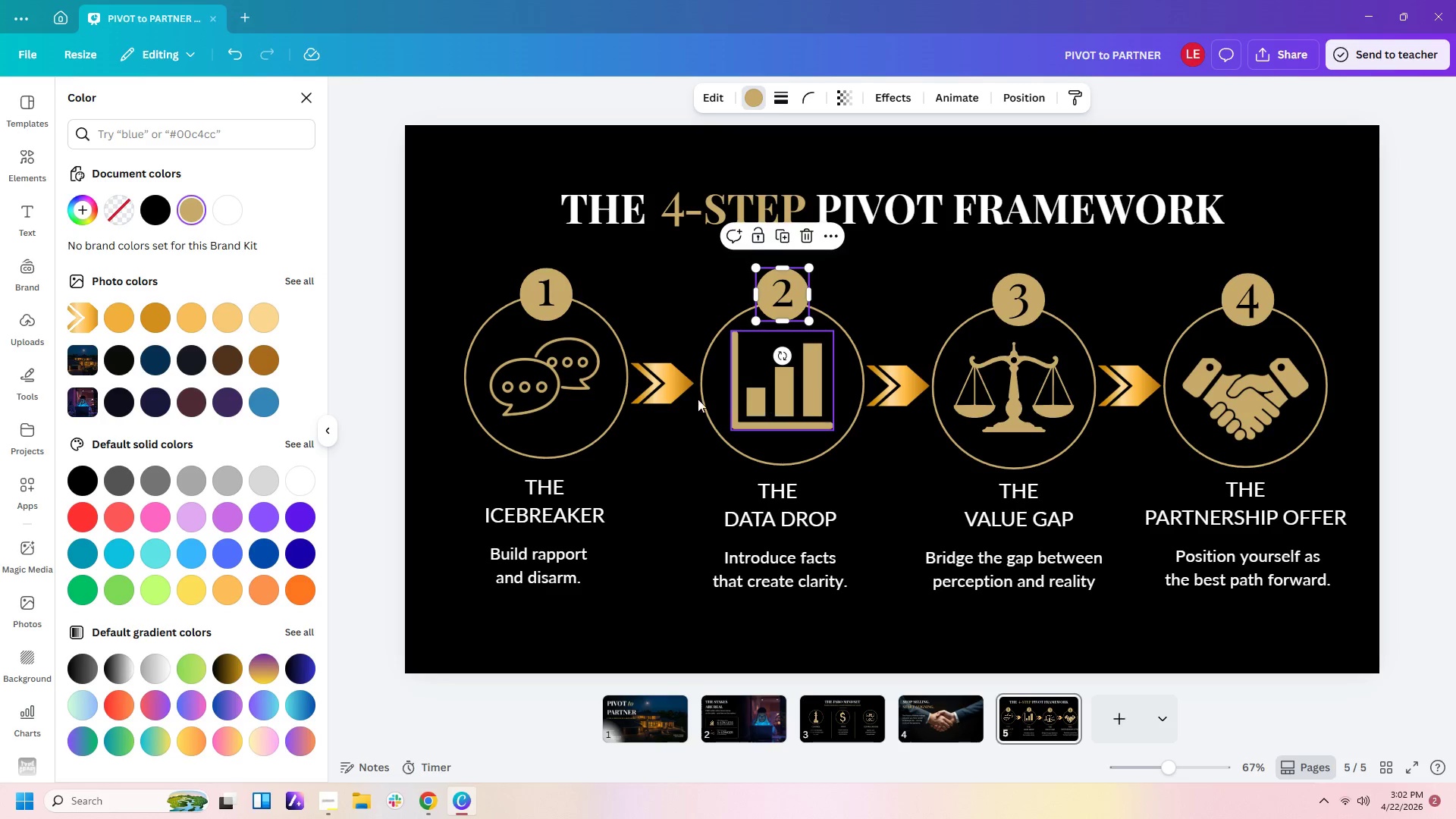 
left_click([661, 388])
 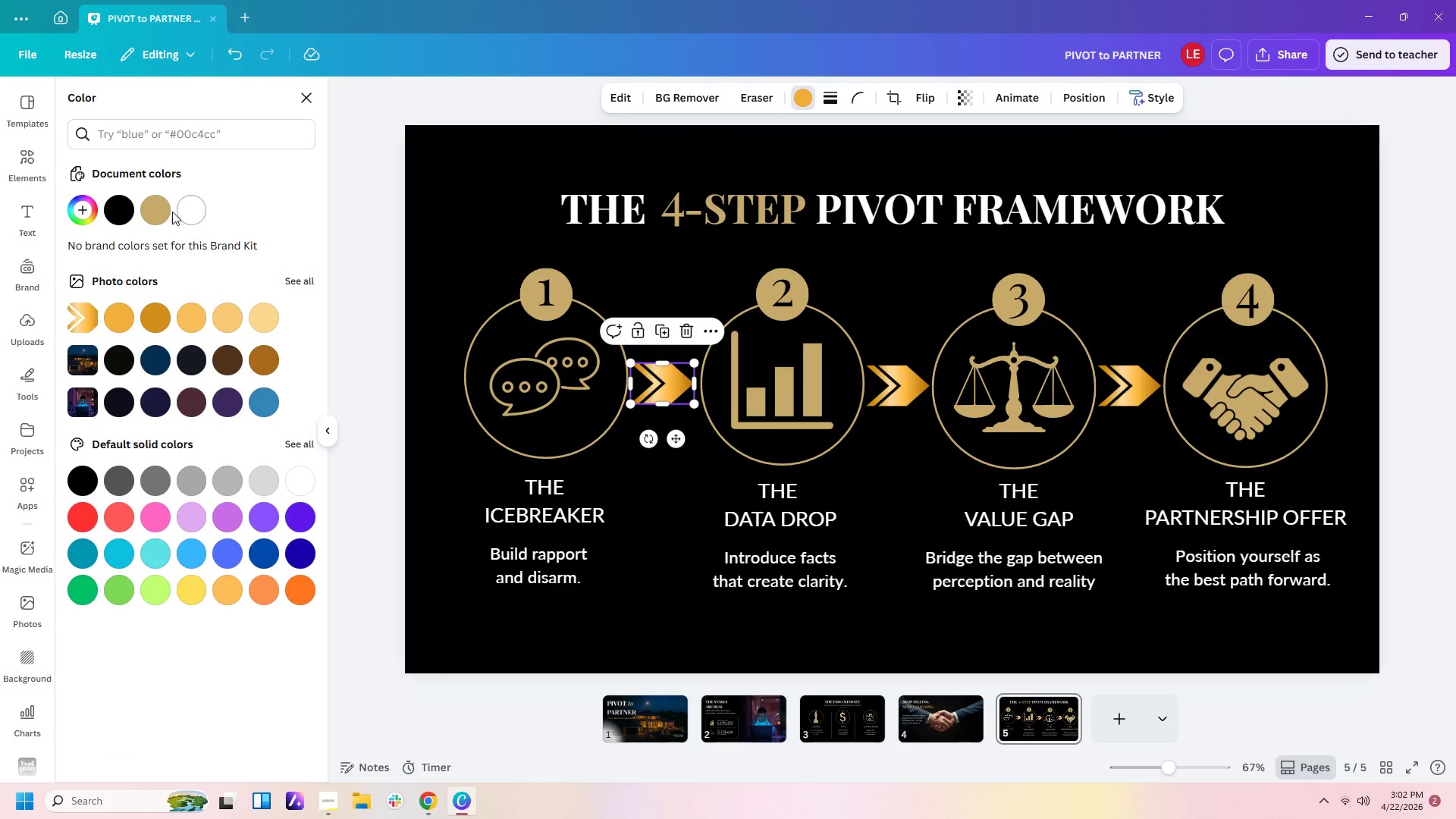 
left_click([165, 212])
 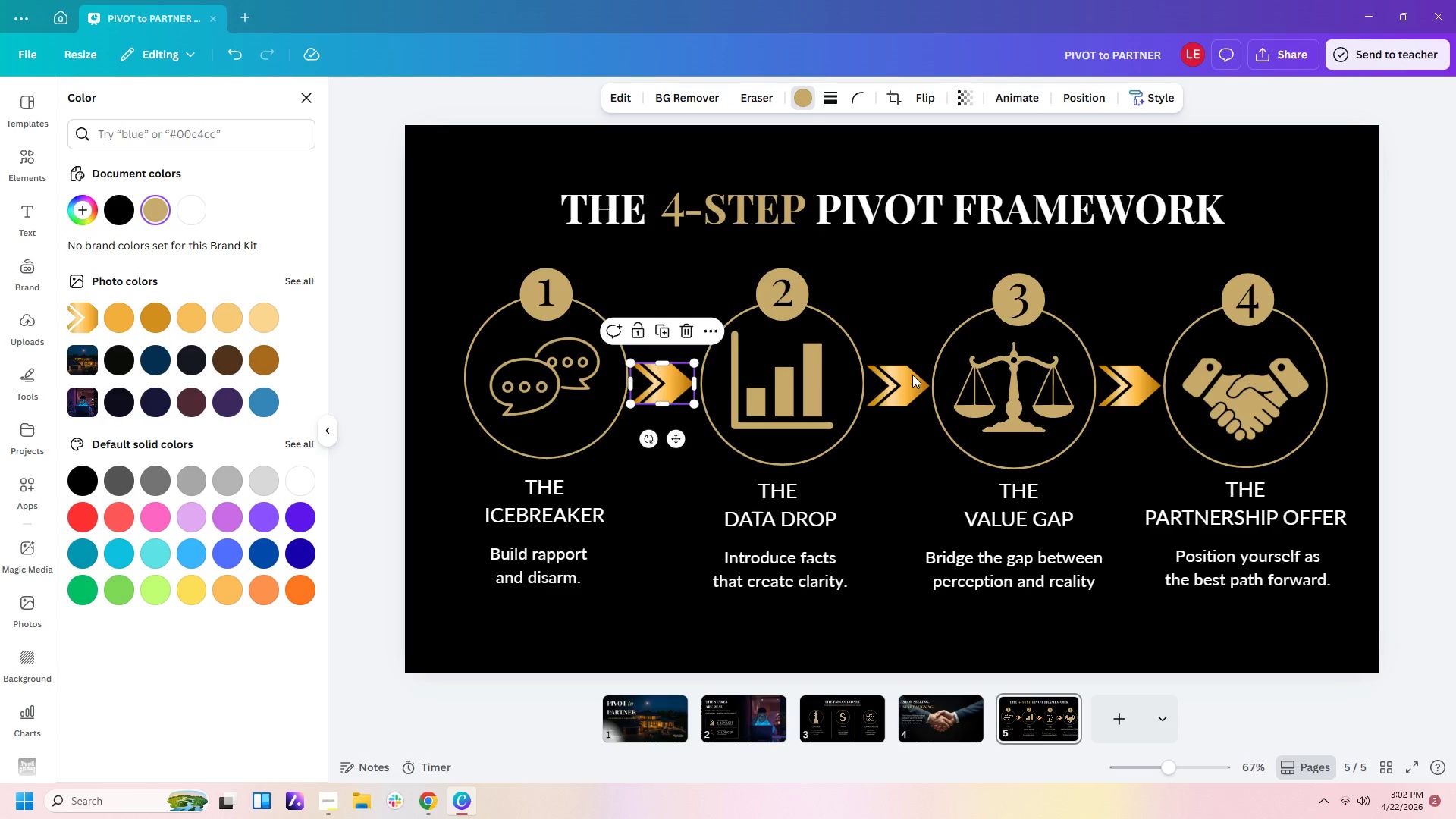 
left_click([912, 375])
 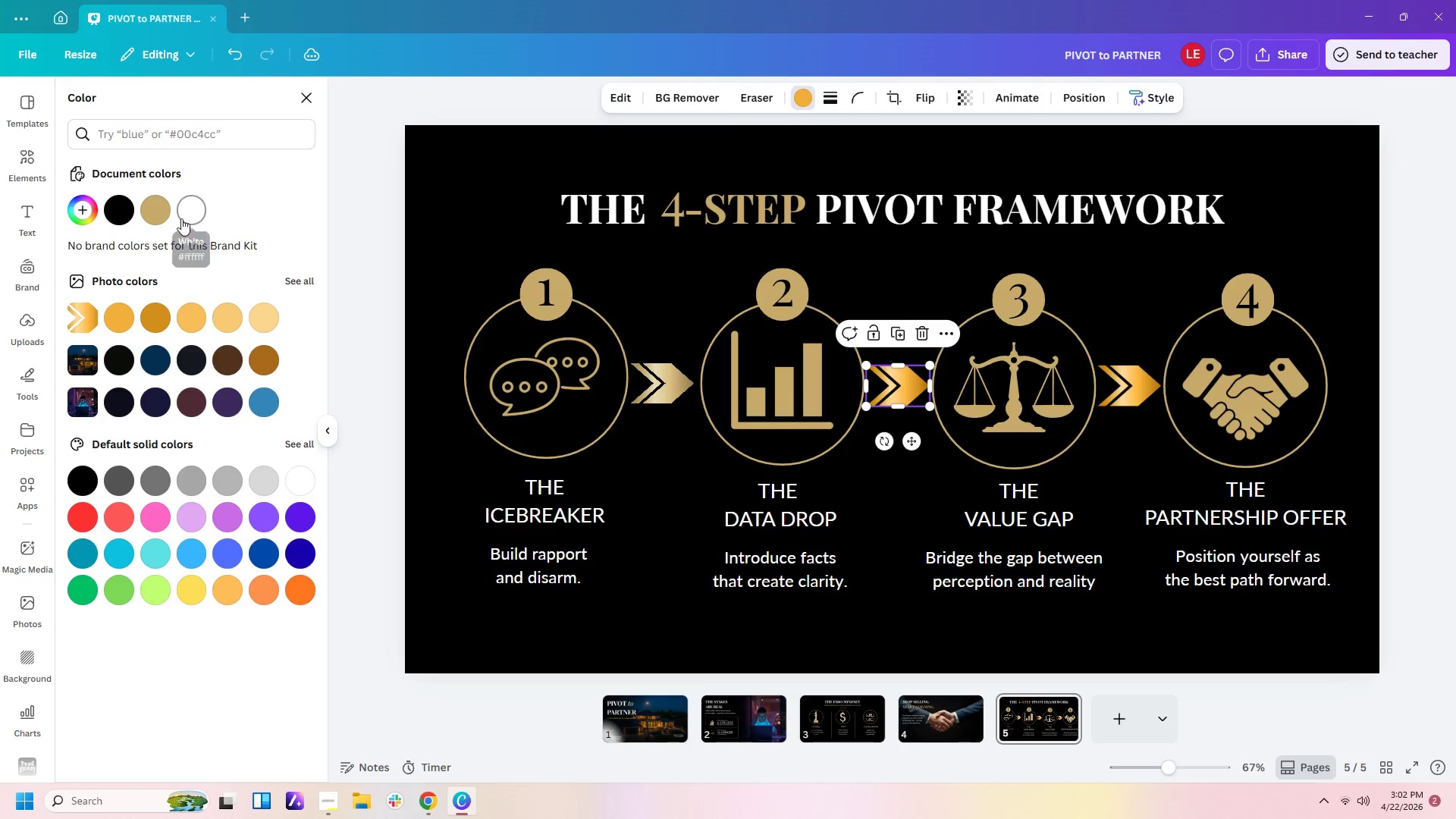 
left_click([159, 218])
 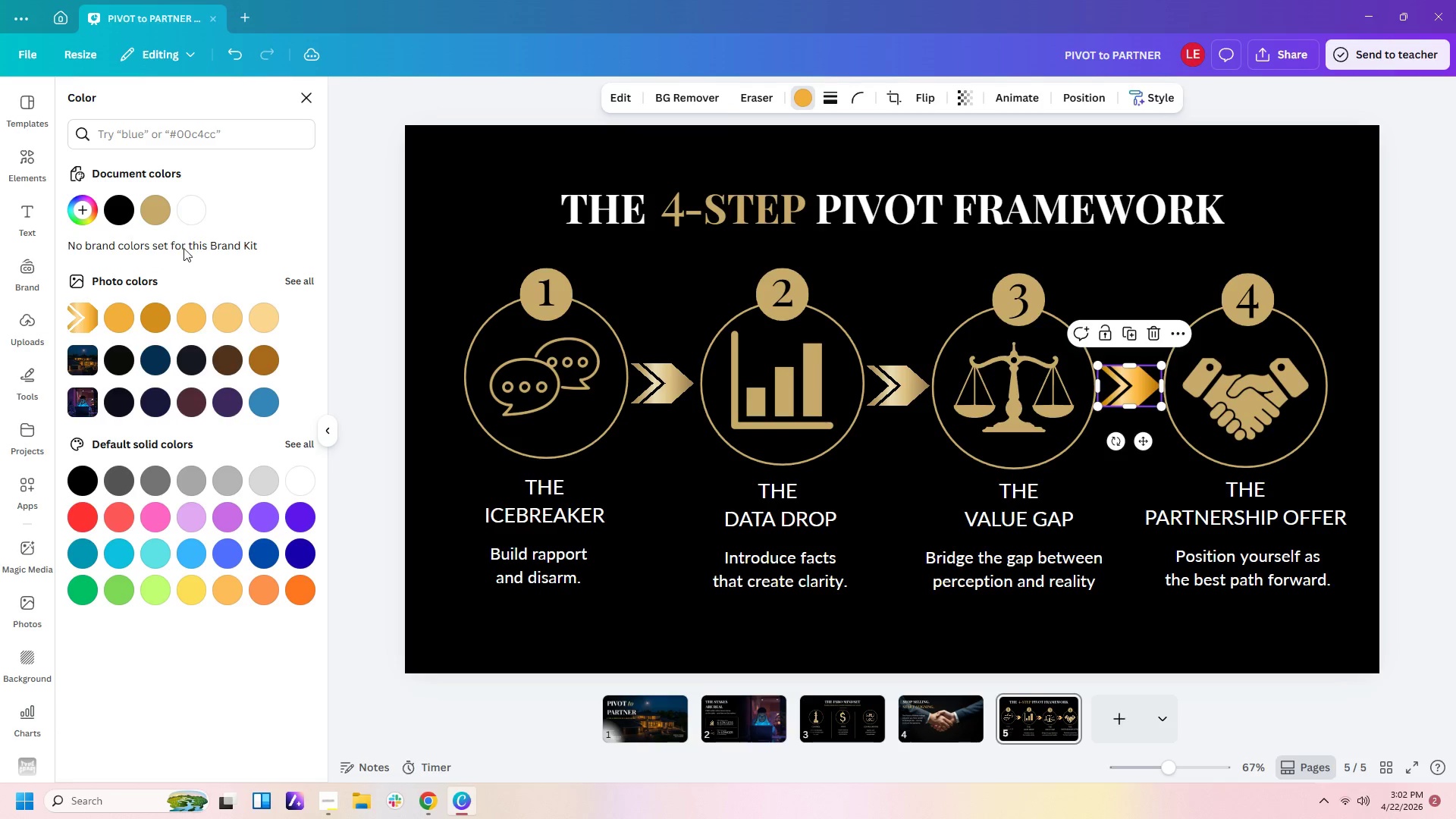 
left_click([154, 208])
 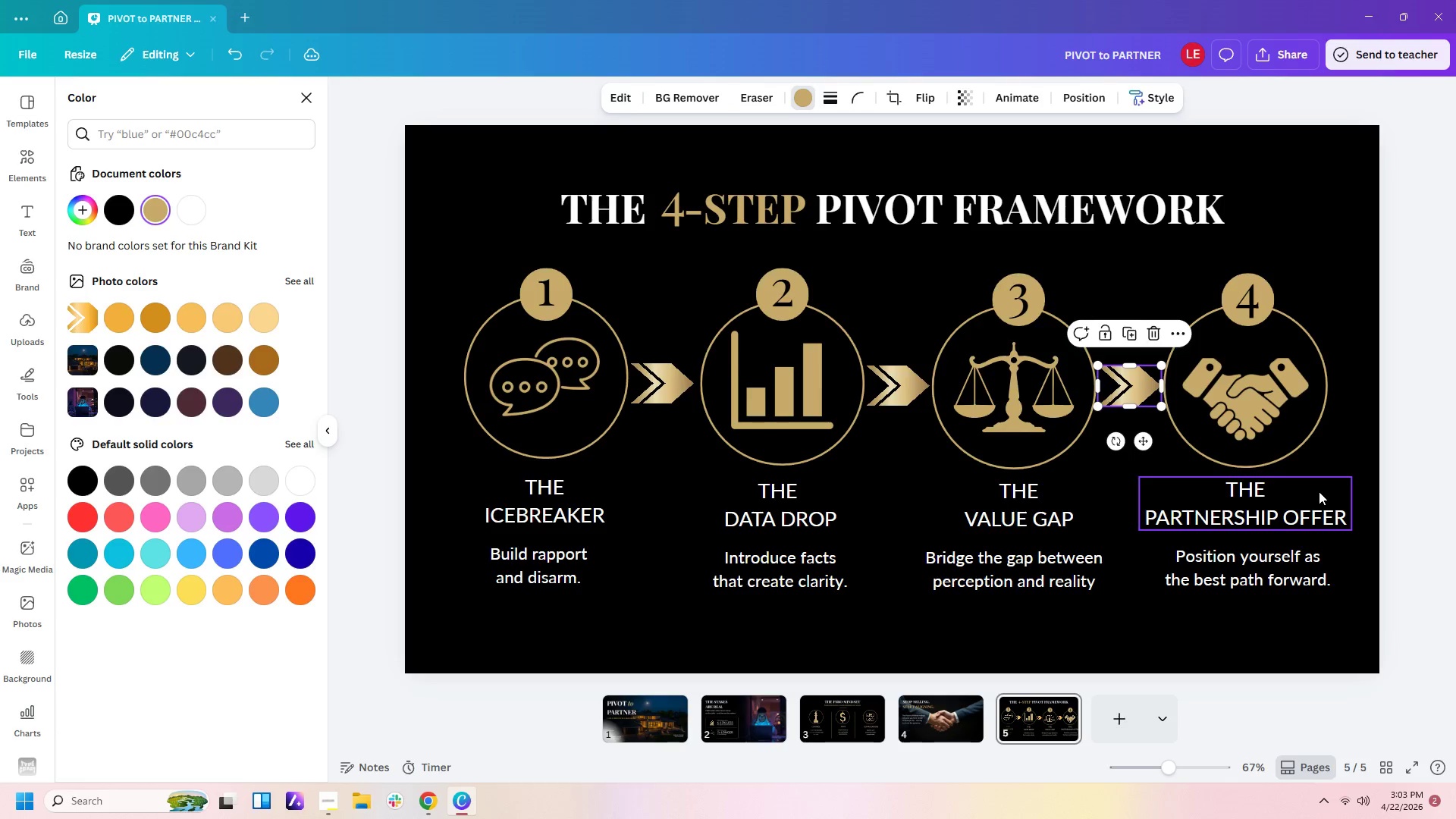 
double_click([1378, 495])
 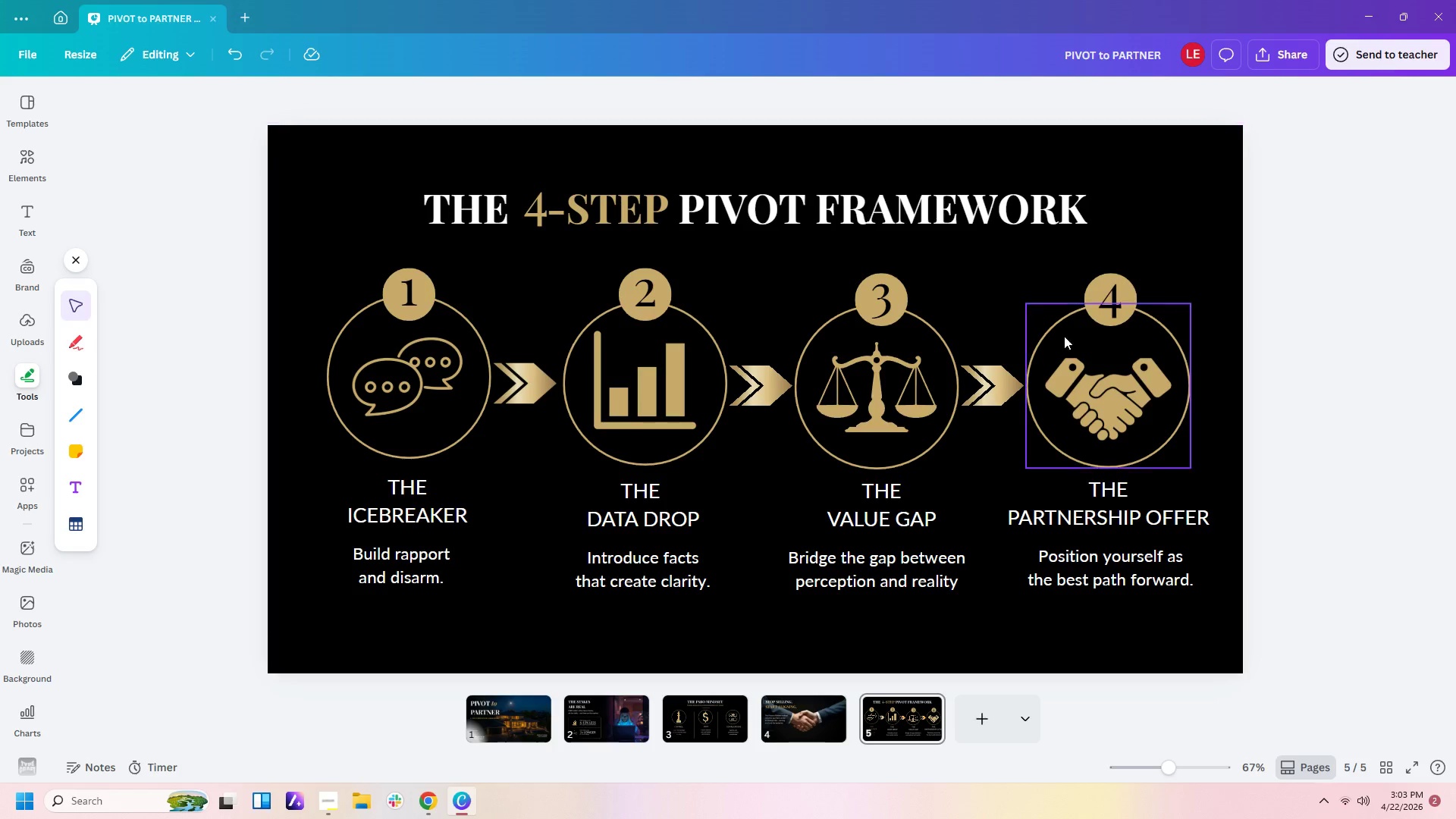 
wait(7.23)
 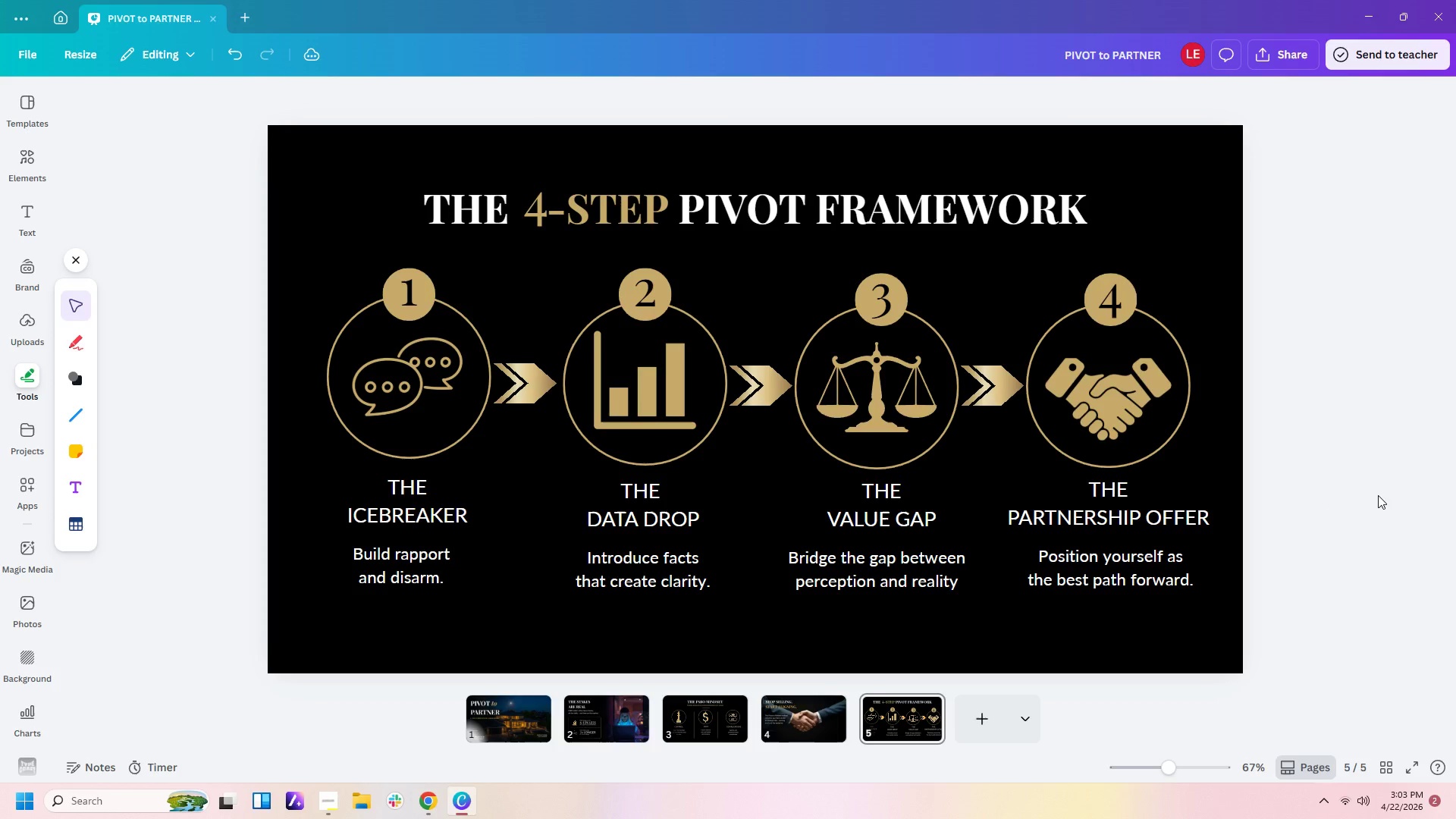 
left_click_drag(start_coordinate=[1266, 512], to_coordinate=[293, 488])
 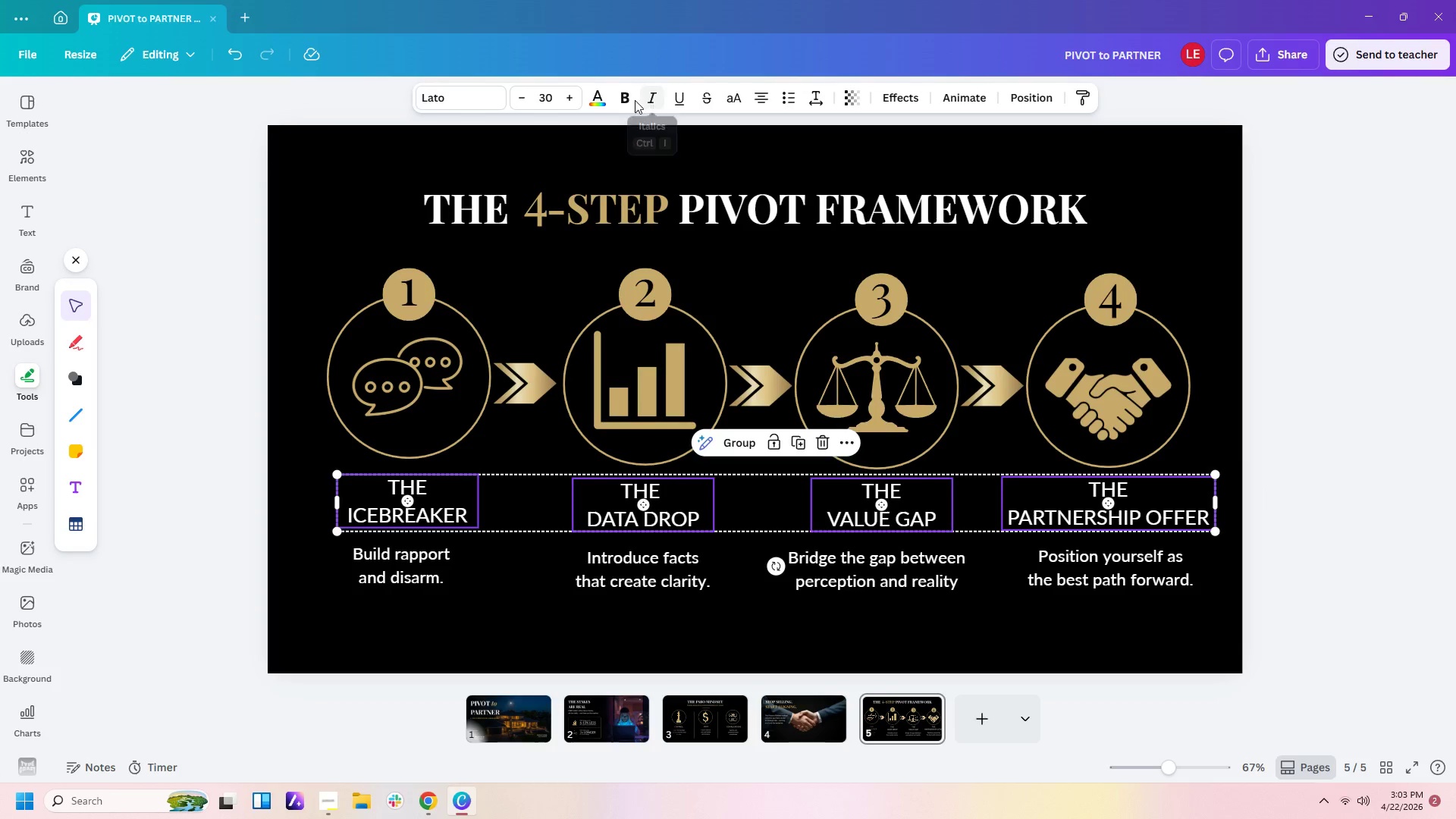 
left_click([613, 100])
 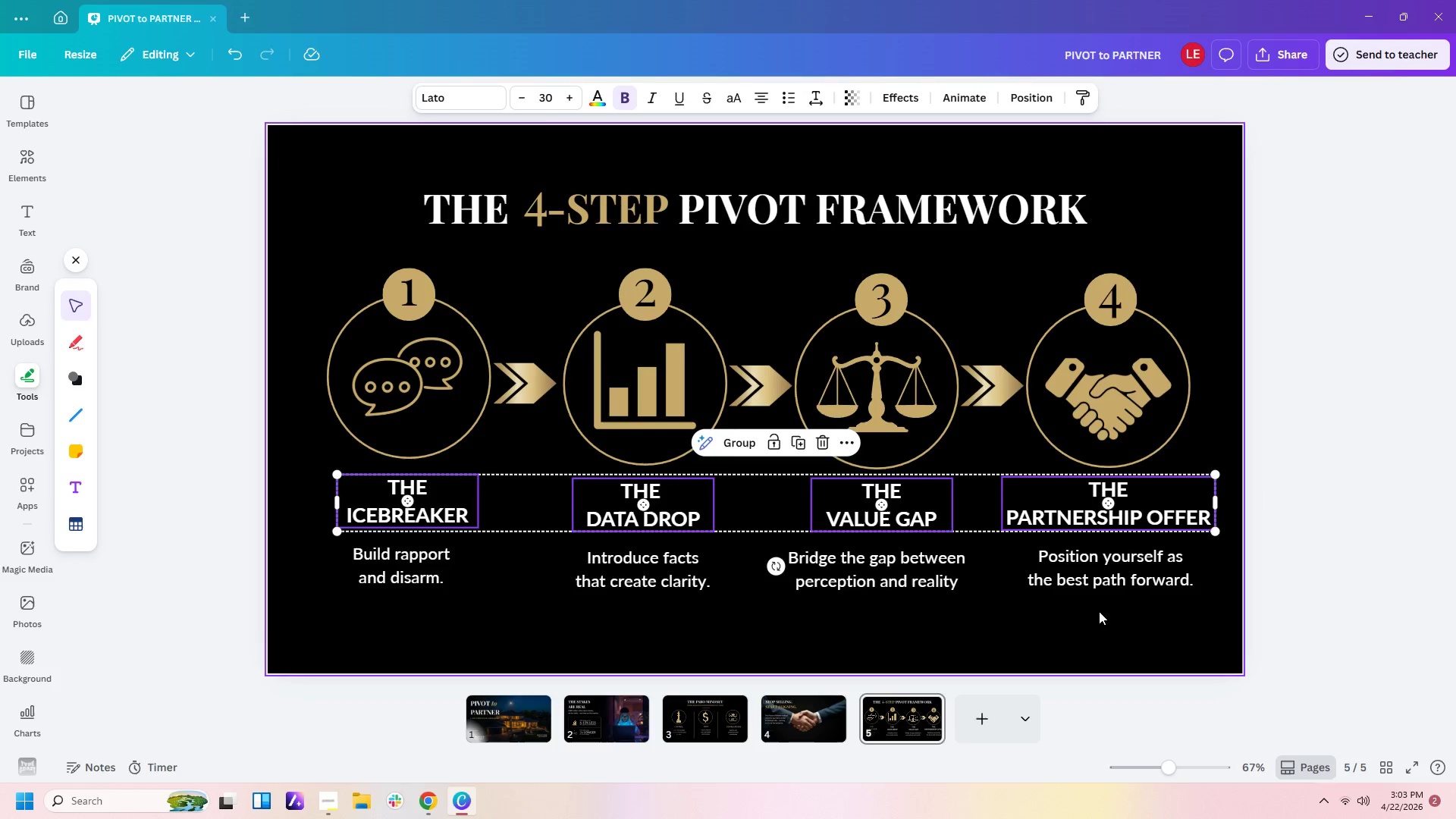 
left_click([1087, 642])
 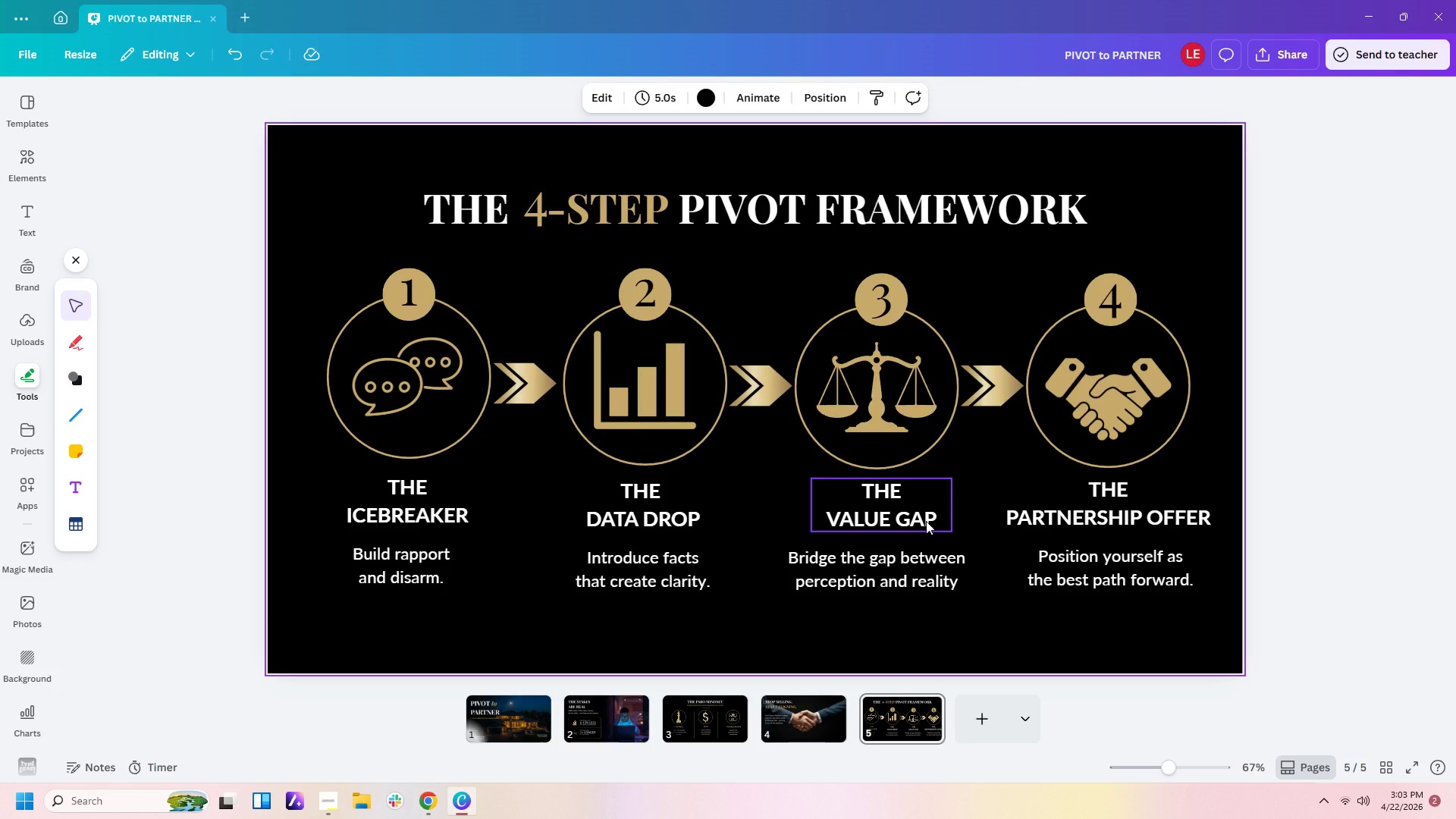 
left_click_drag(start_coordinate=[926, 521], to_coordinate=[920, 521])
 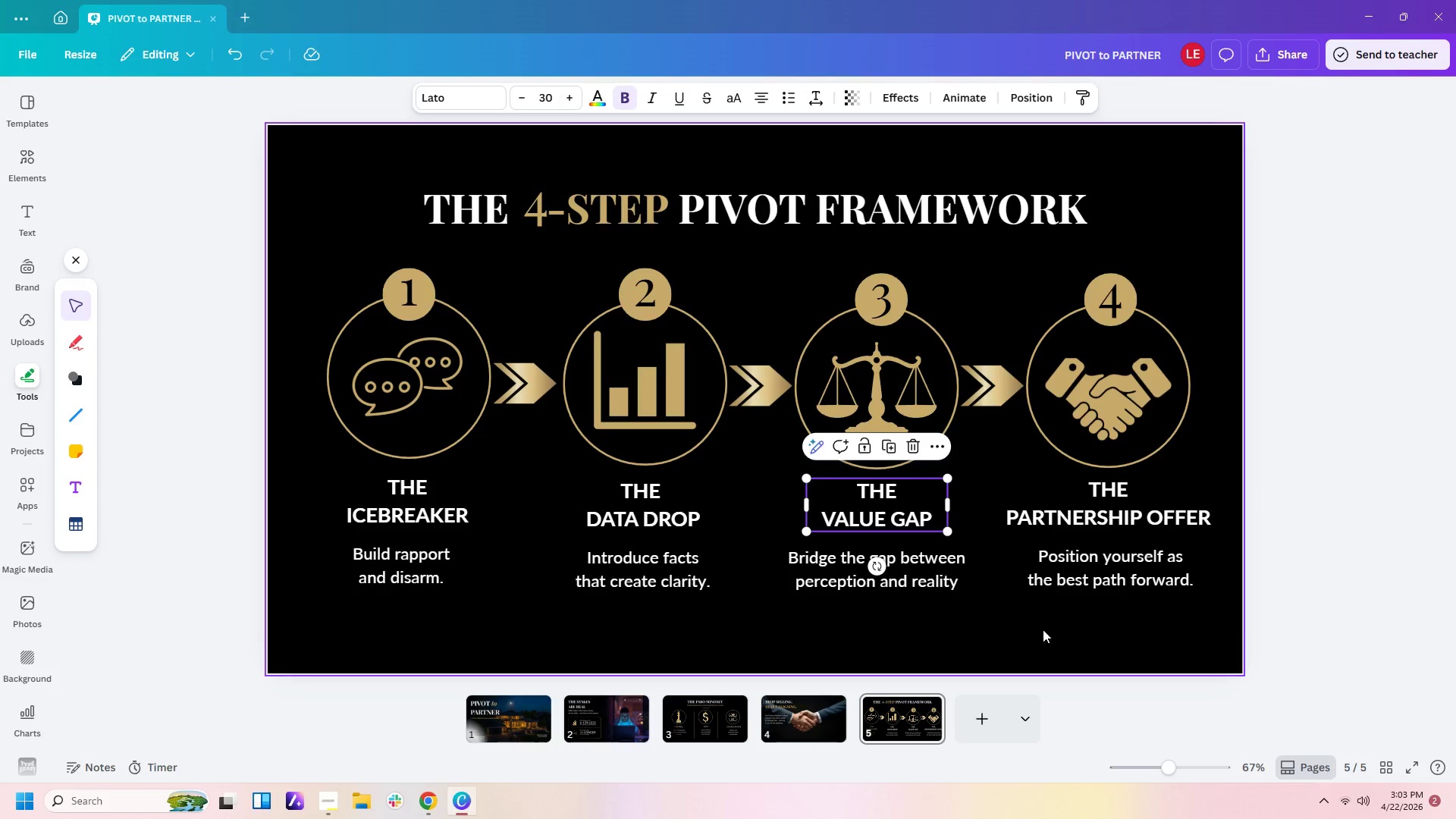 
left_click([1041, 630])
 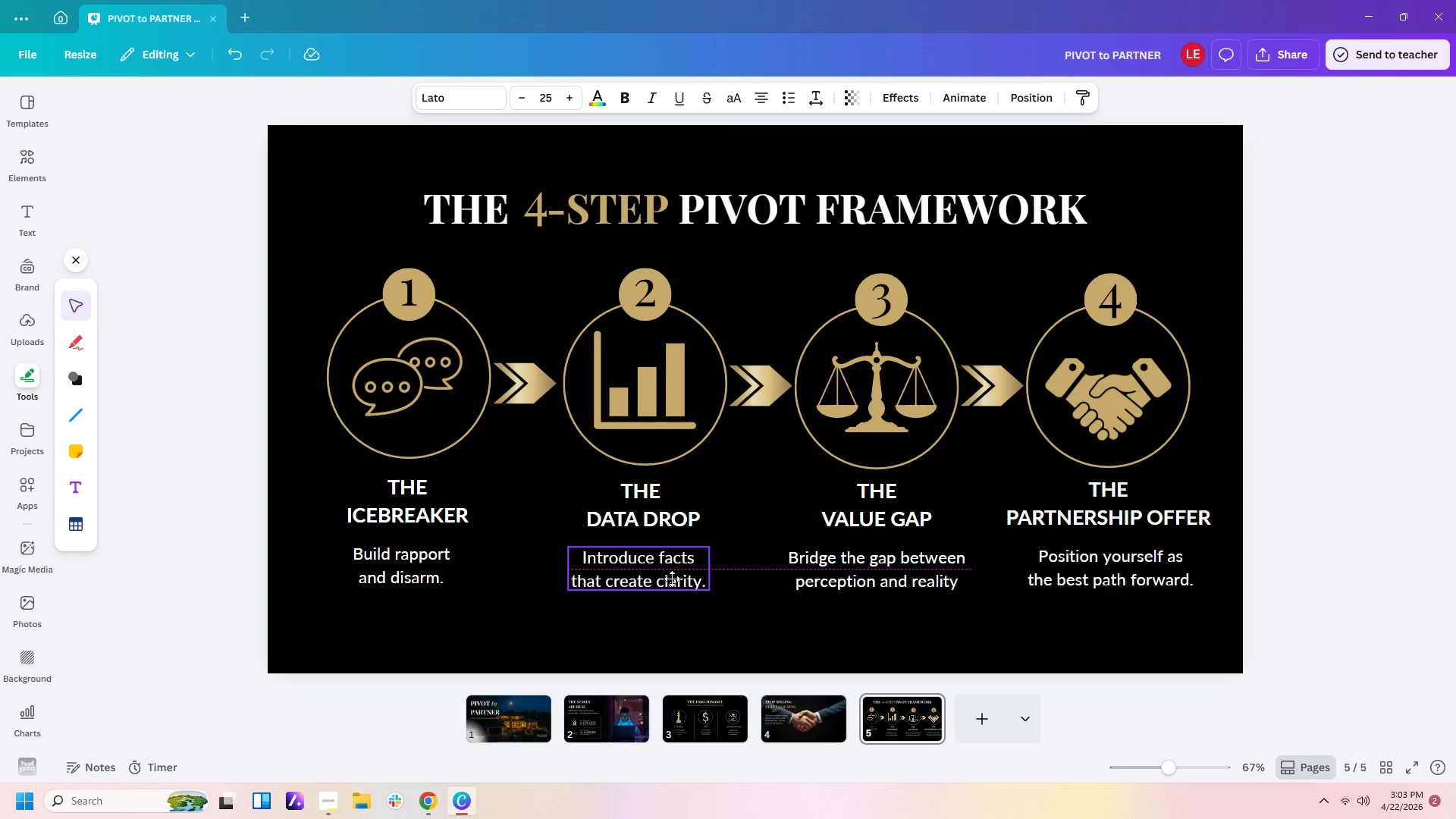 
left_click([1021, 661])
 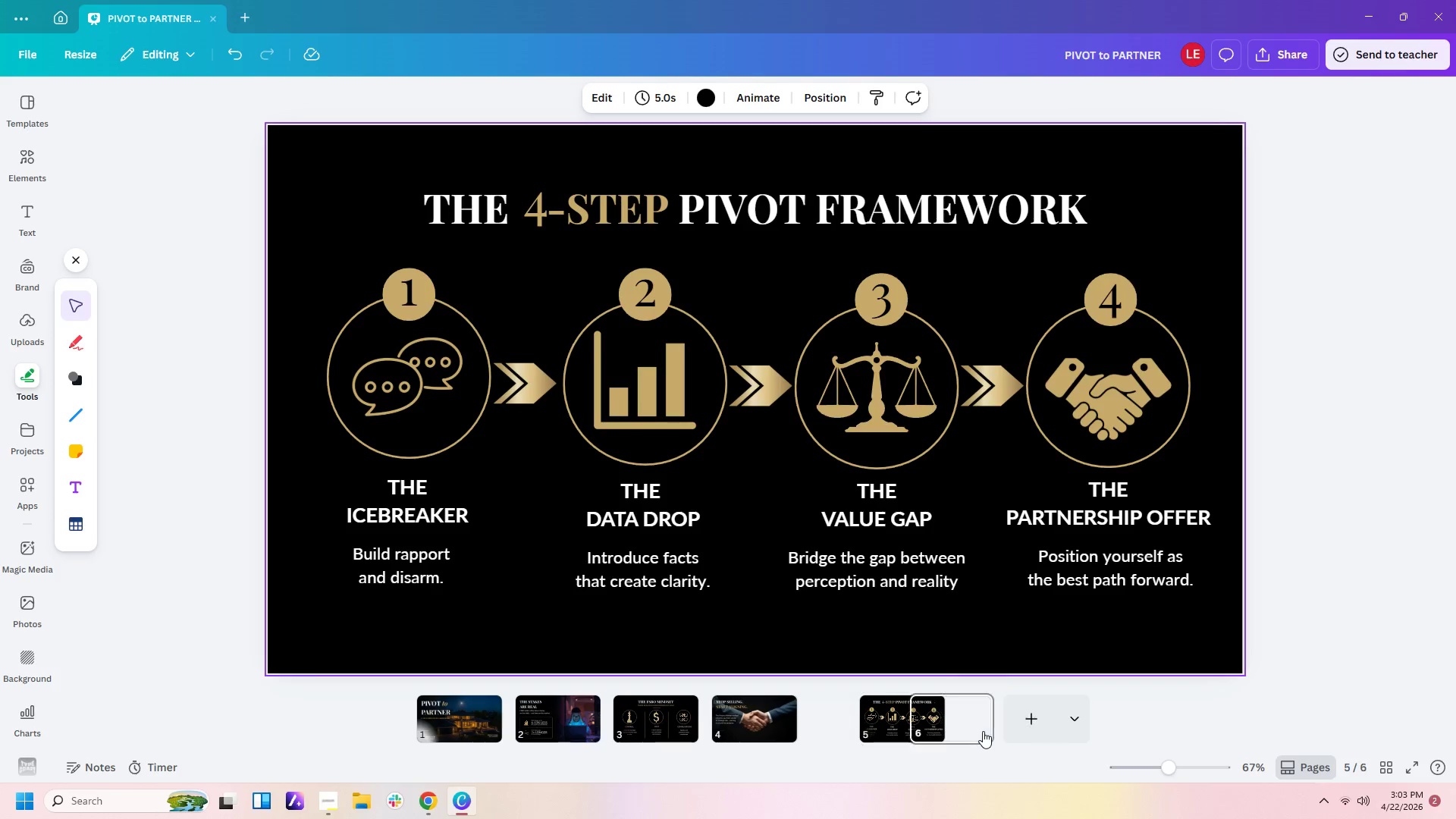 
wait(13.86)
 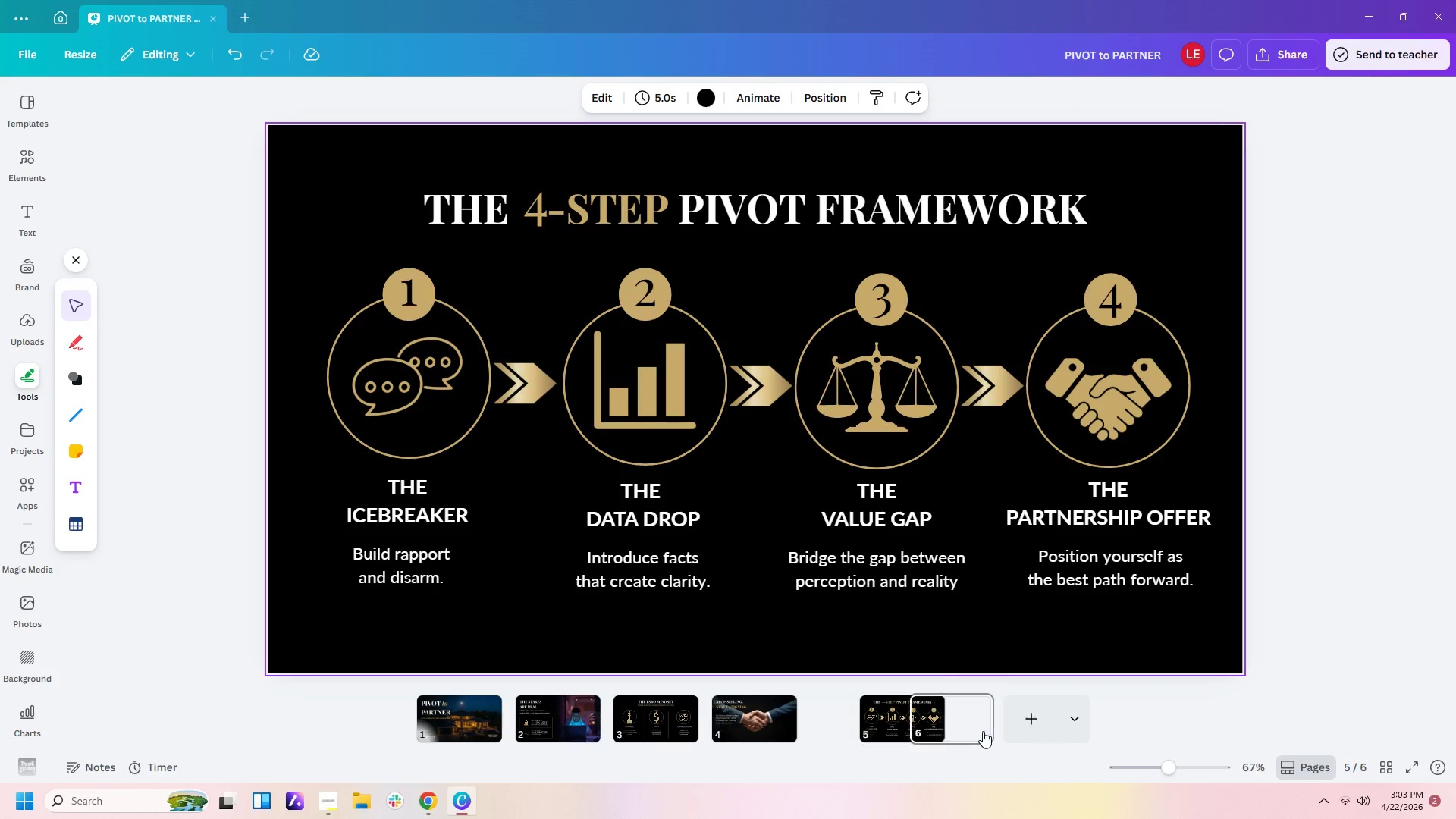 
left_click([858, 730])
 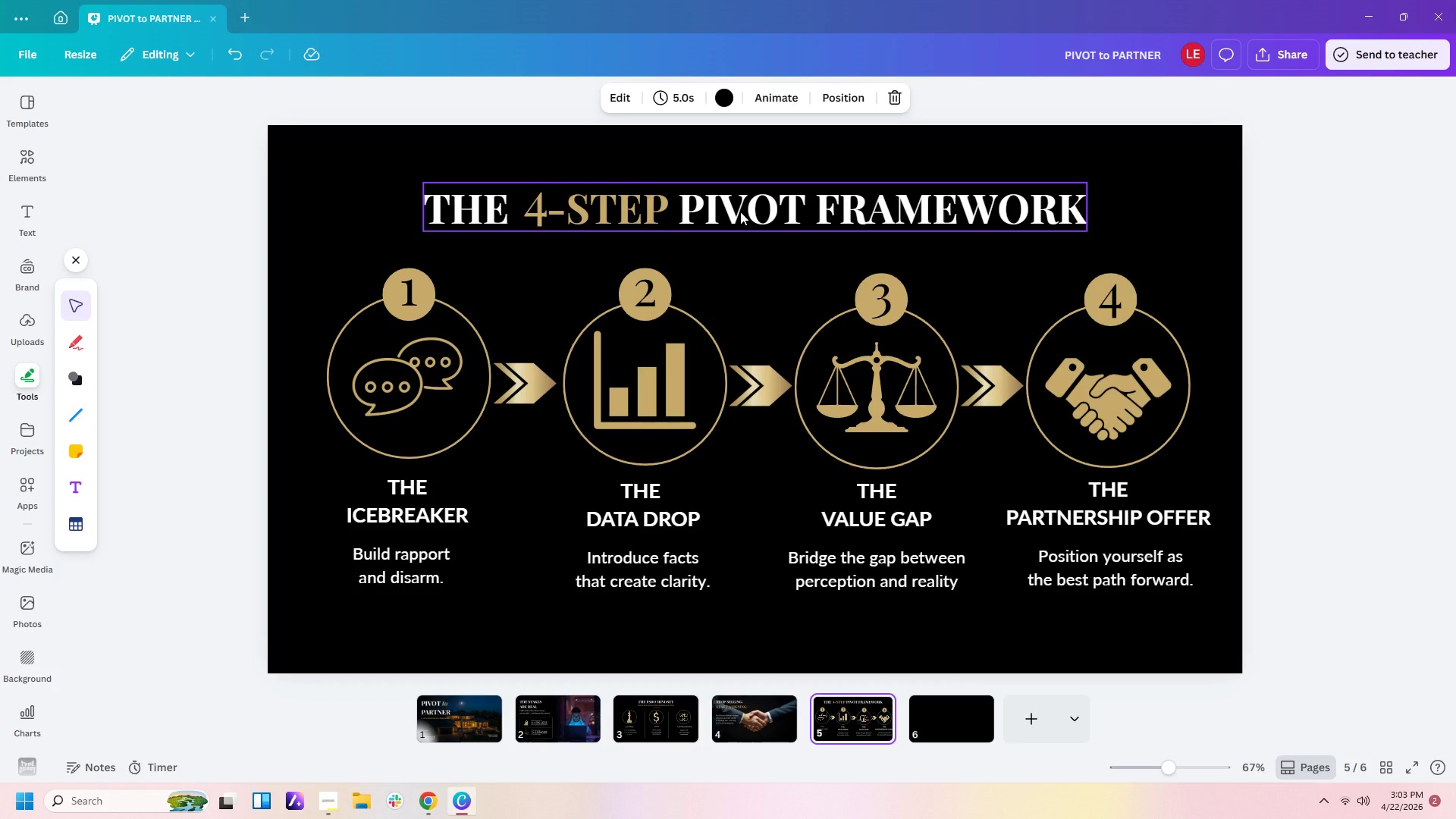 
left_click([740, 212])
 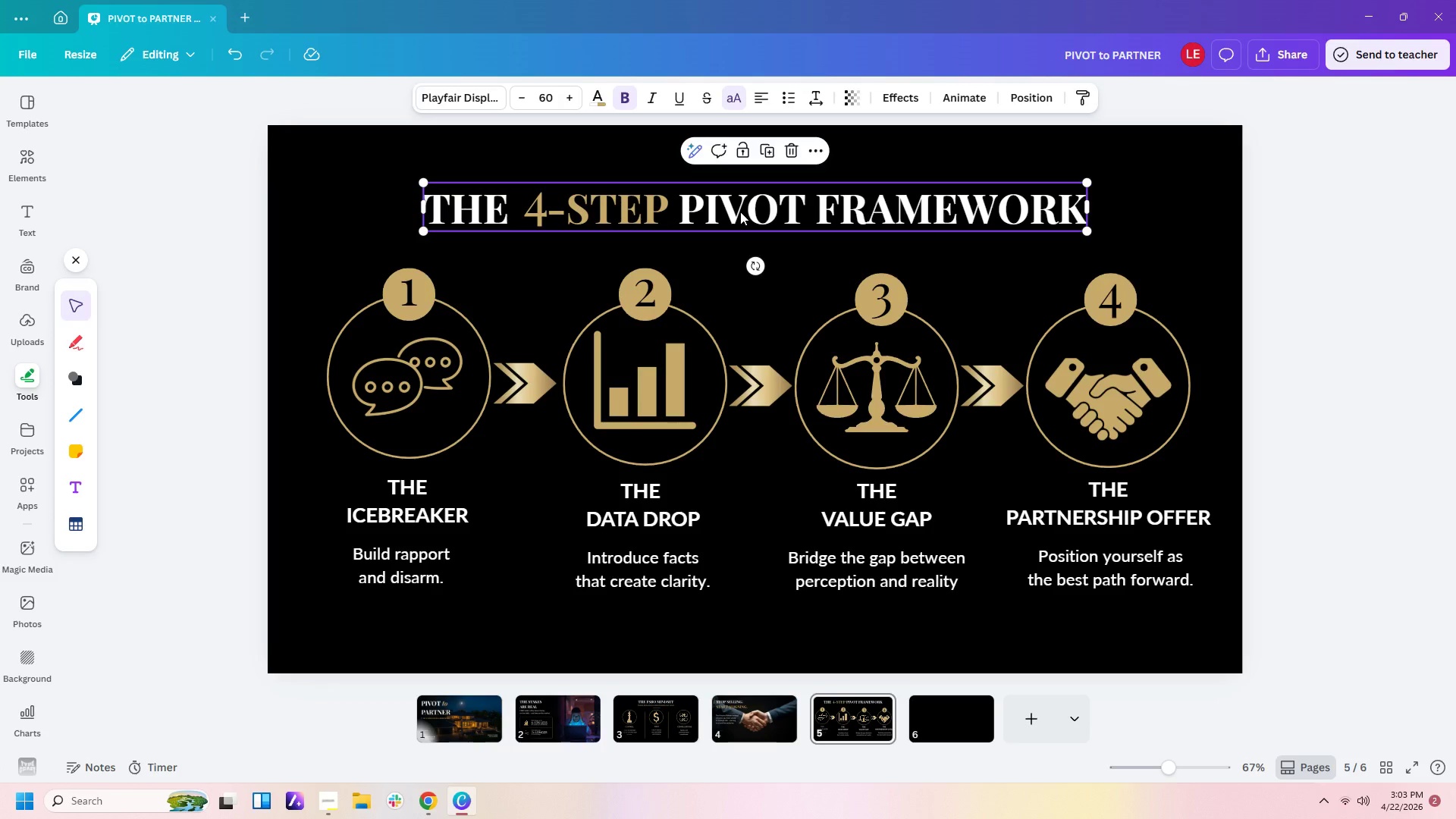 
key(Control+C)
 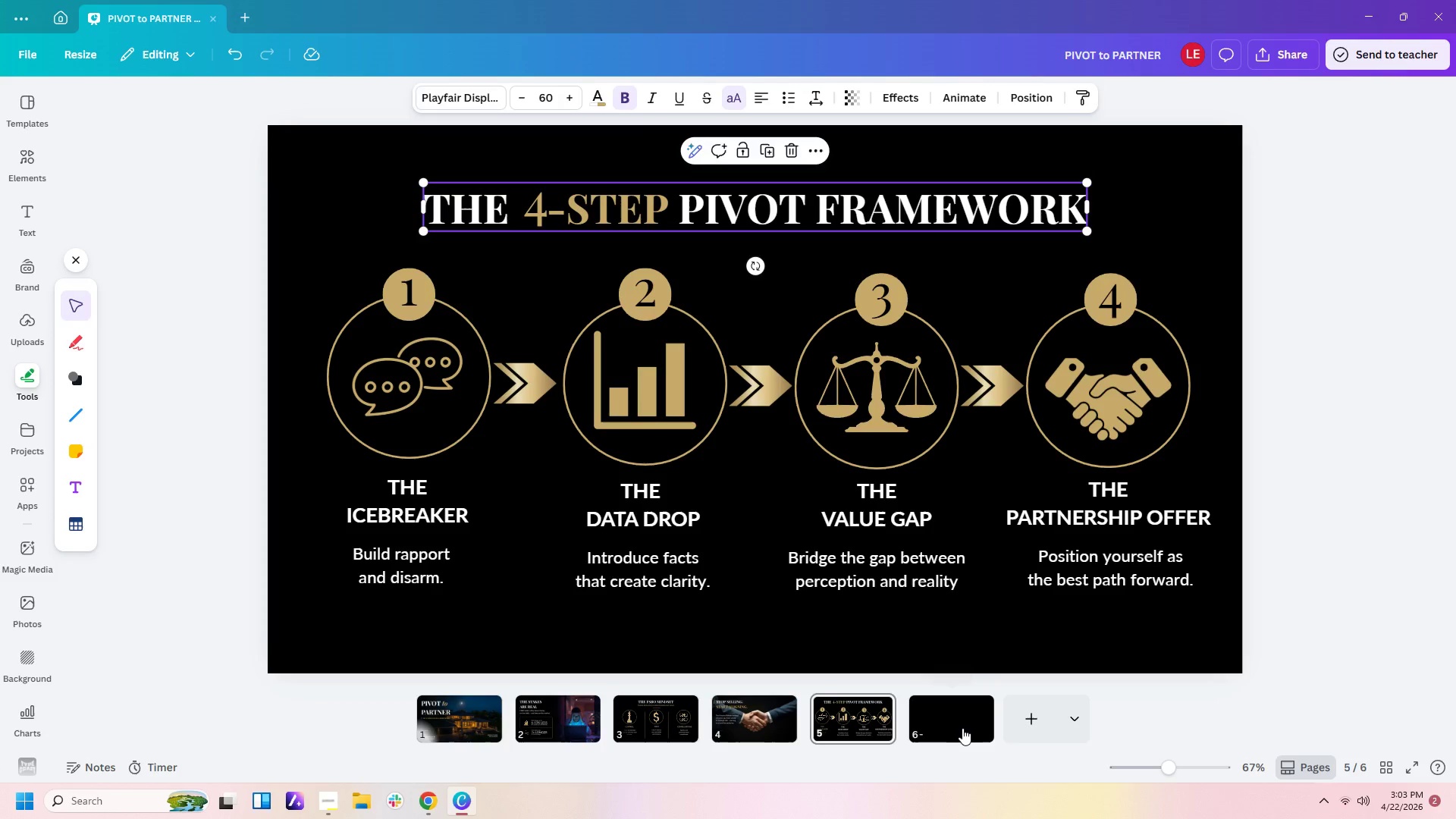 
left_click([959, 728])
 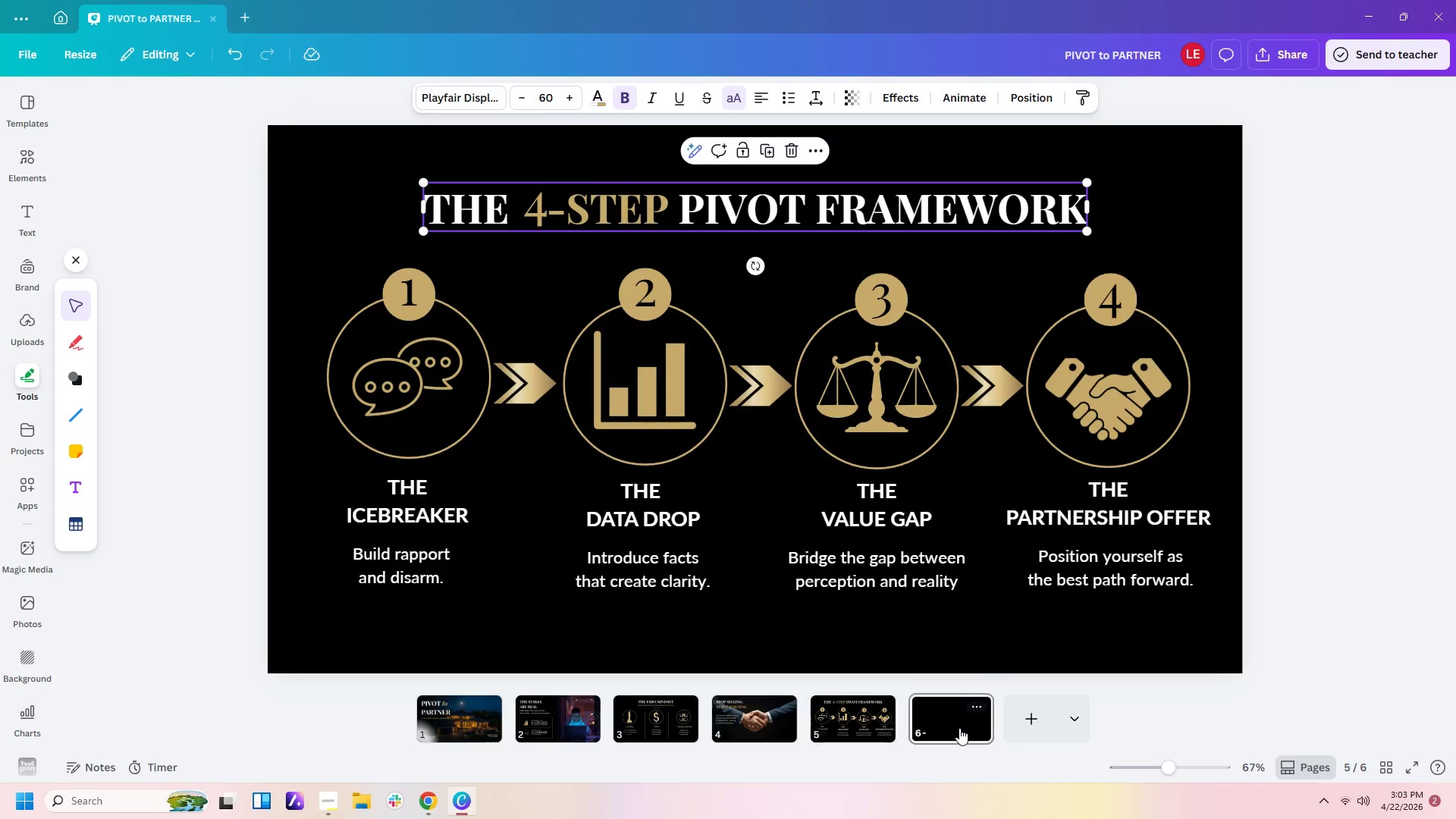 
key(Control+V)
 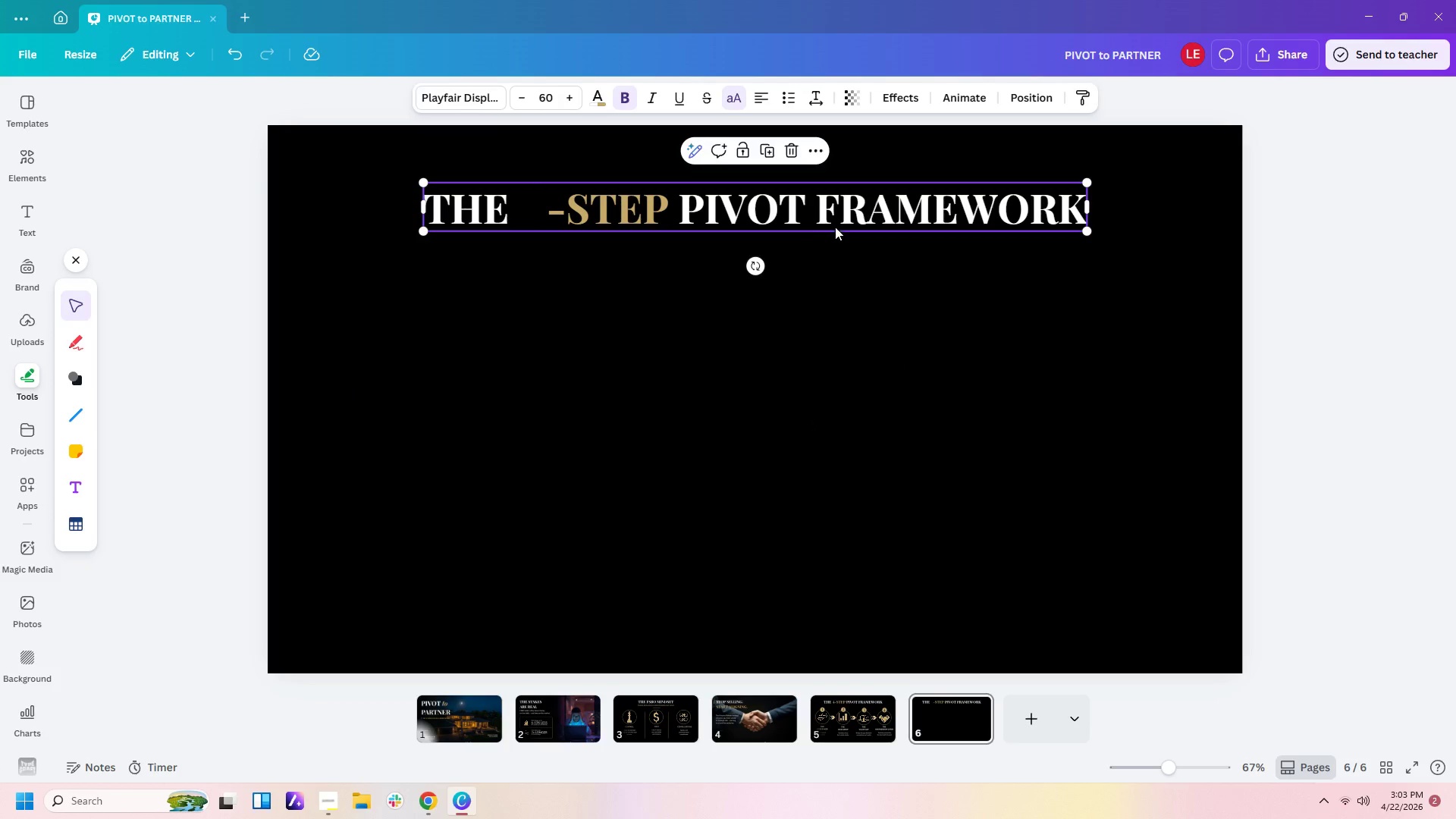 
double_click([837, 215])
 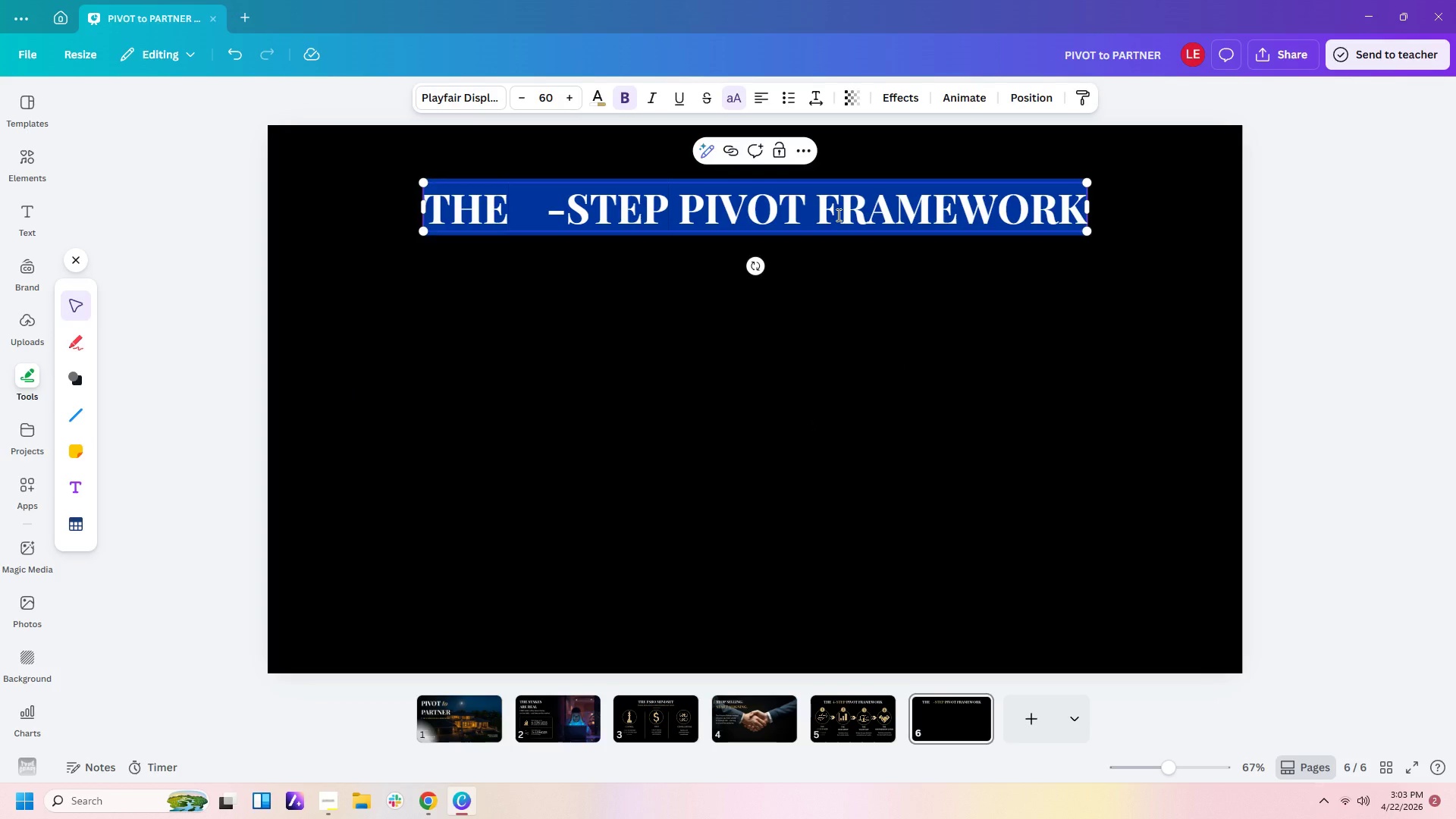 
type(step 1)
 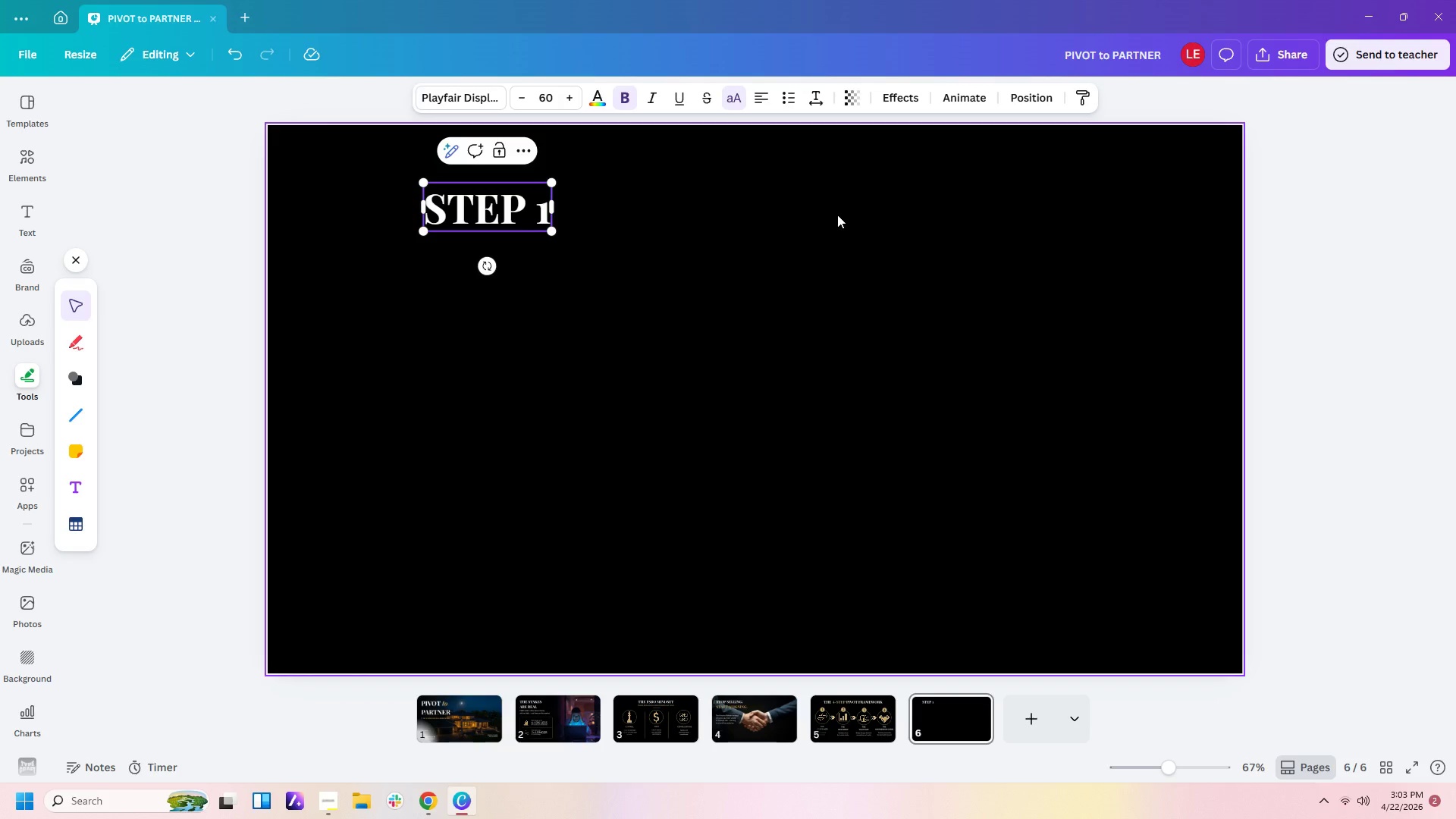 
left_click([720, 269])
 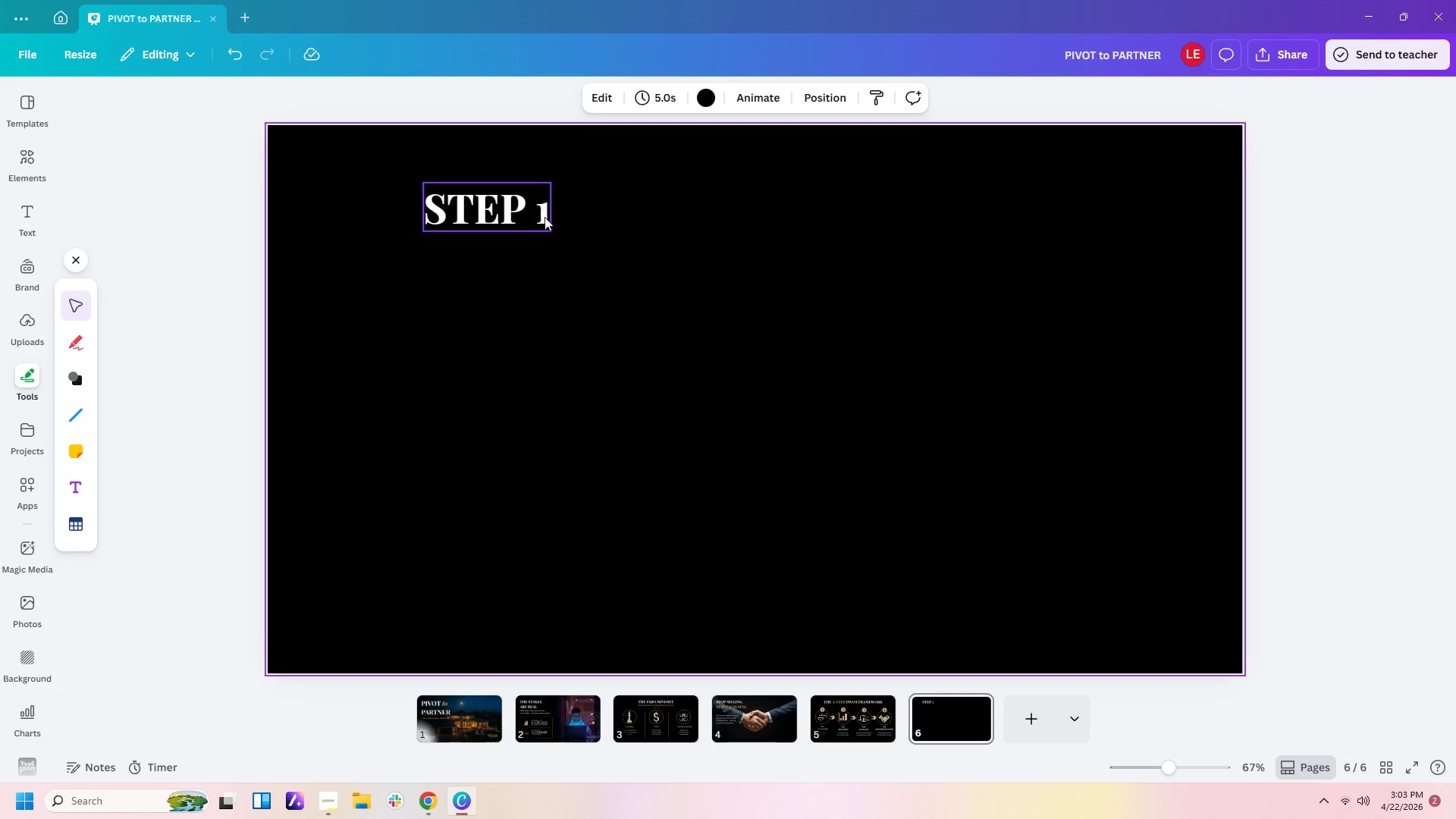 
key(Control+Z)
 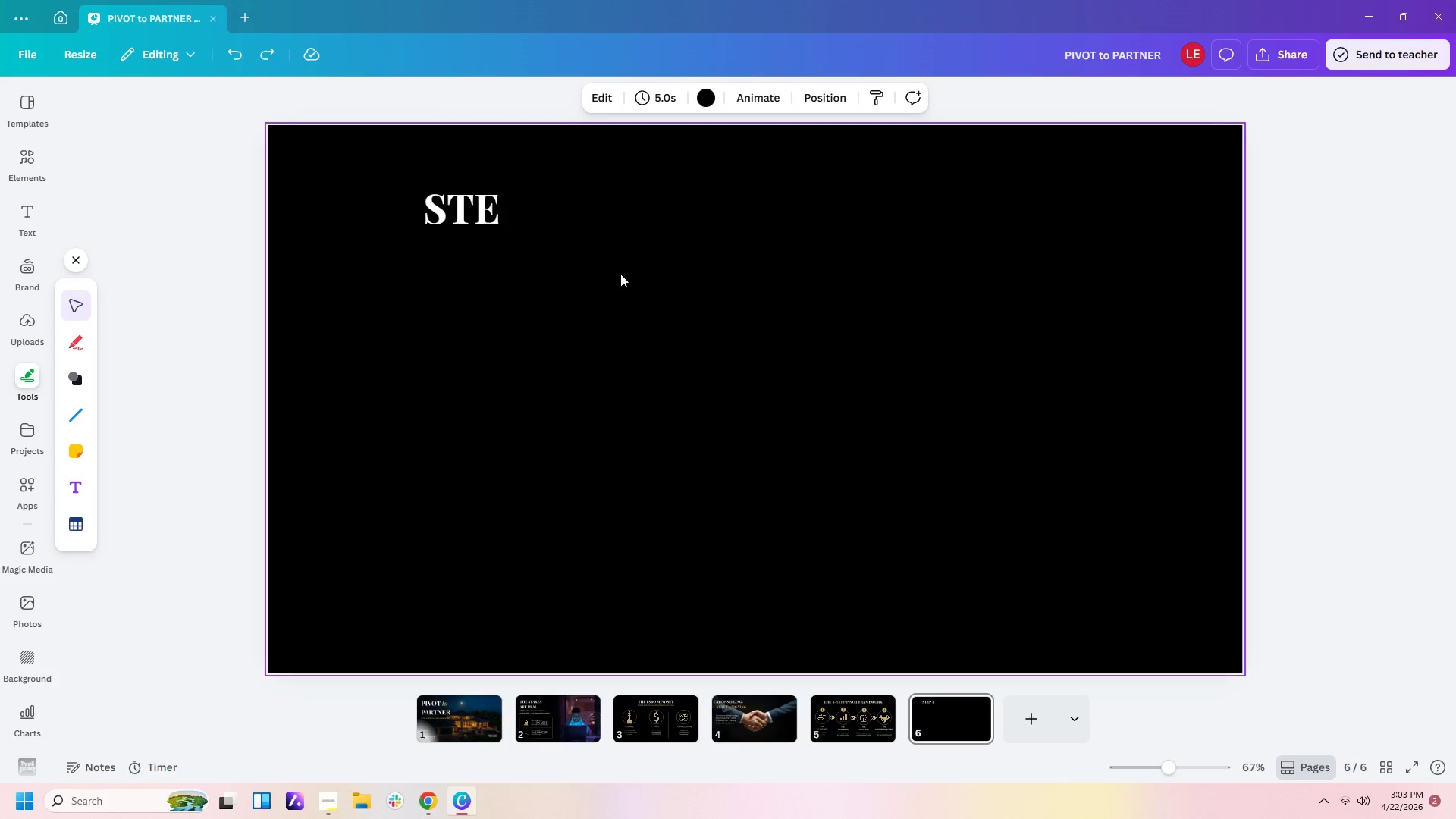 
key(Control+Z)
 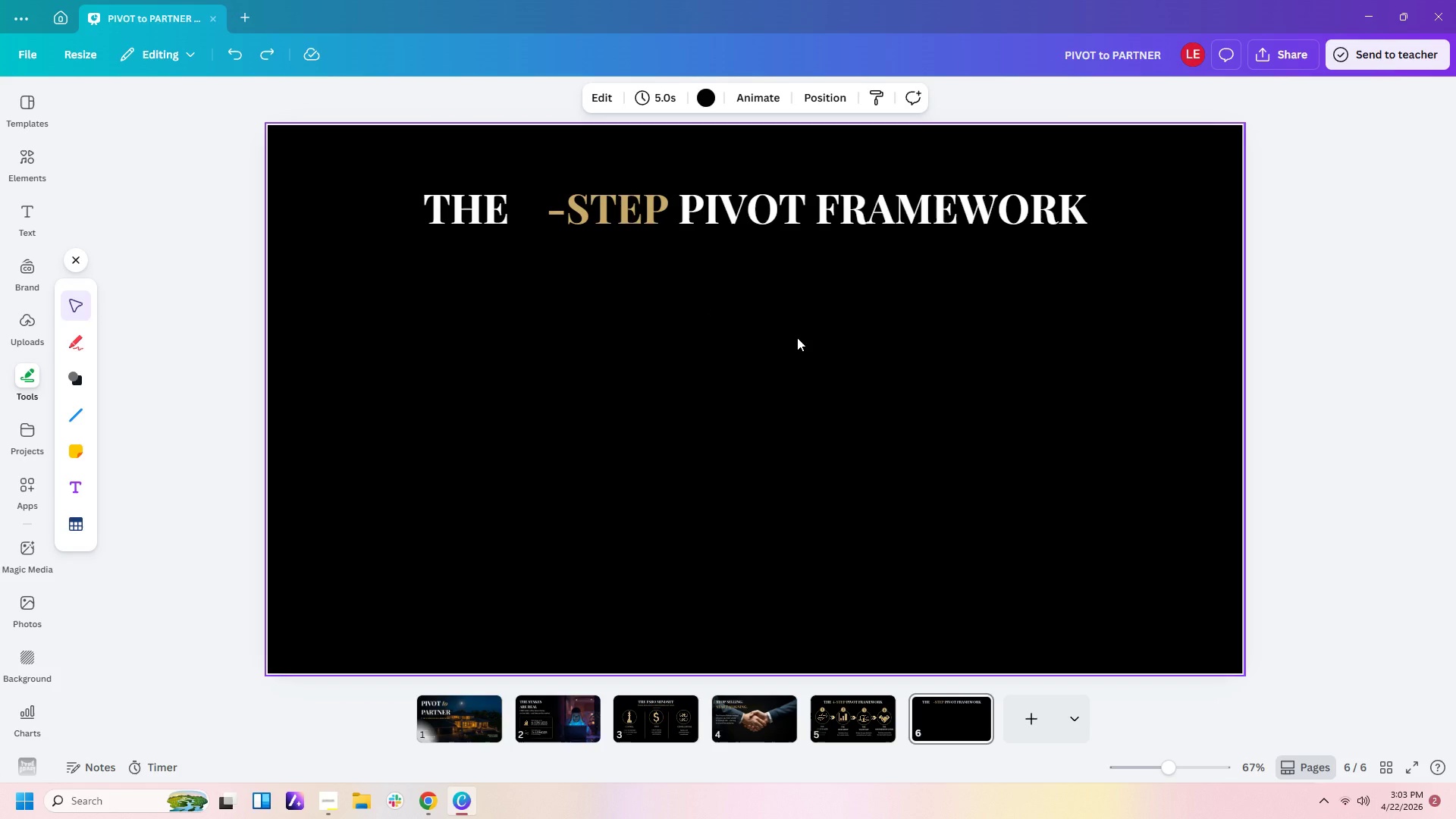 
key(Control+Z)
 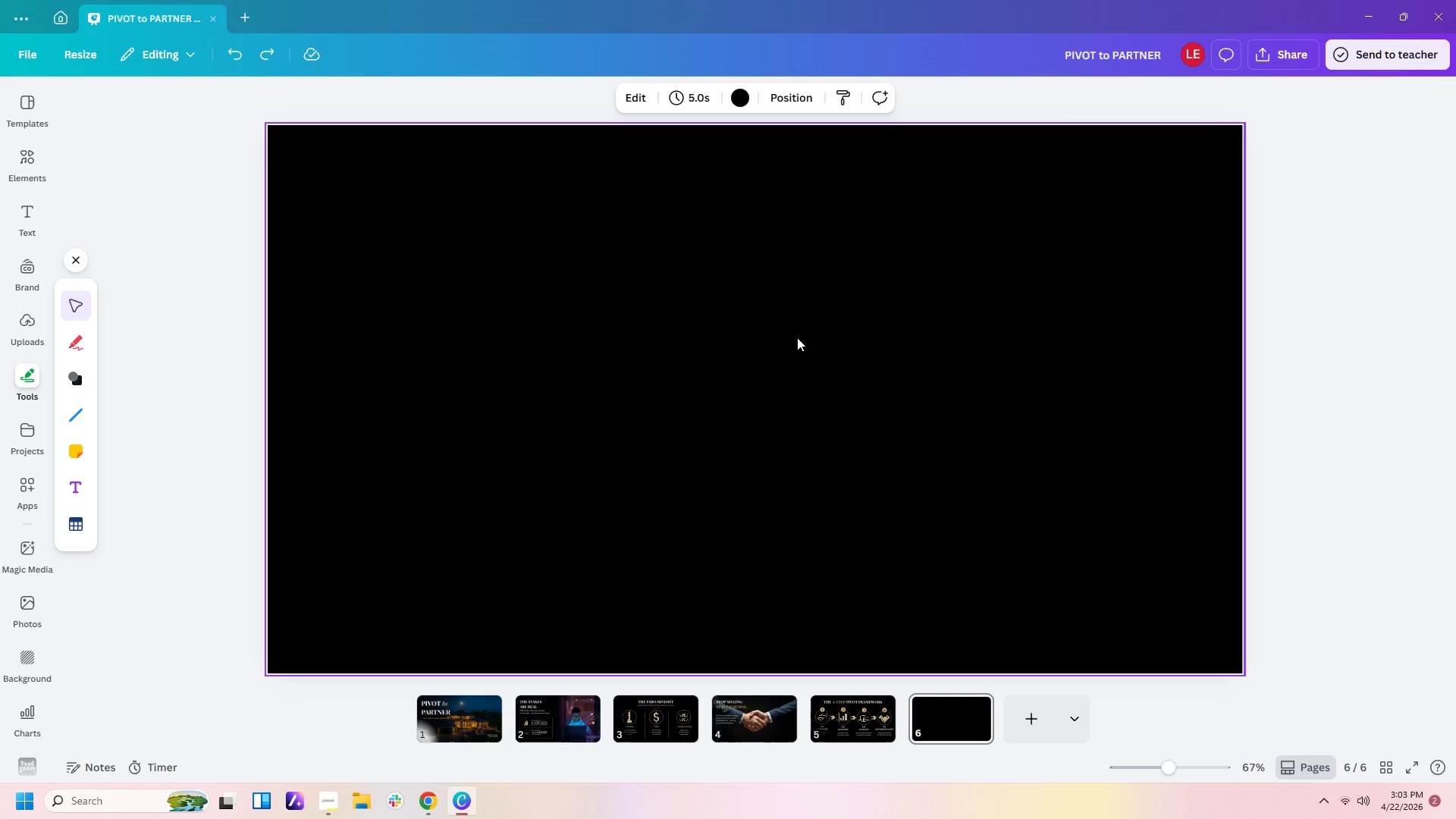 
left_click([797, 337])
 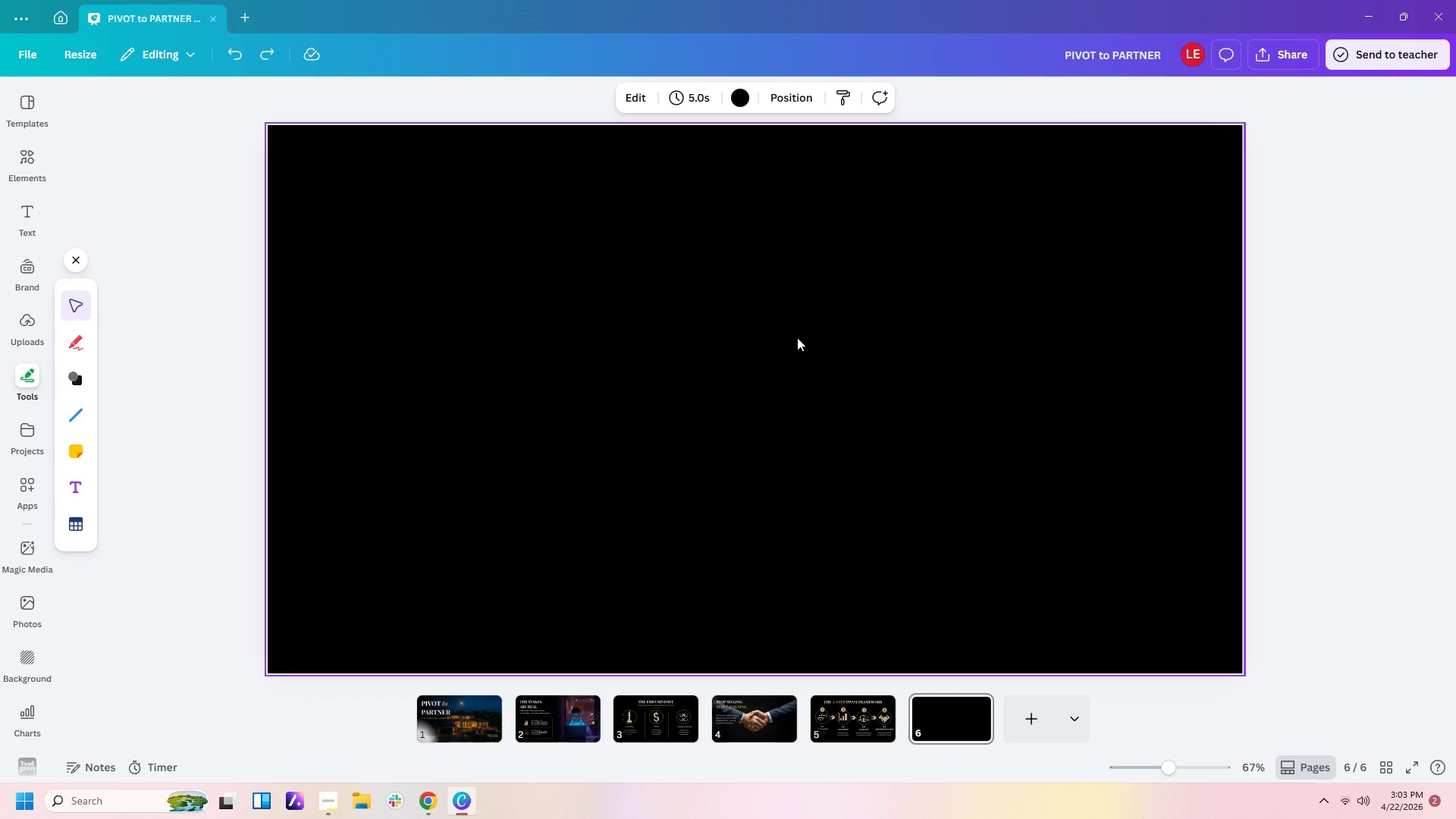 
key(Control+V)
 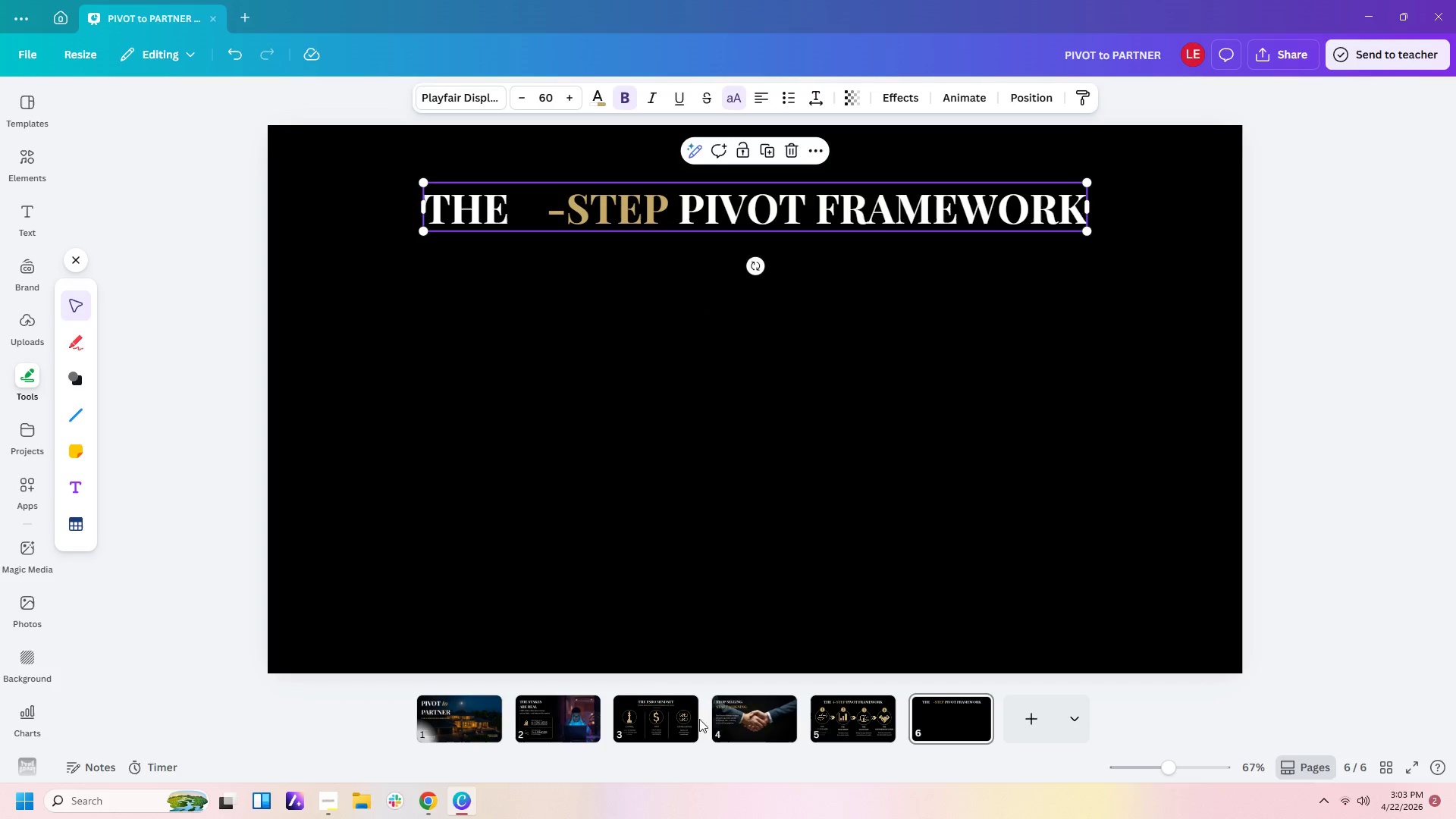 
left_click([817, 716])
 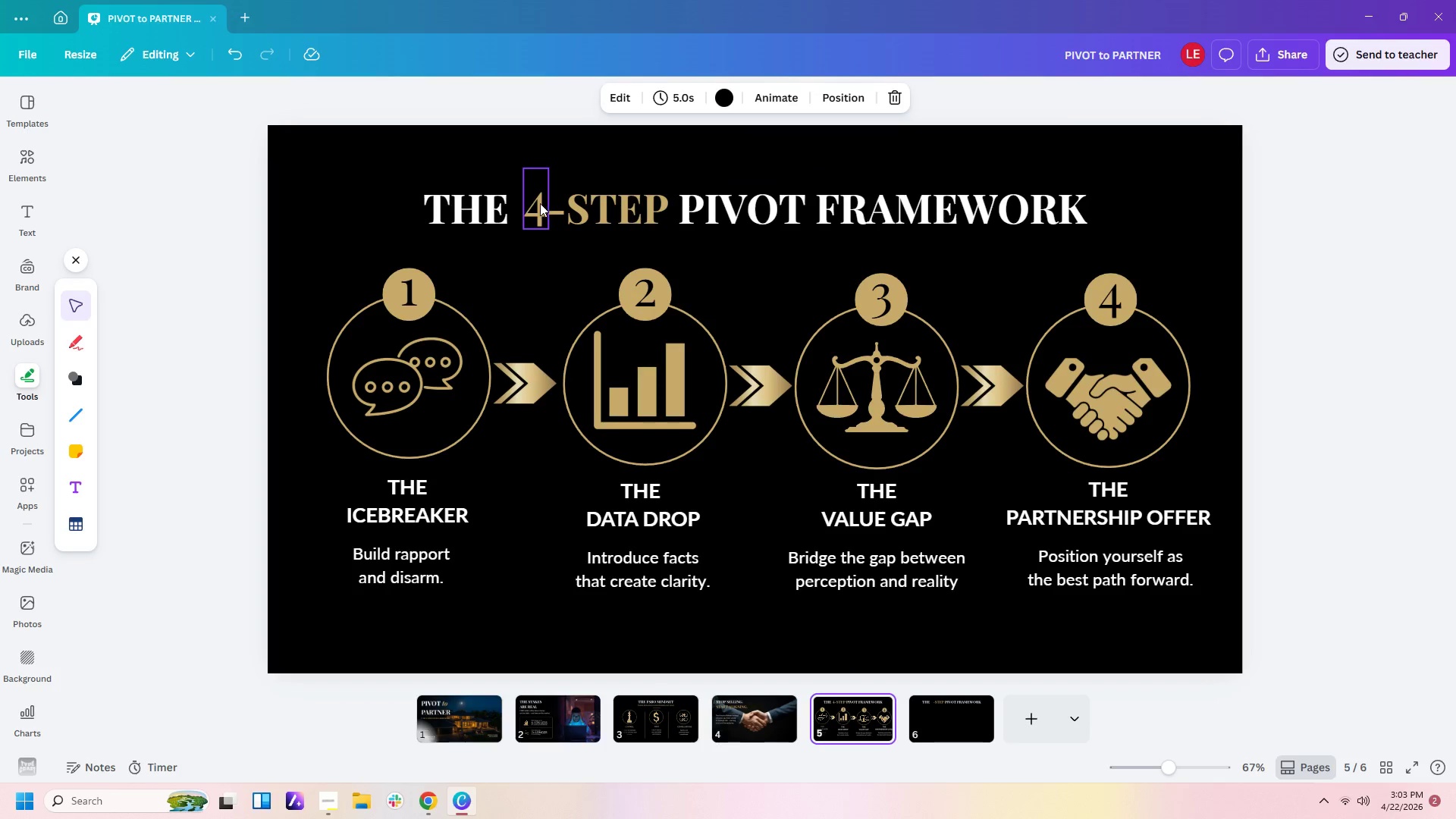 
left_click([539, 203])
 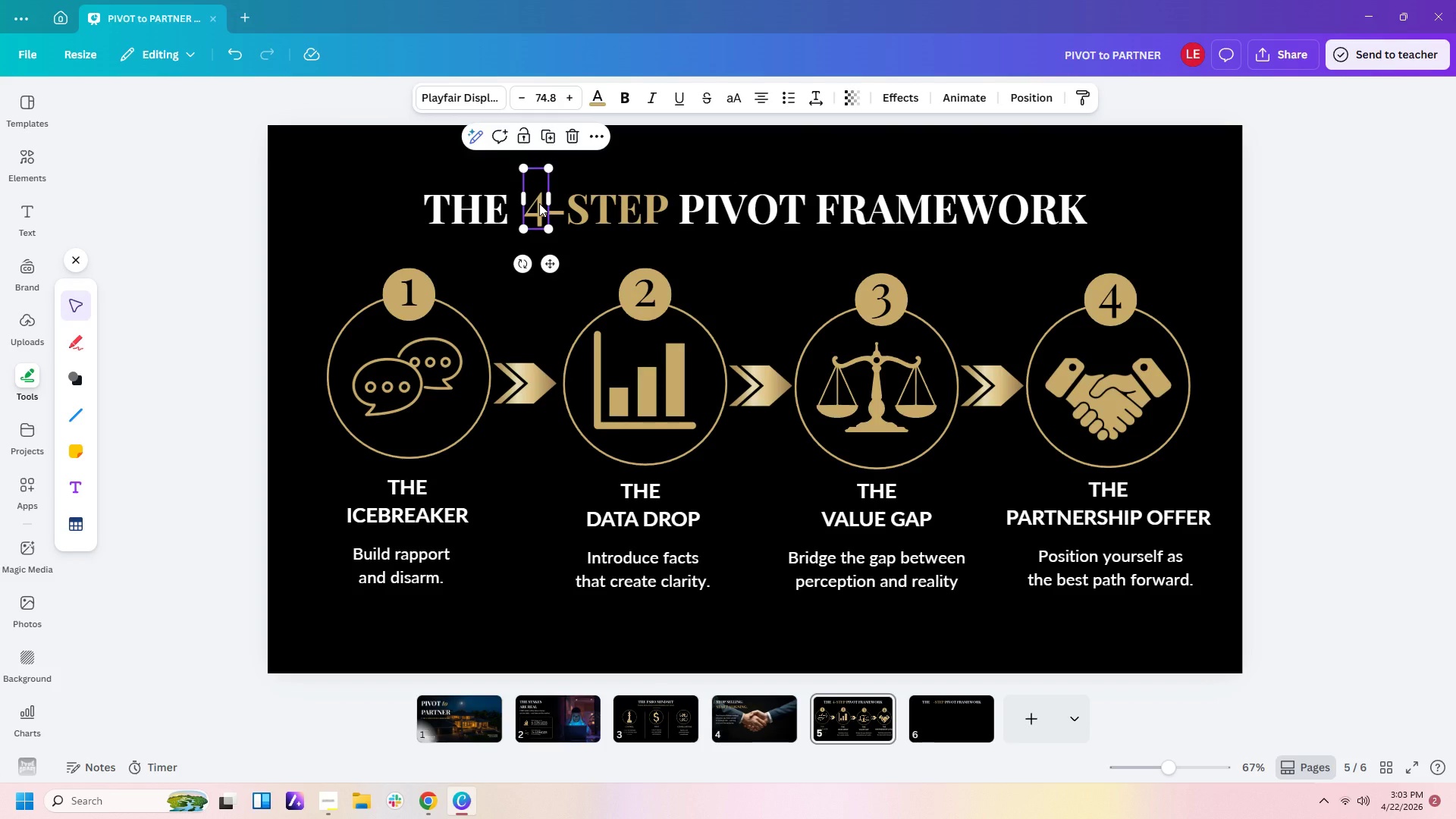 
key(Control+C)
 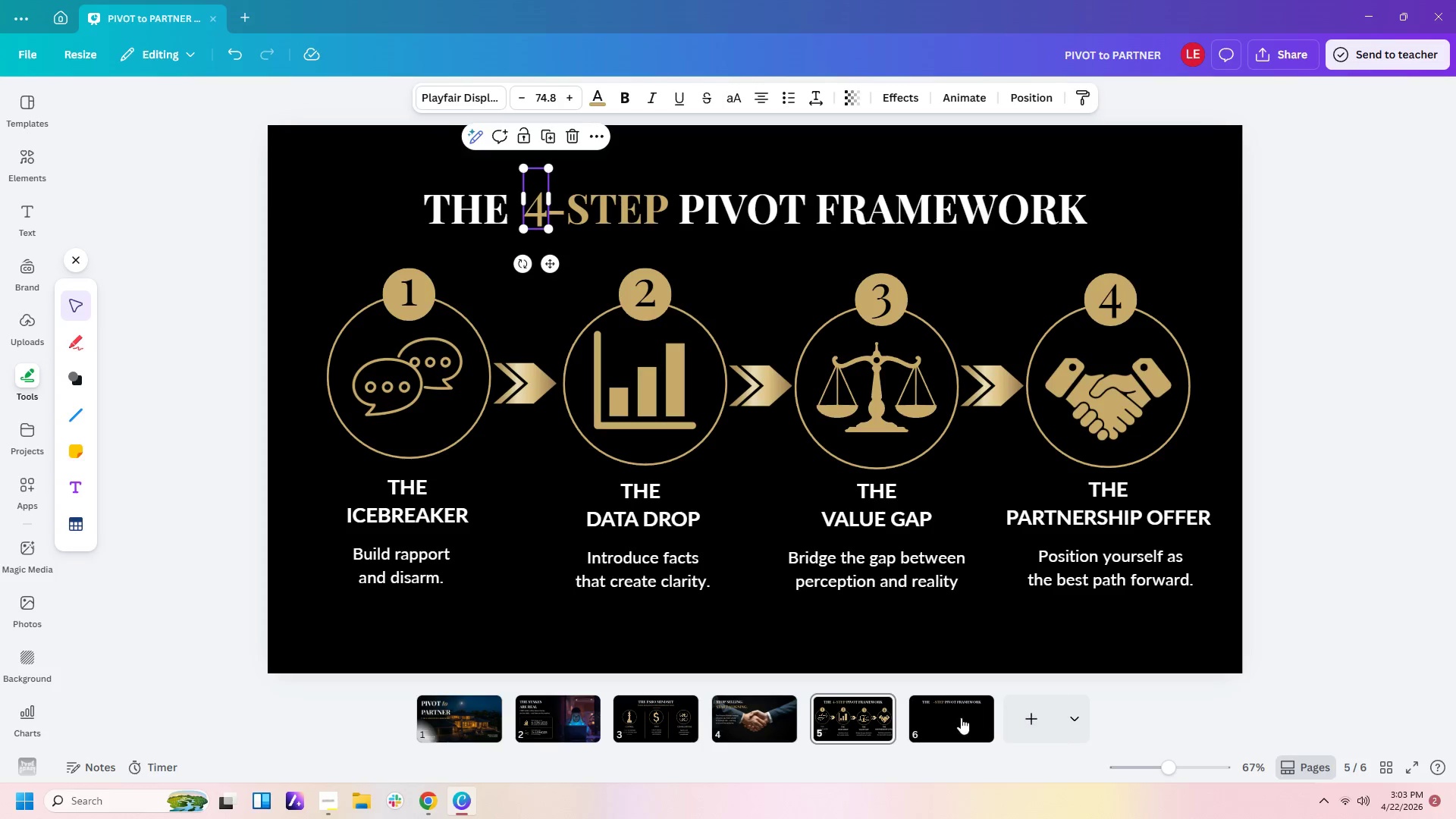 
left_click([961, 717])
 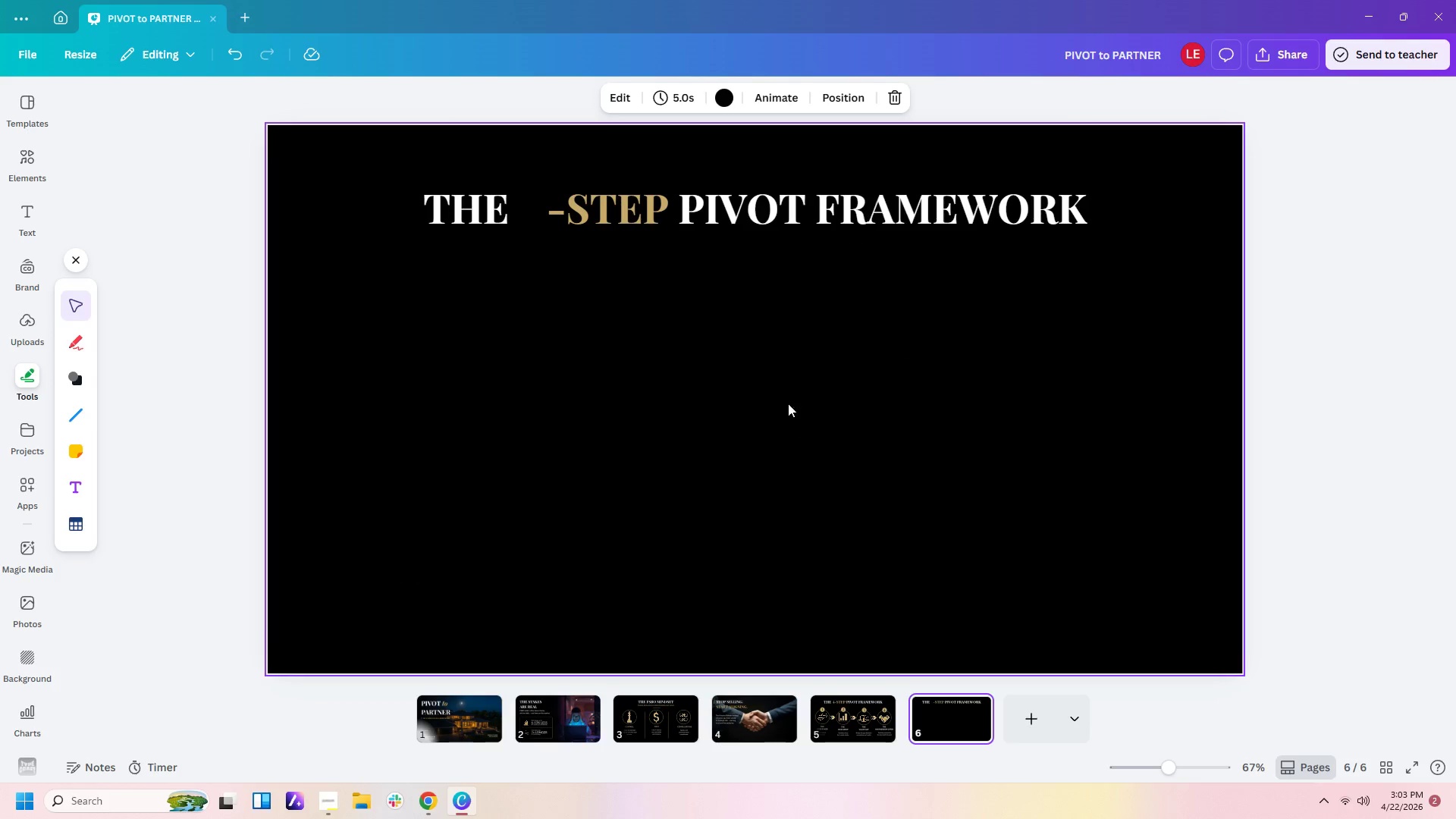 
left_click([785, 396])
 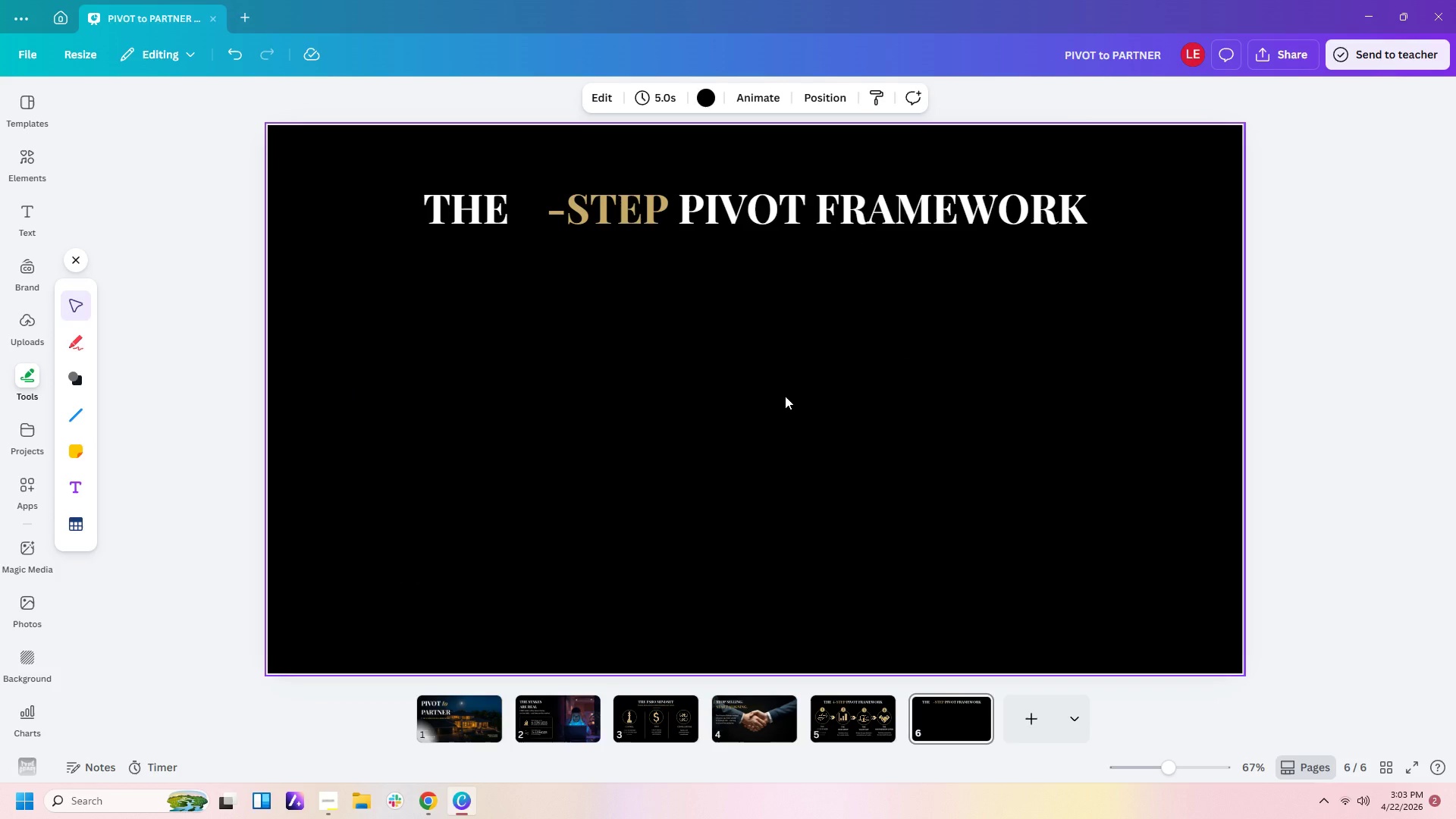 
key(Control+V)
 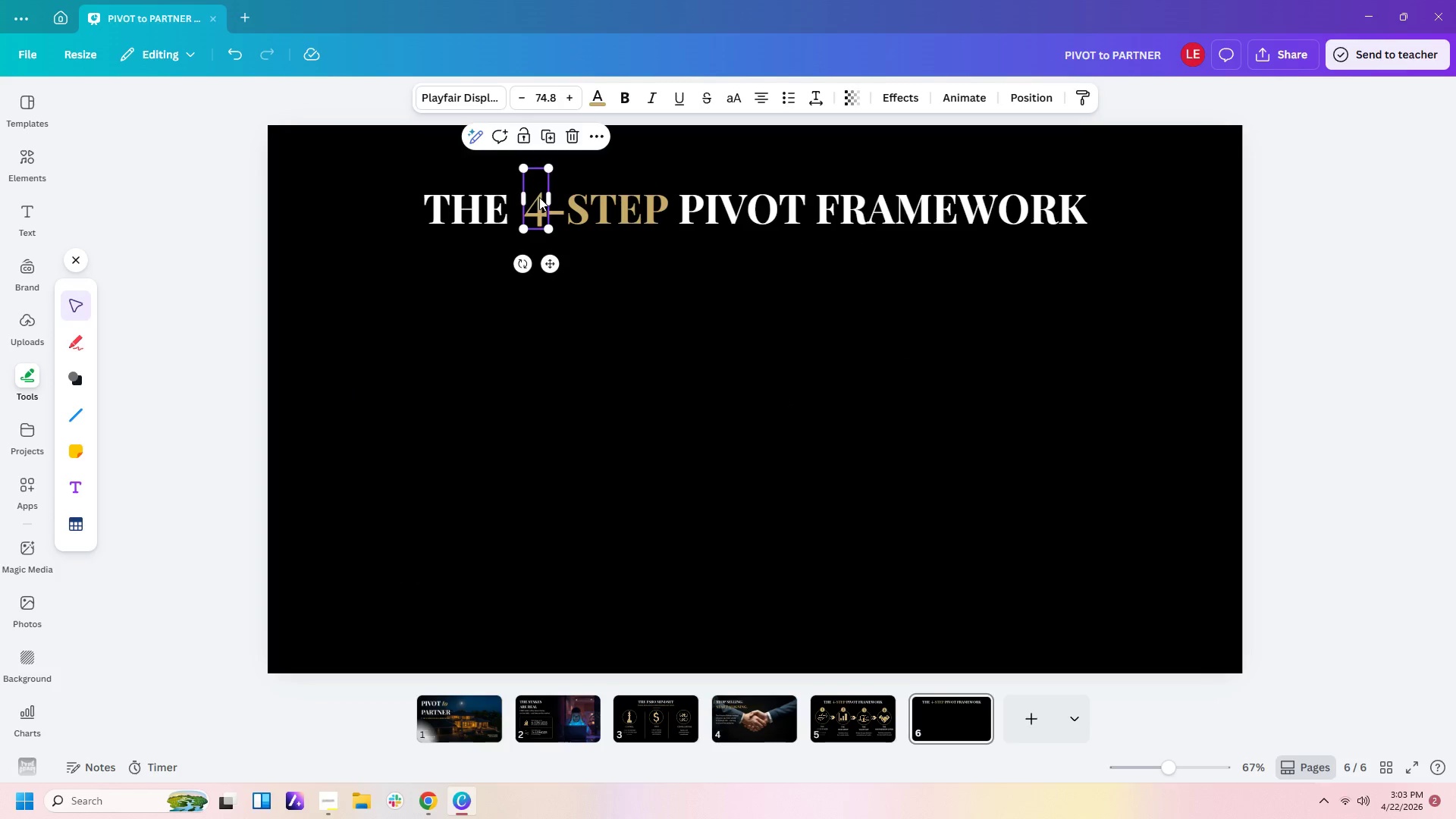 
double_click([539, 197])
 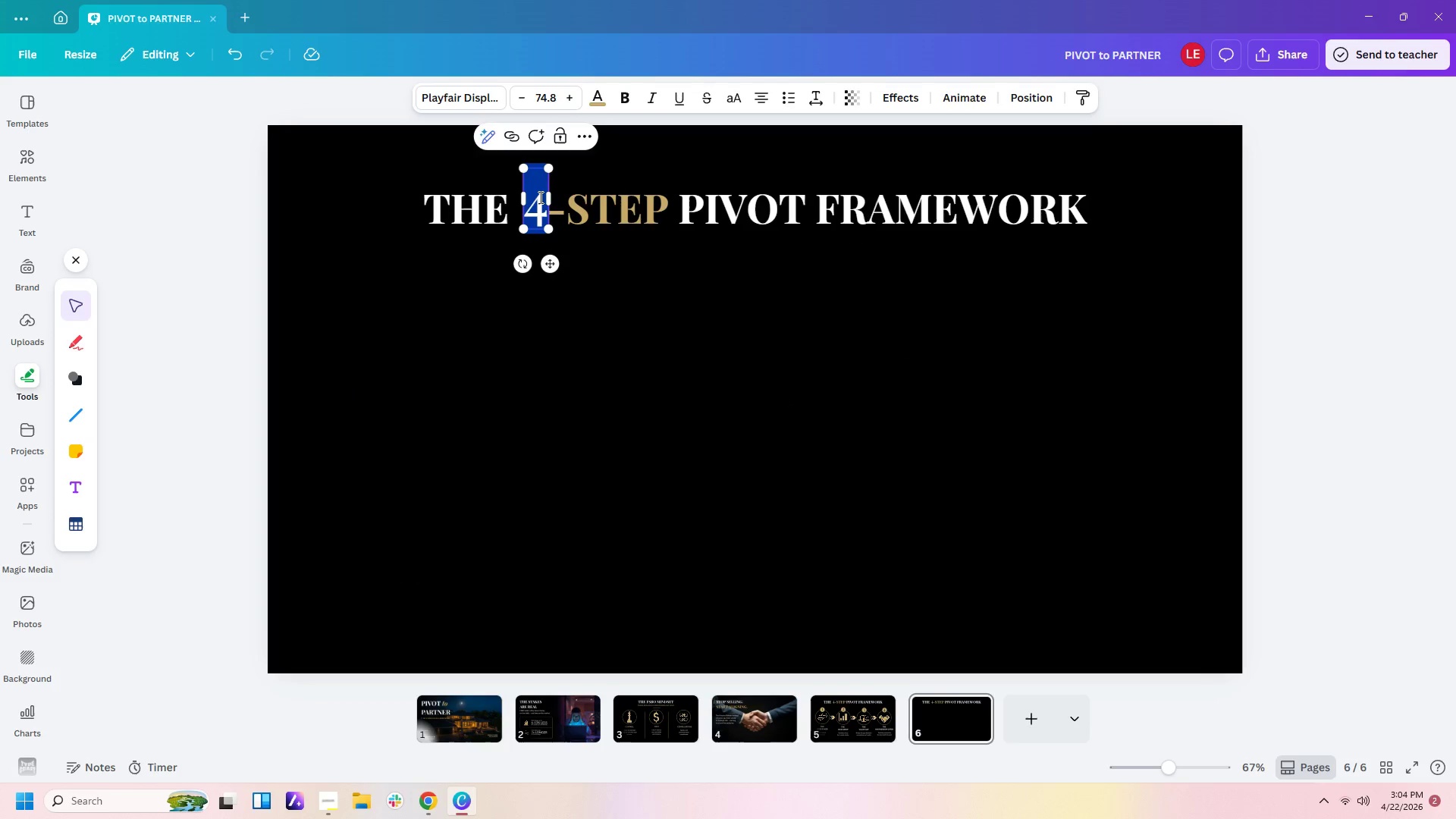 
key(1)
 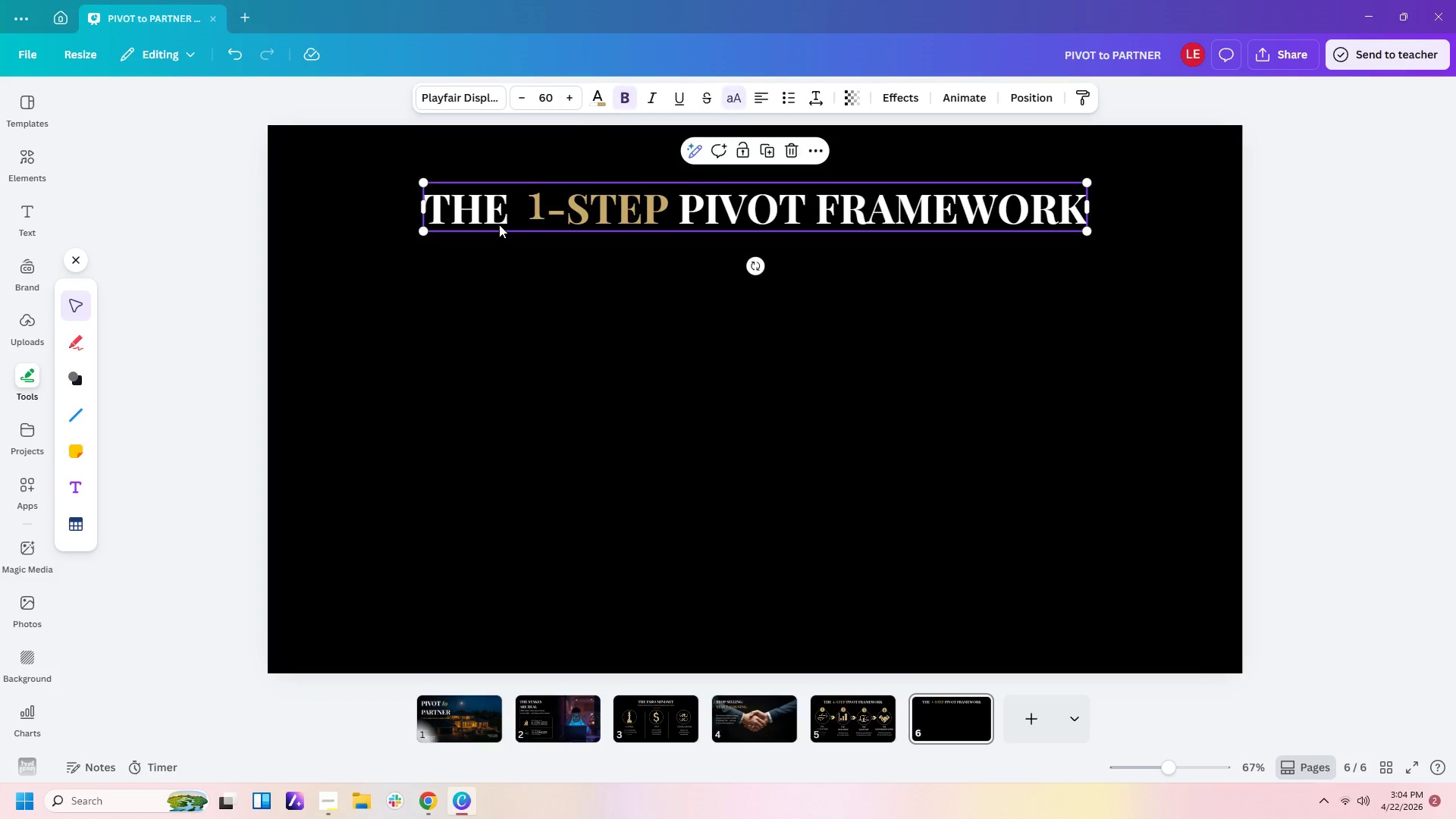 
double_click([494, 224])
 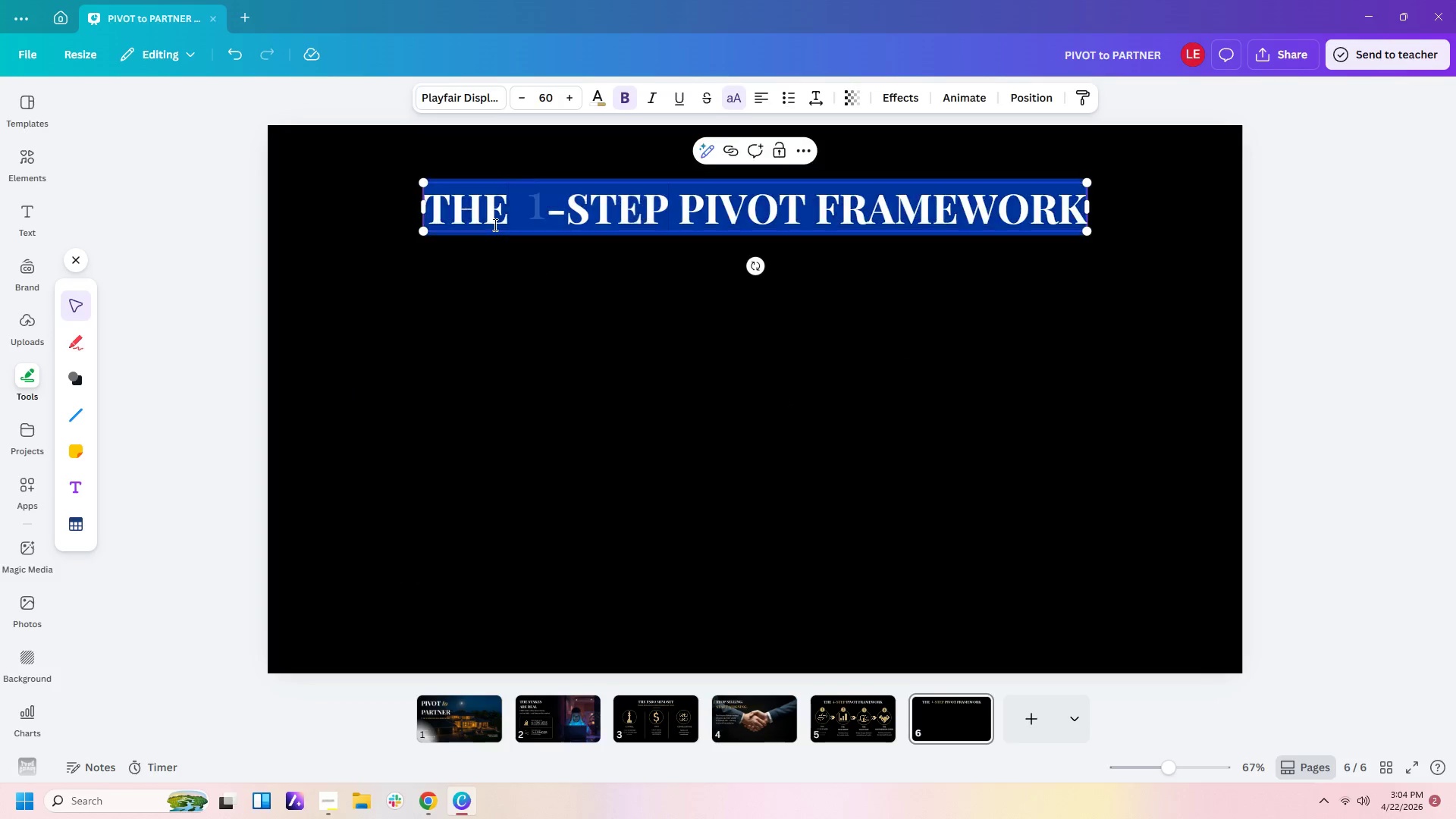 
triple_click([494, 224])
 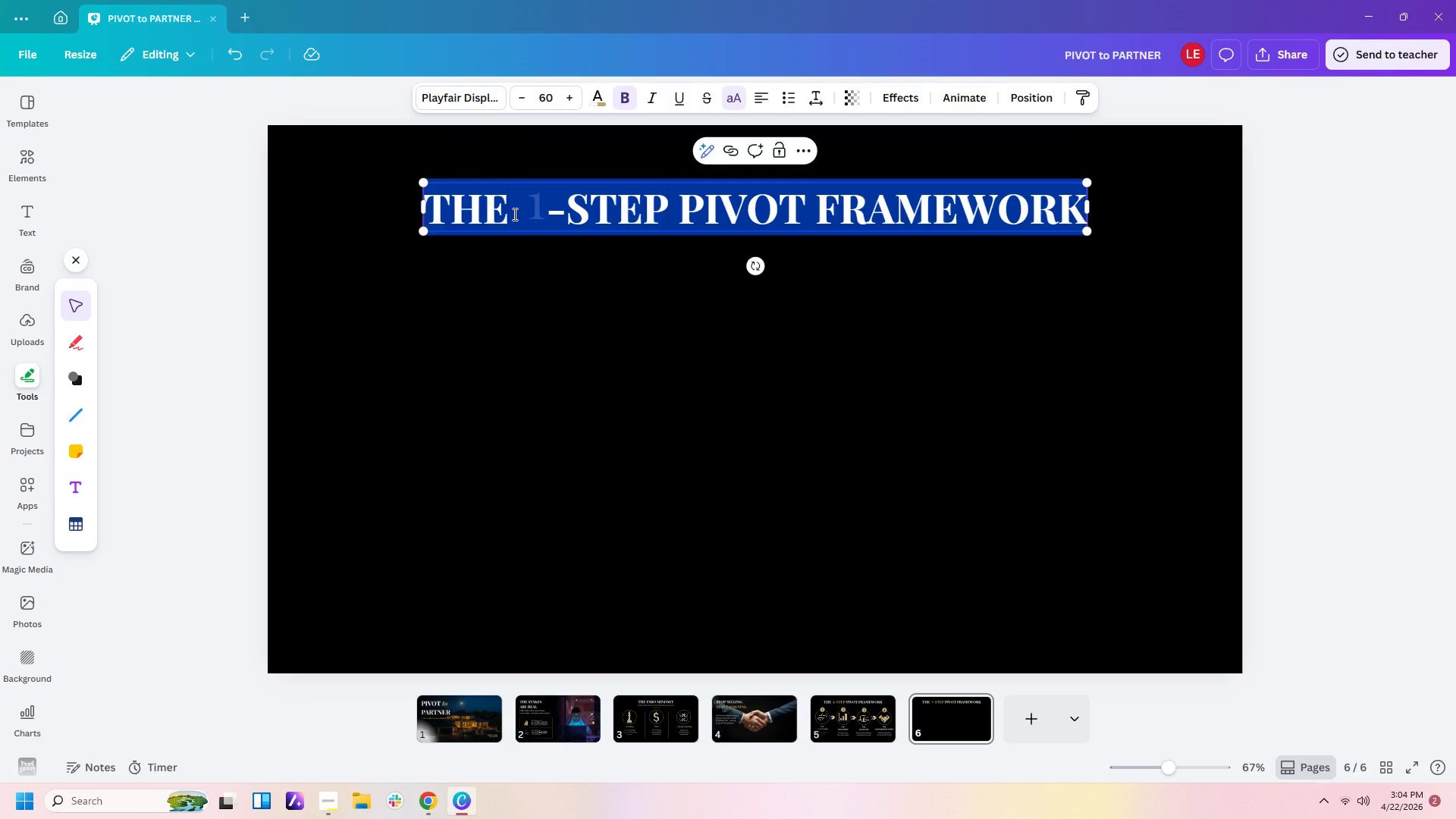 
type(step)
 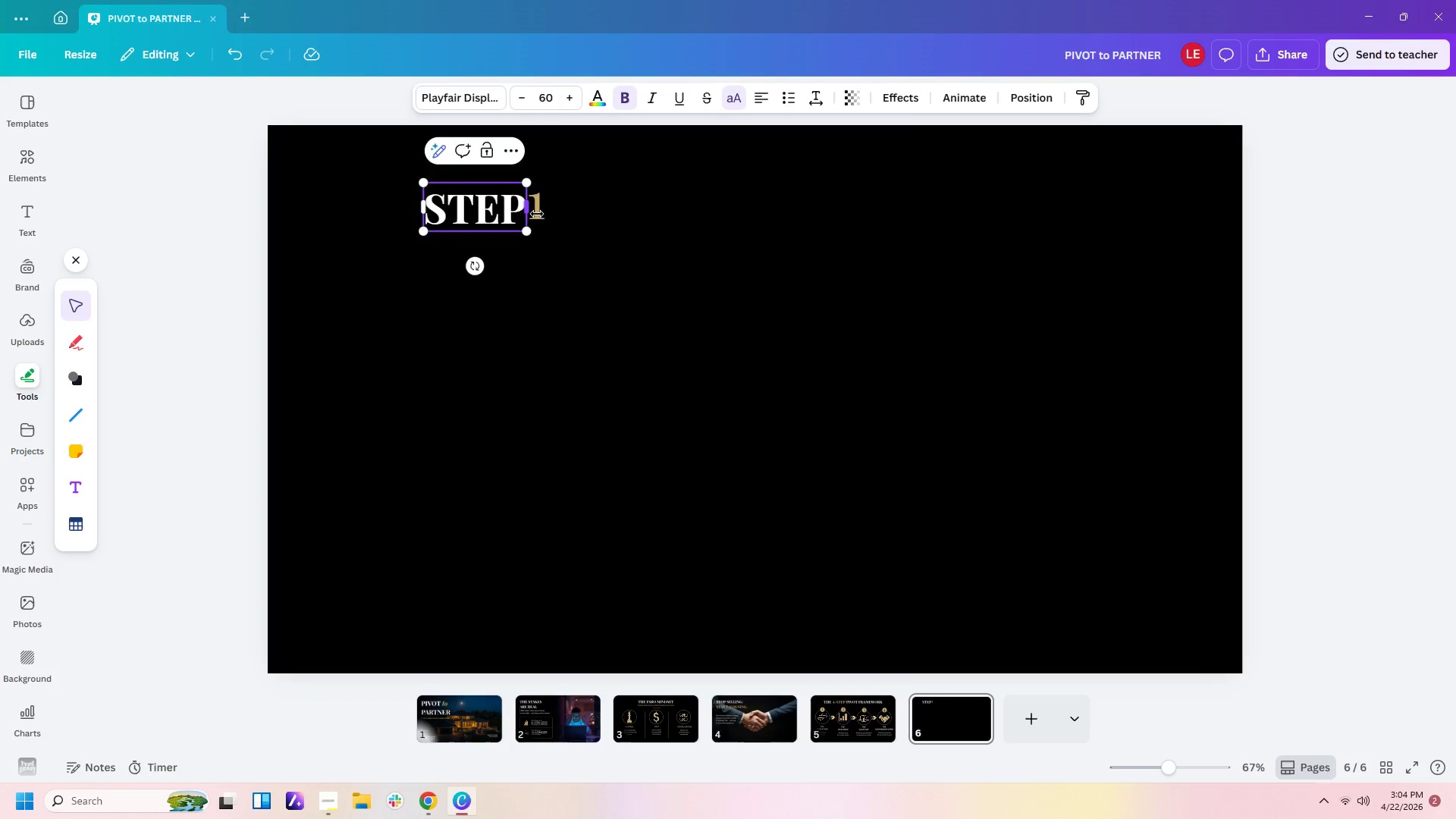 
double_click([556, 215])
 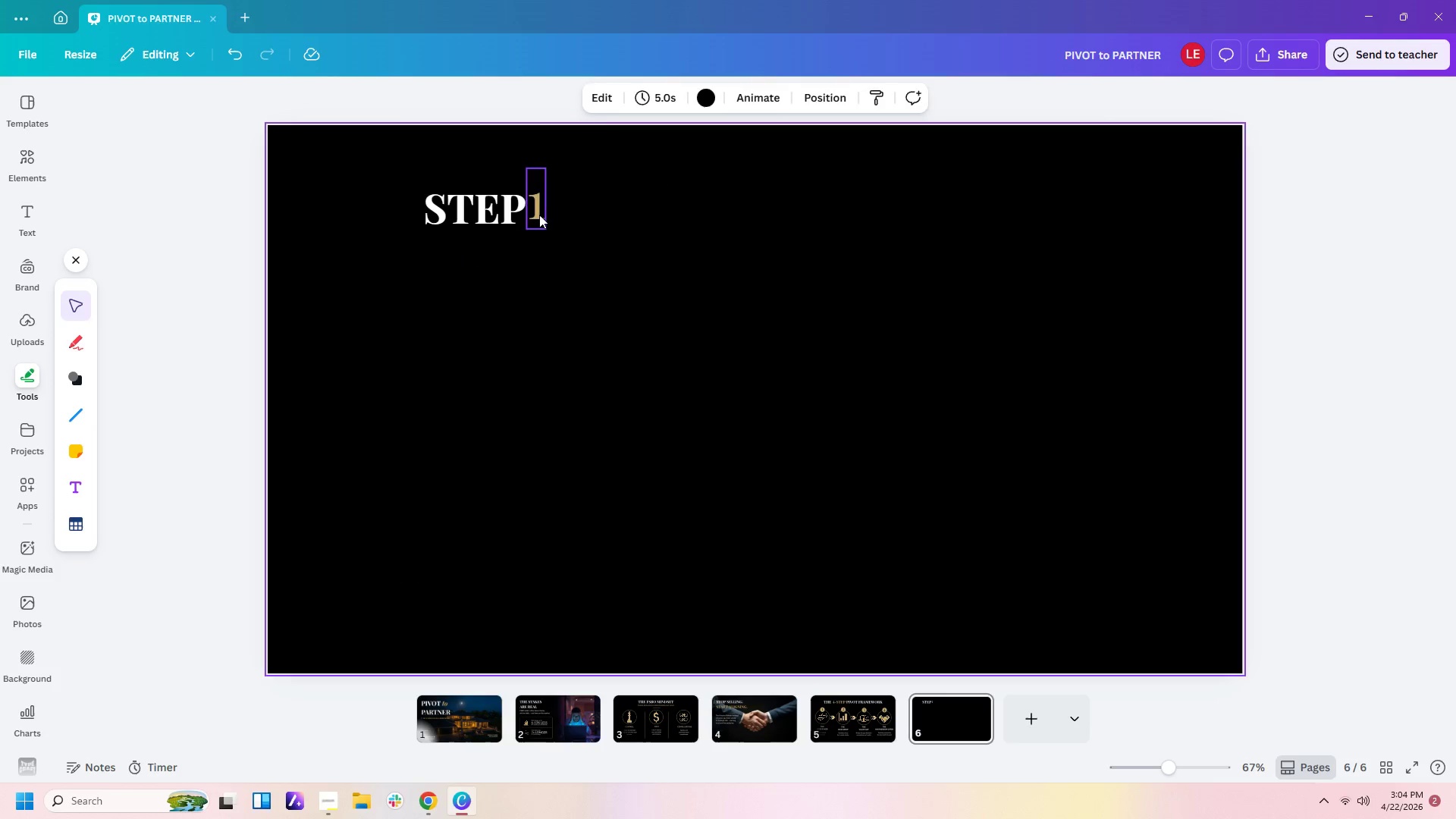 
left_click_drag(start_coordinate=[539, 215], to_coordinate=[550, 216])
 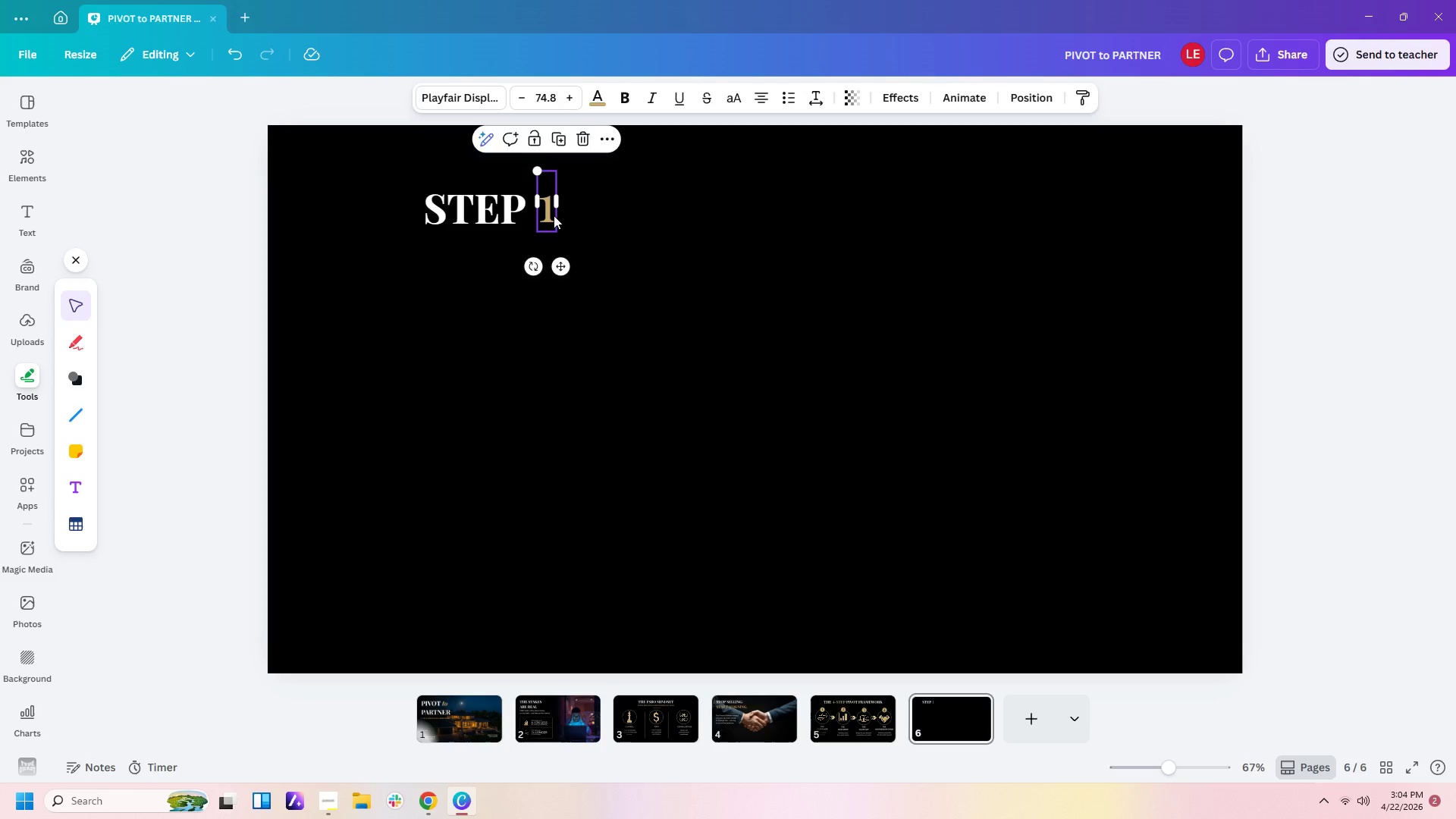 
left_click([554, 215])
 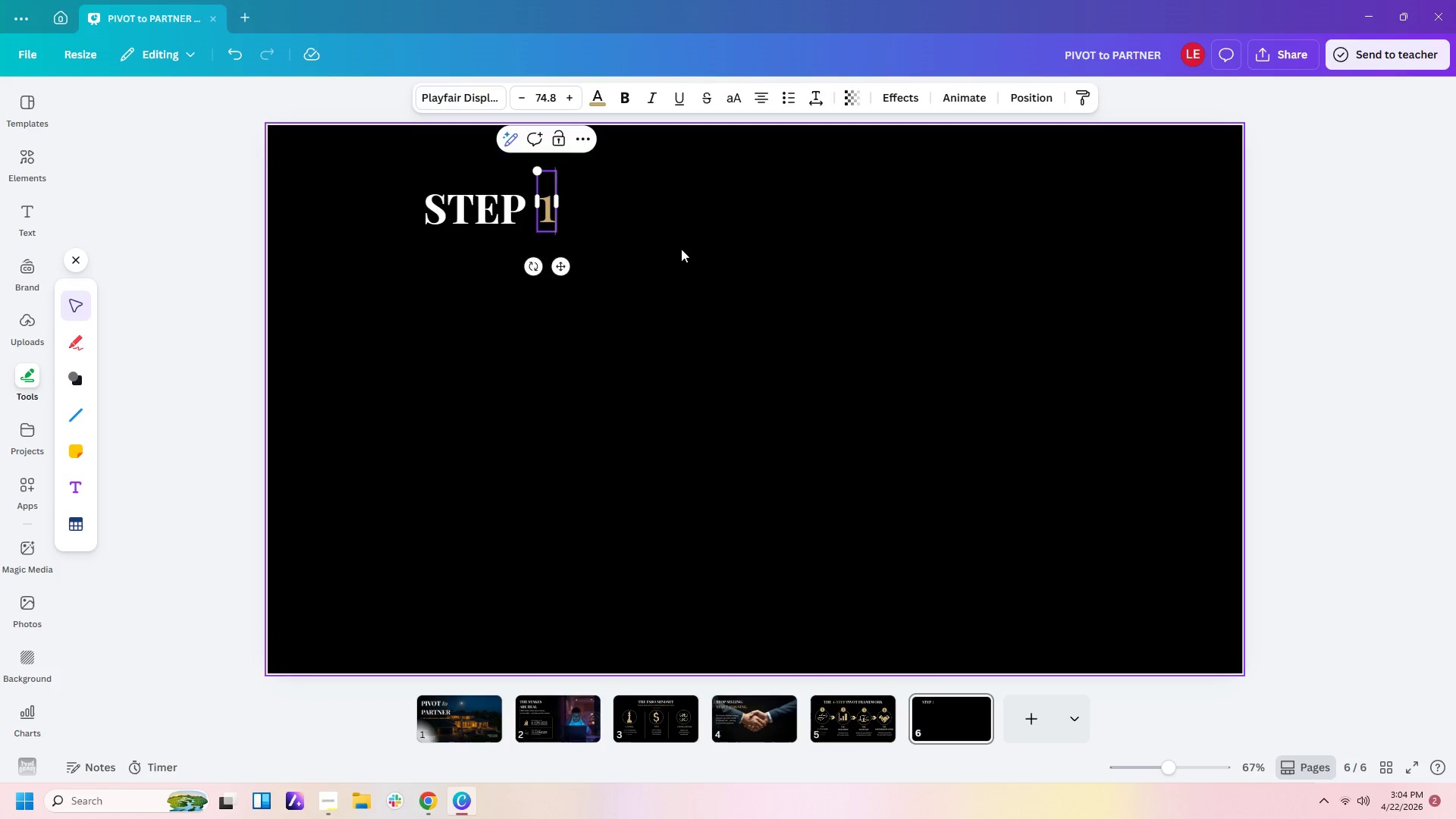 
double_click([681, 249])
 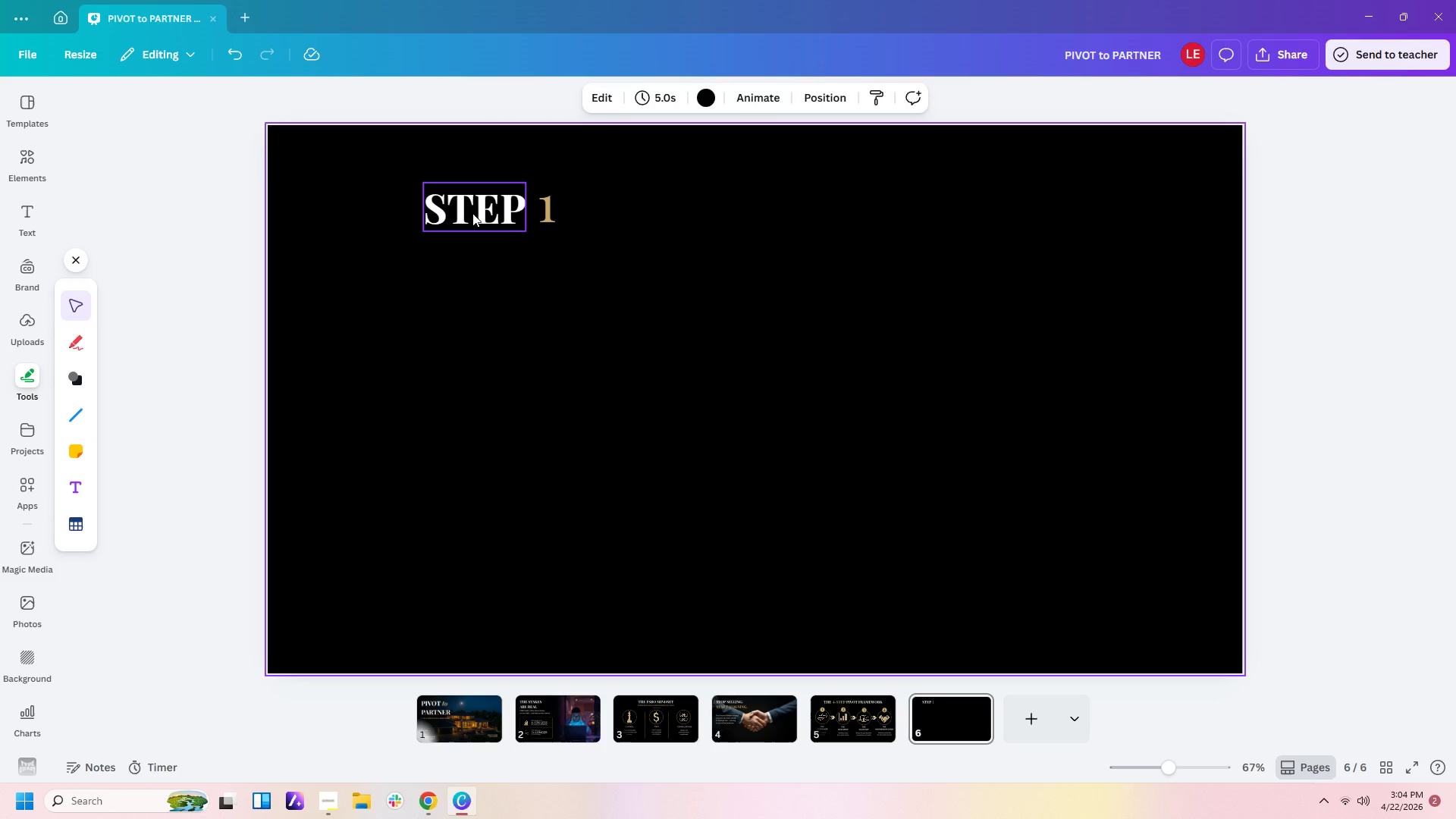 
left_click([472, 213])
 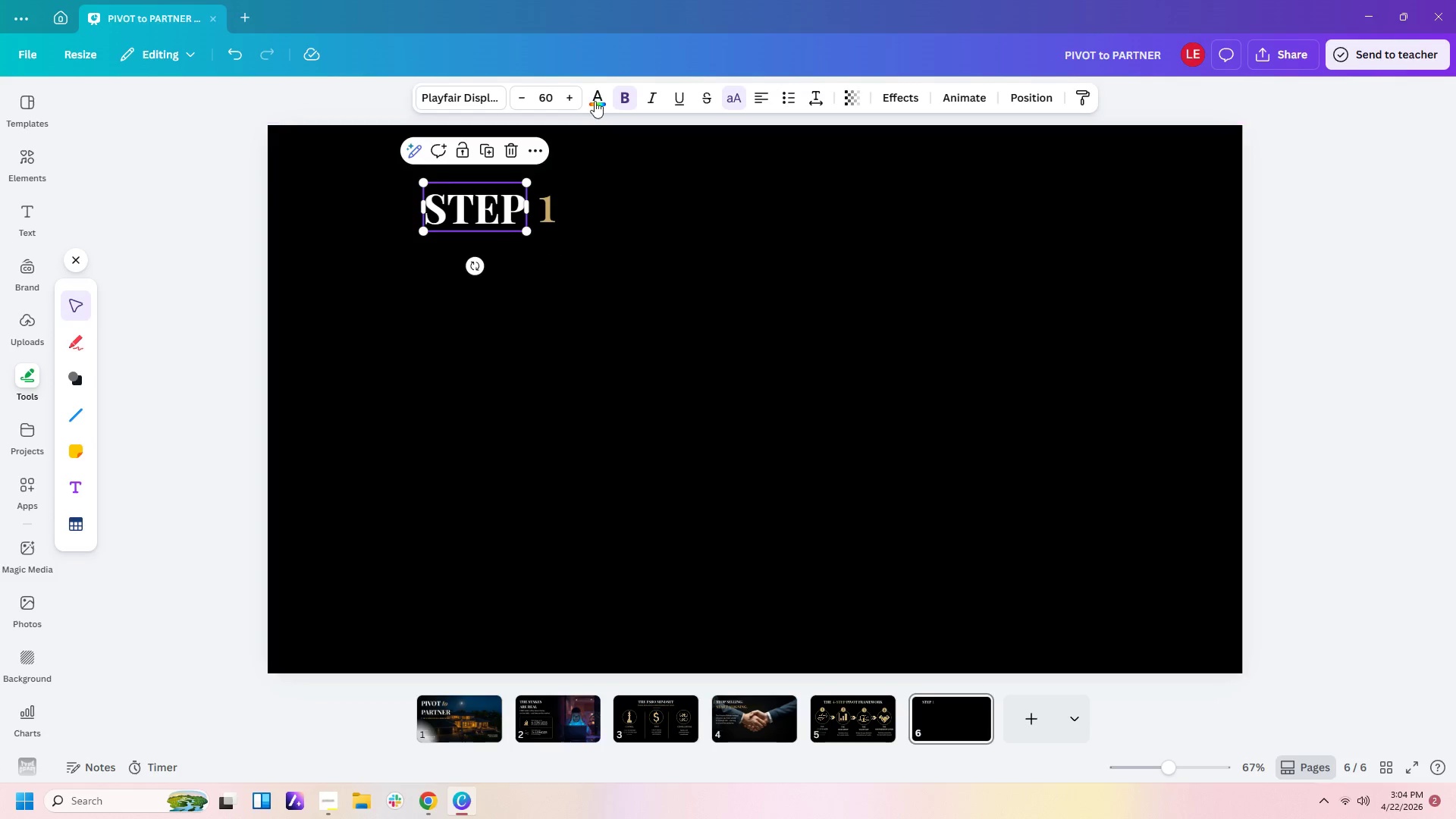 
left_click([595, 96])
 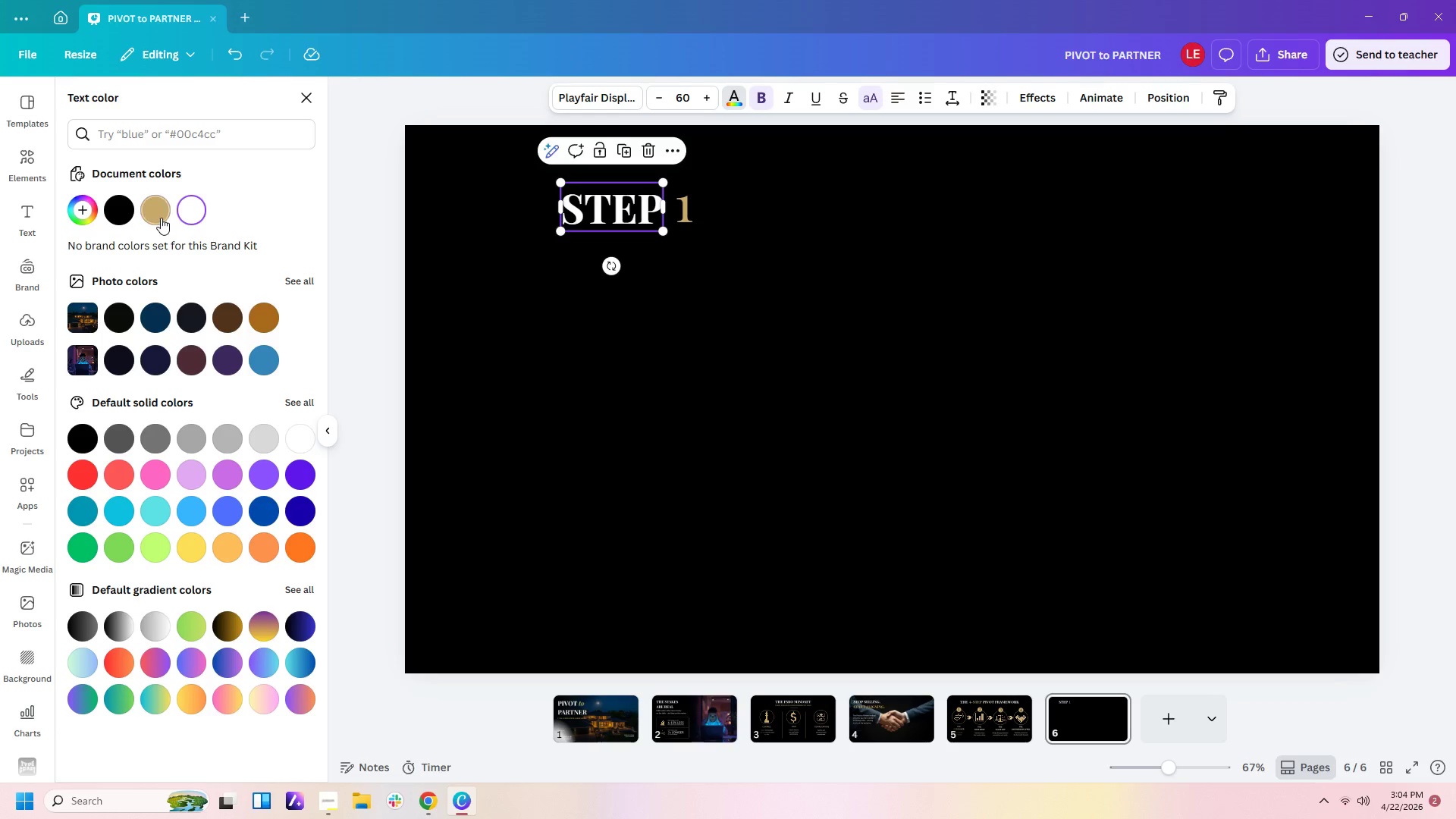 
double_click([688, 289])
 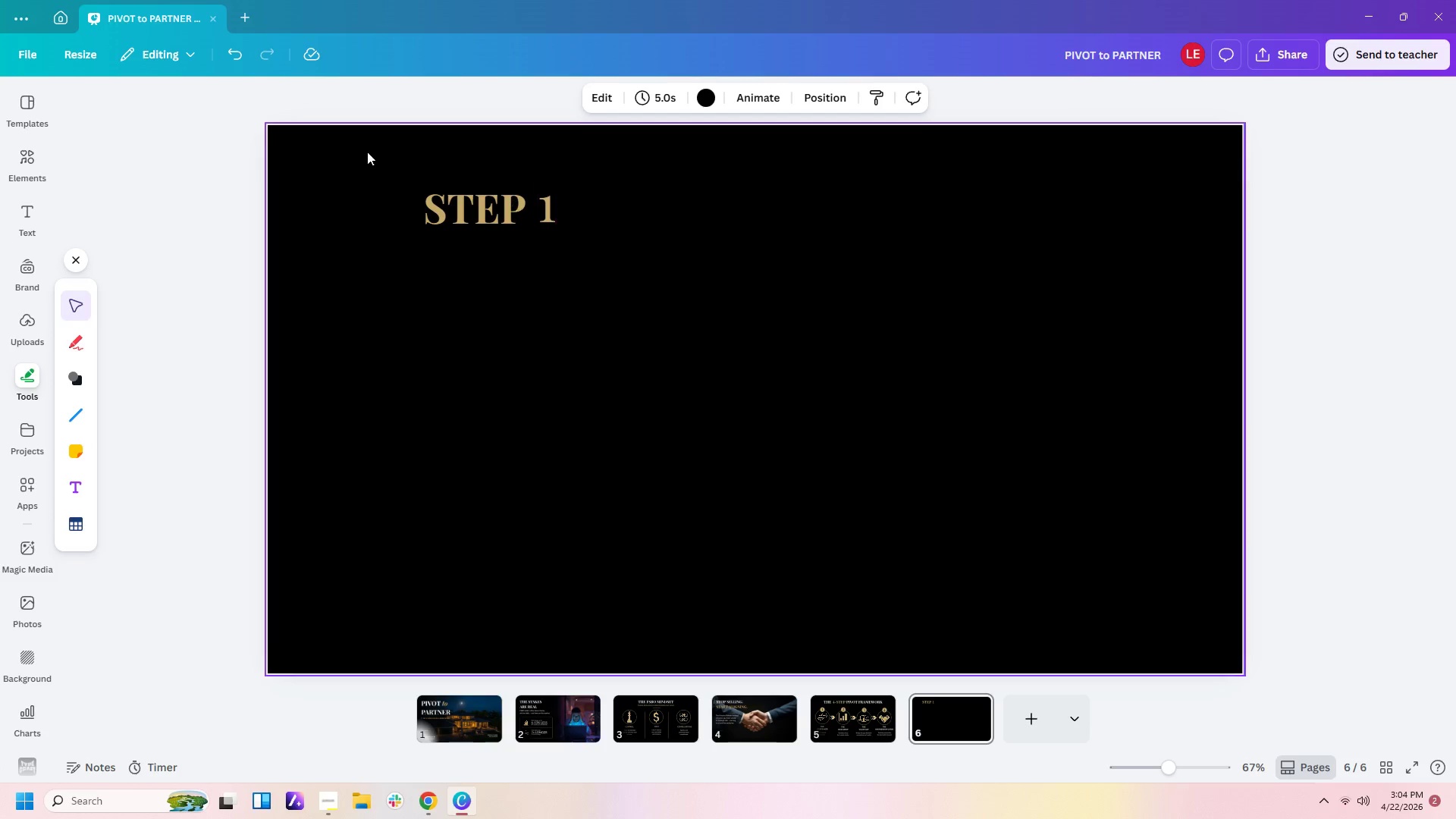 
left_click([375, 168])
 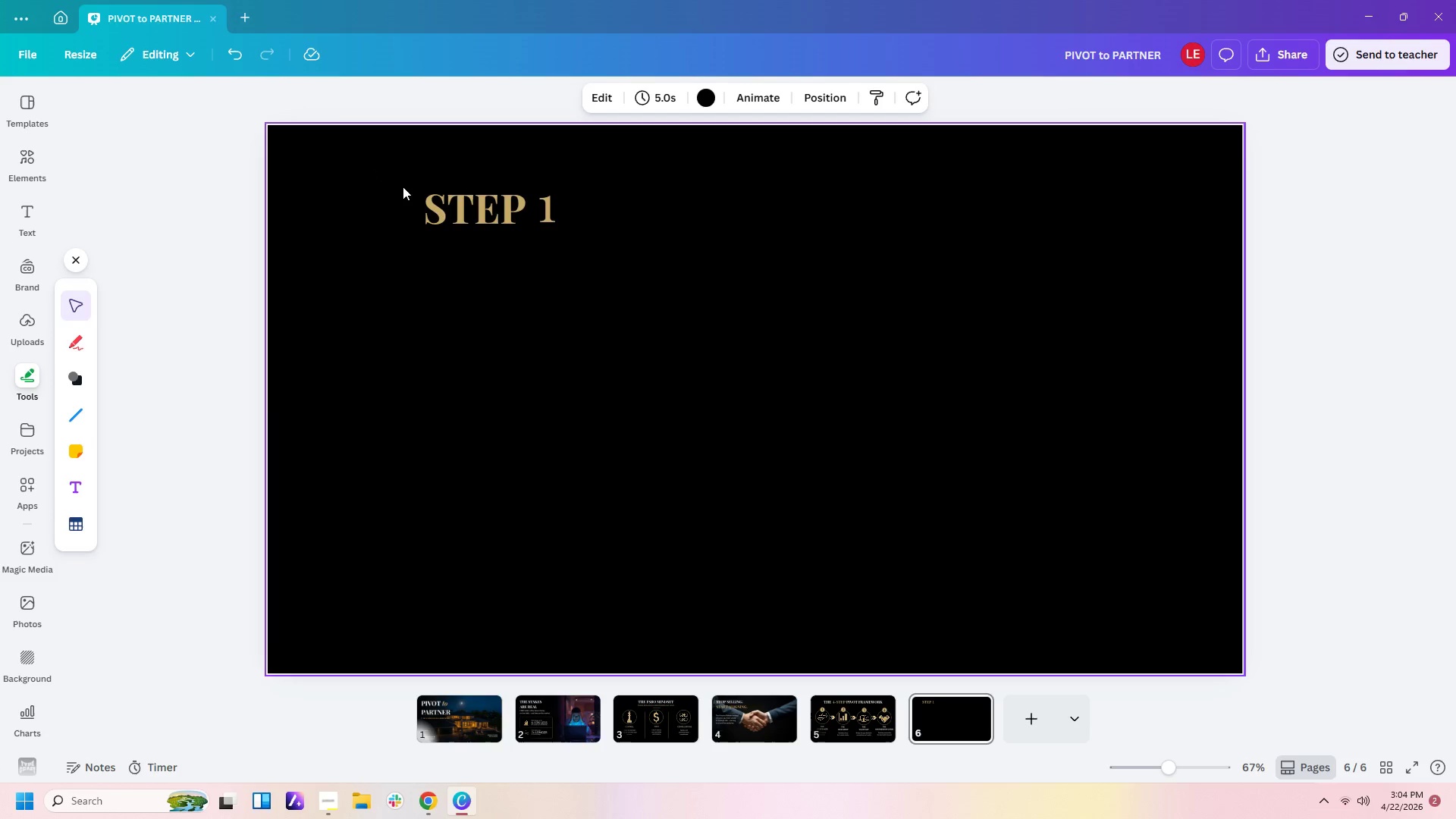 
left_click_drag(start_coordinate=[403, 187], to_coordinate=[617, 241])
 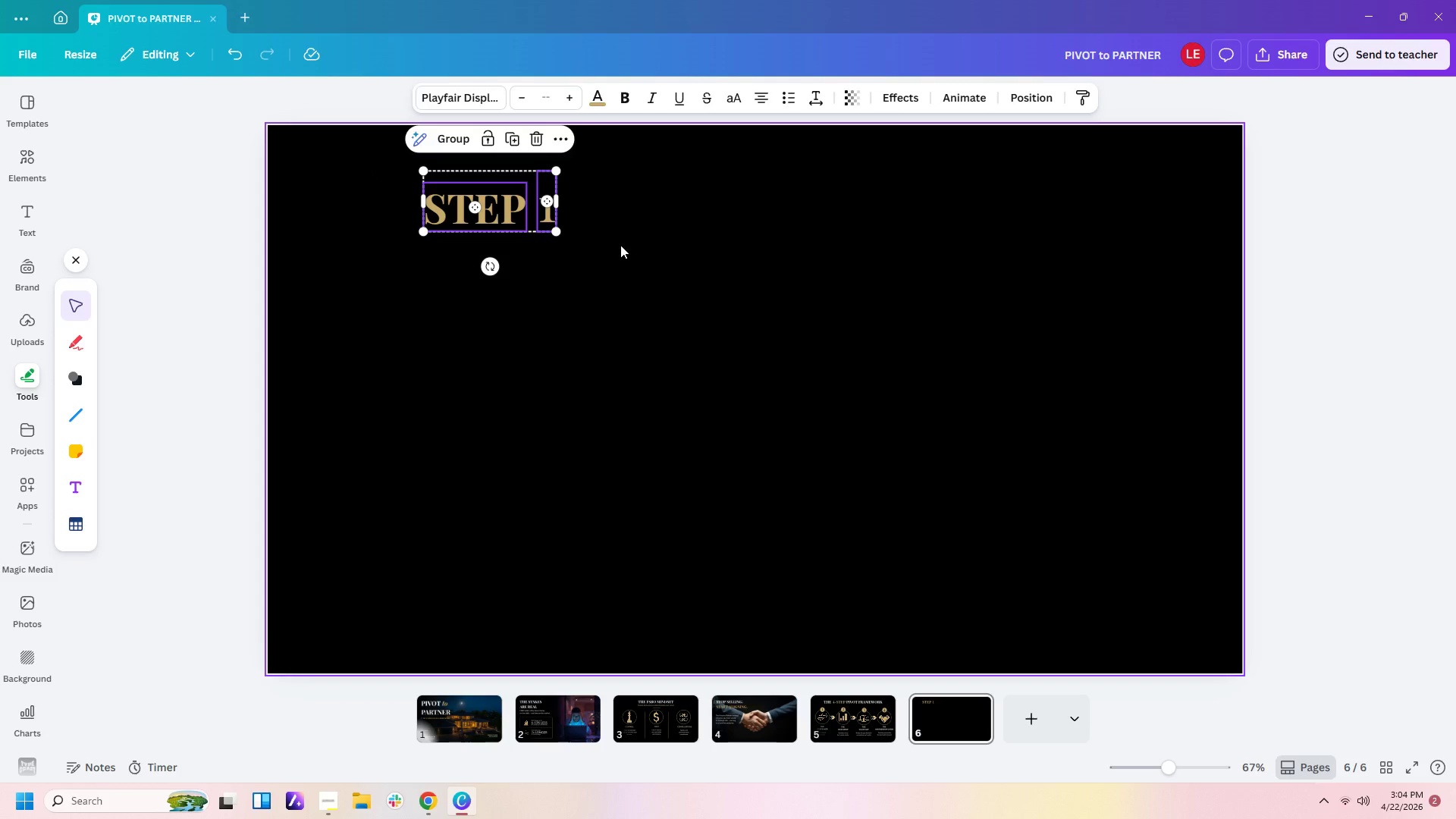 
left_click([601, 238])
 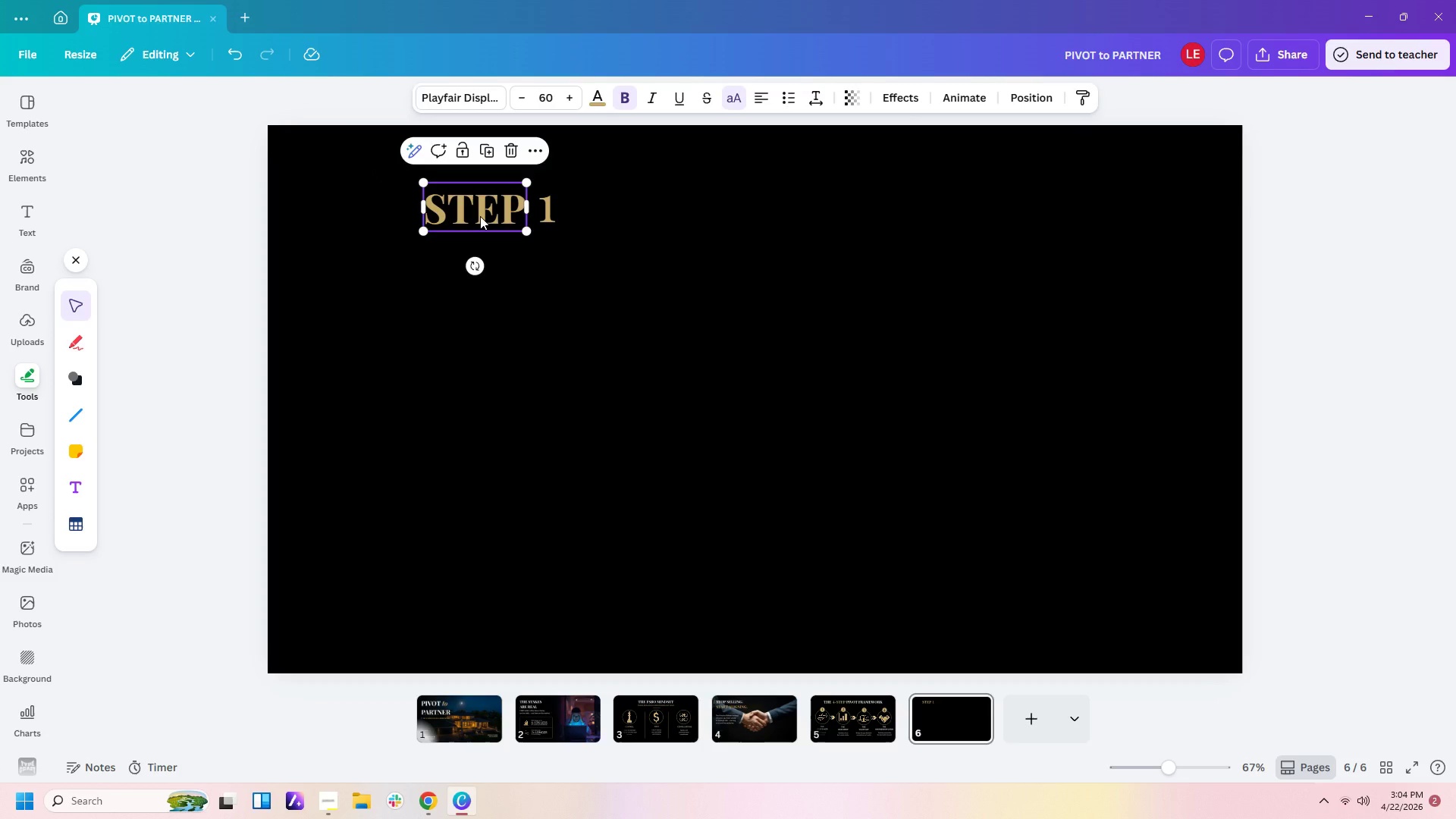 
double_click([480, 216])
 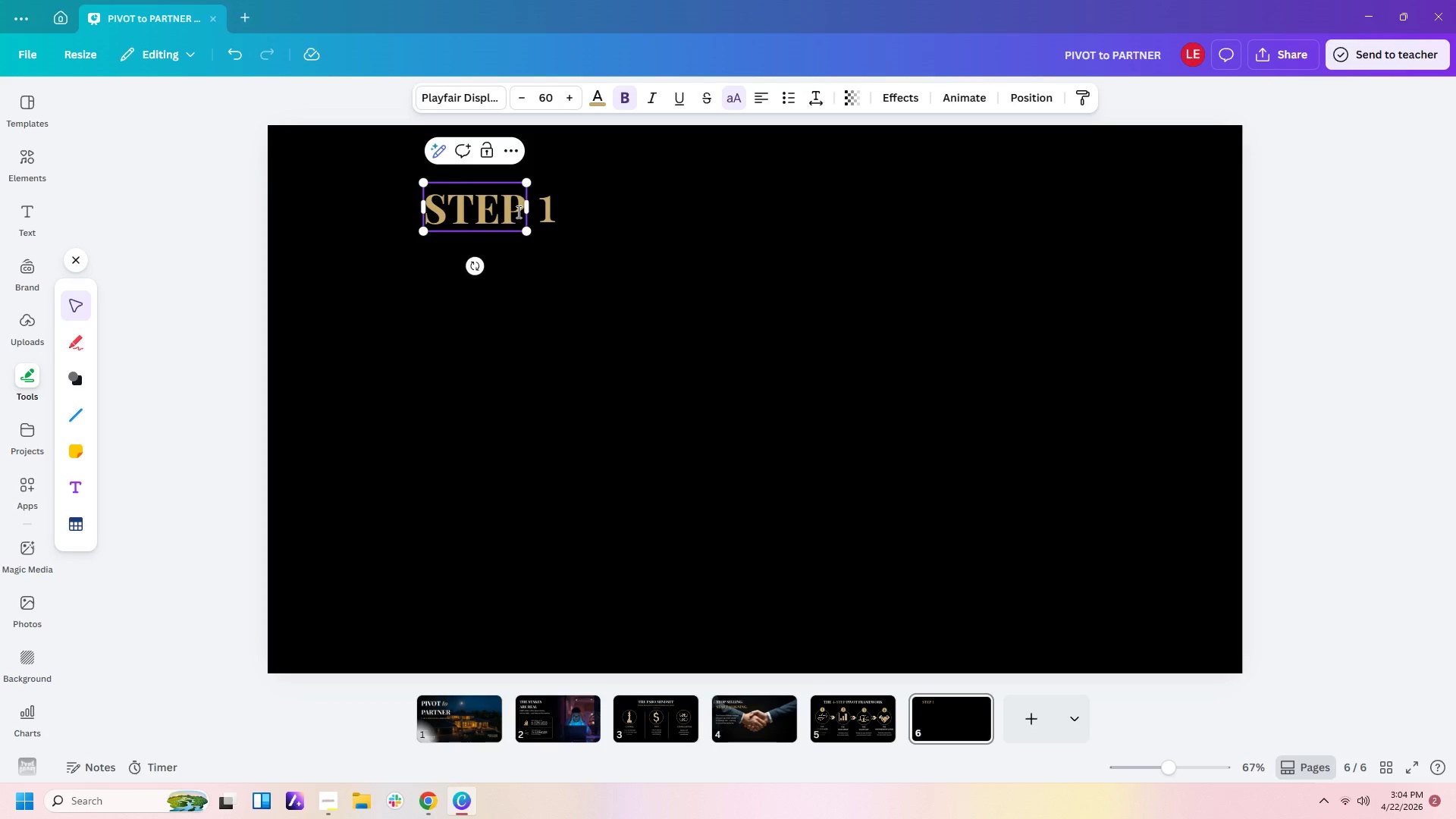 
left_click([517, 212])
 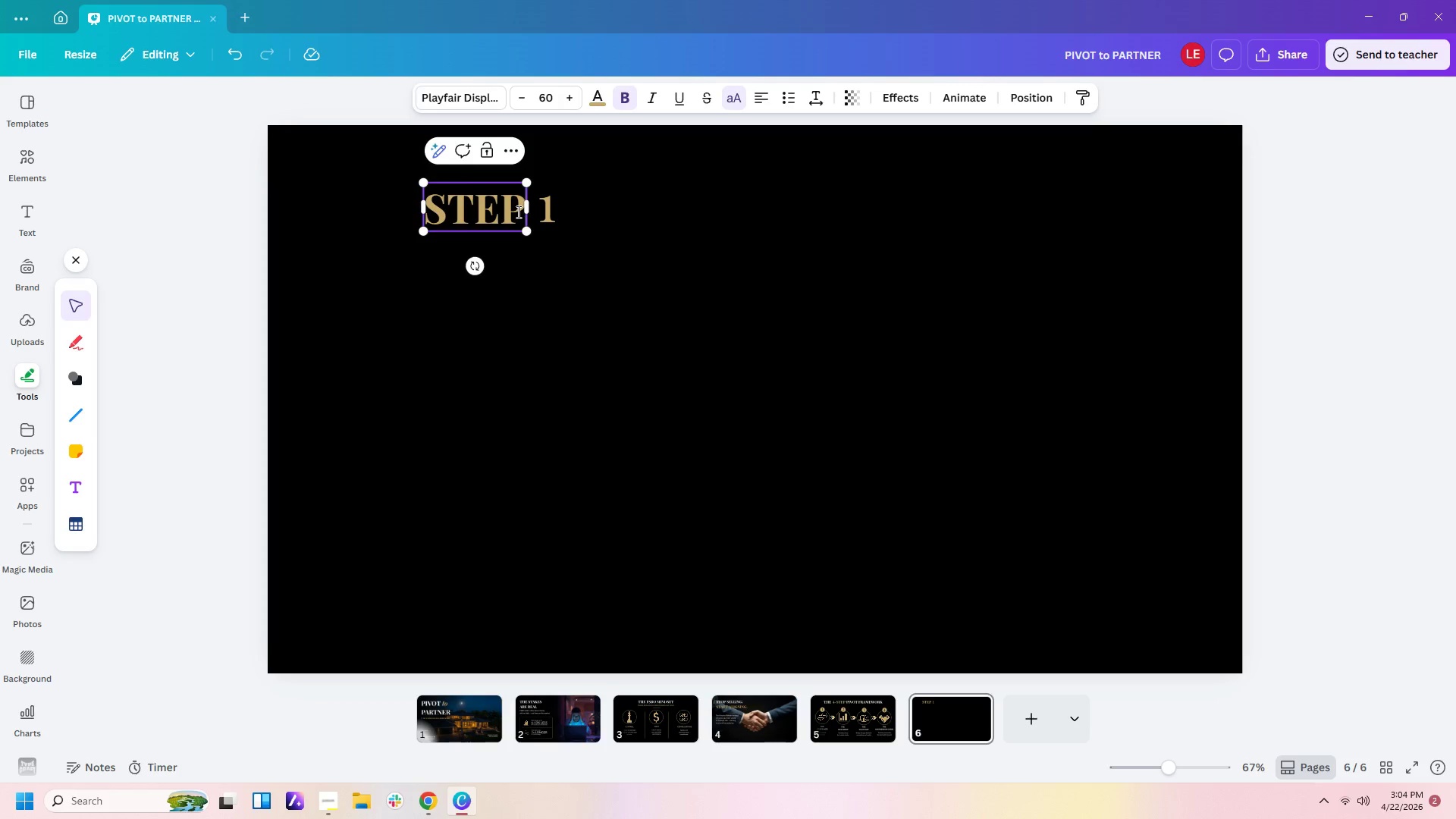 
left_click([519, 212])
 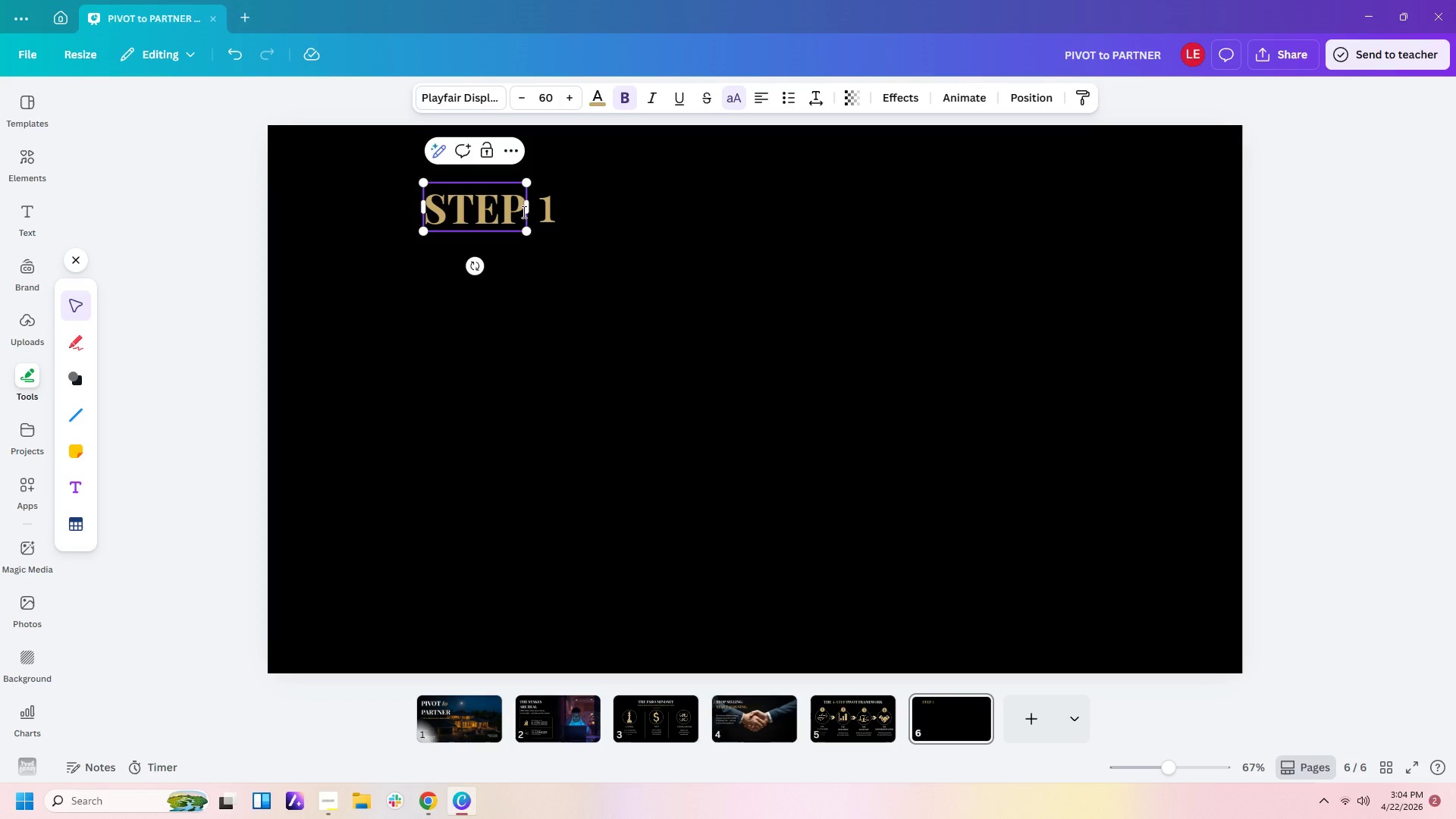 
left_click([522, 212])
 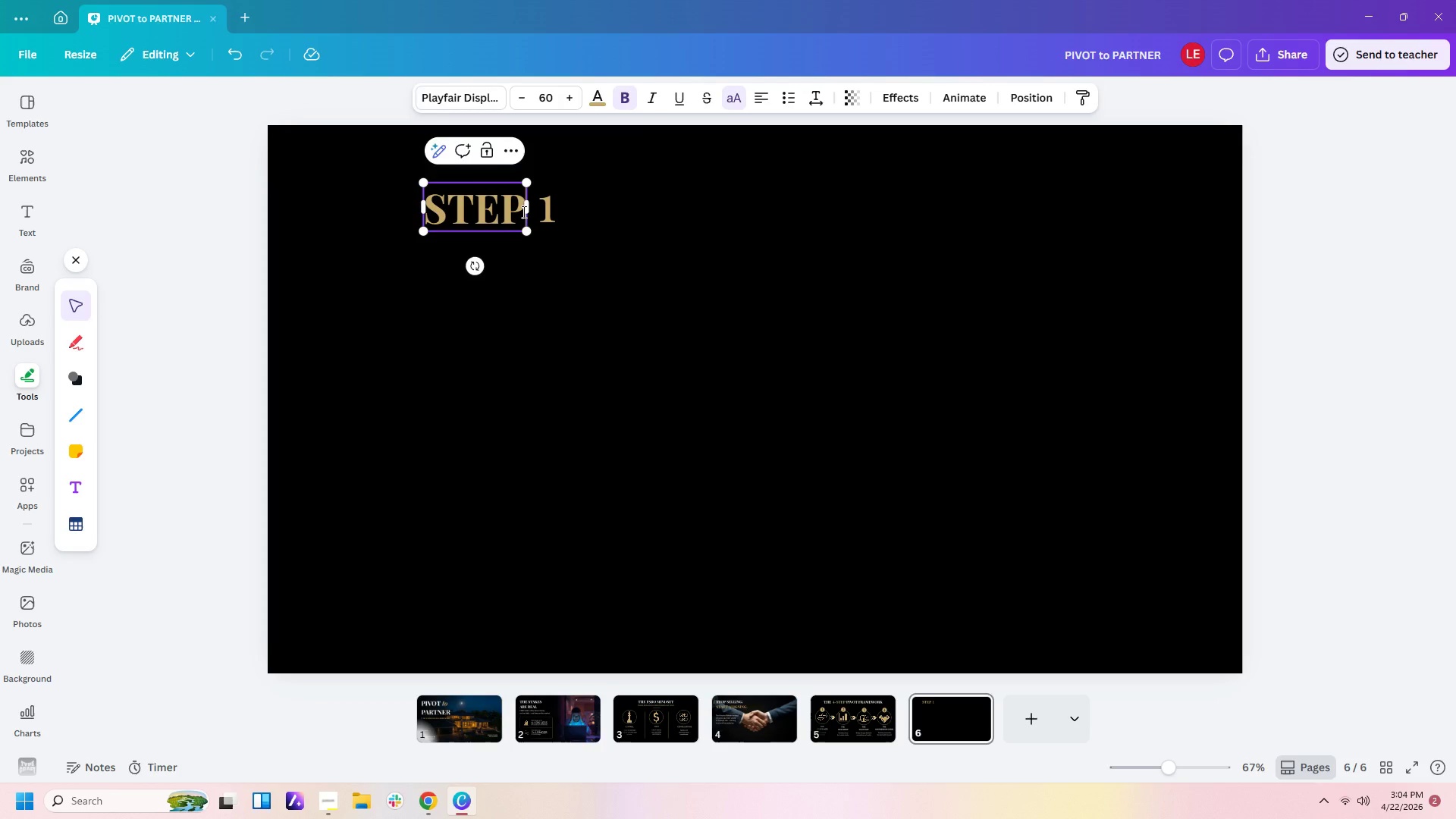 
type(       )
key(Backspace)
type(:)
key(Backspace)
key(Backspace)
key(Backspace)
key(Backspace)
type( ;)
key(Backspace)
key(Backspace)
type(: the icebreaker)
 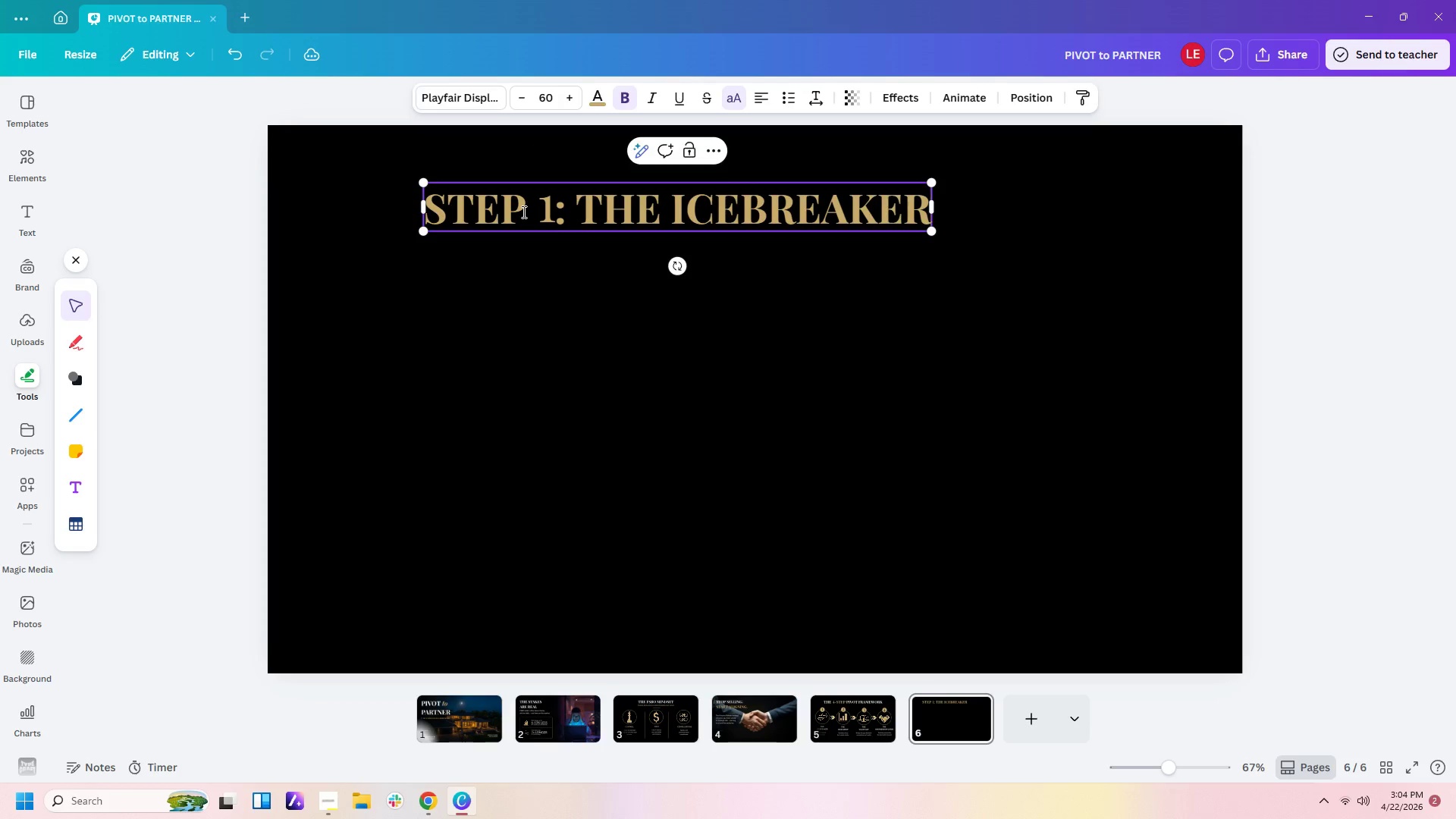 
left_click([539, 293])
 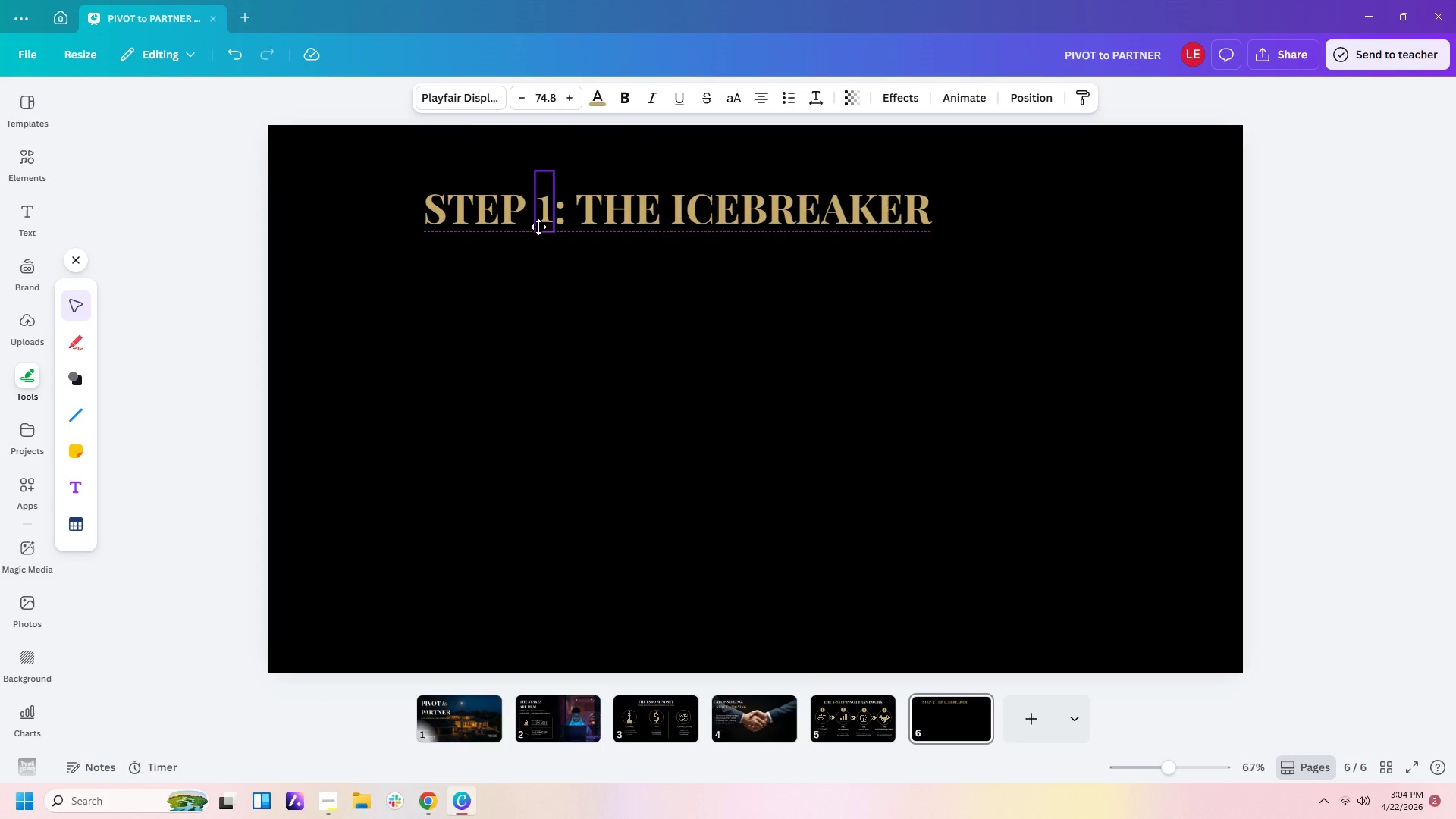 
wait(5.72)
 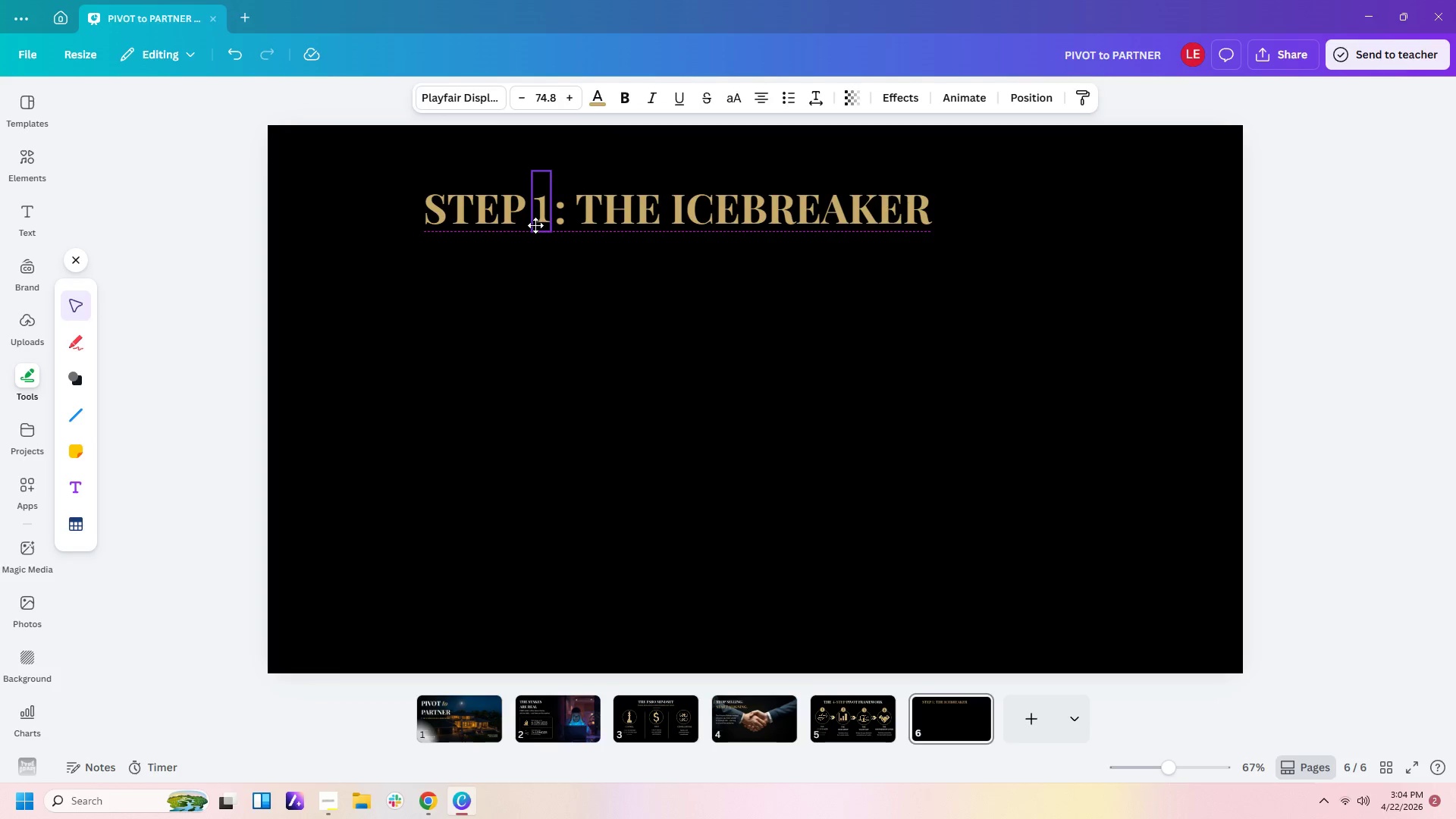 
left_click([547, 97])
 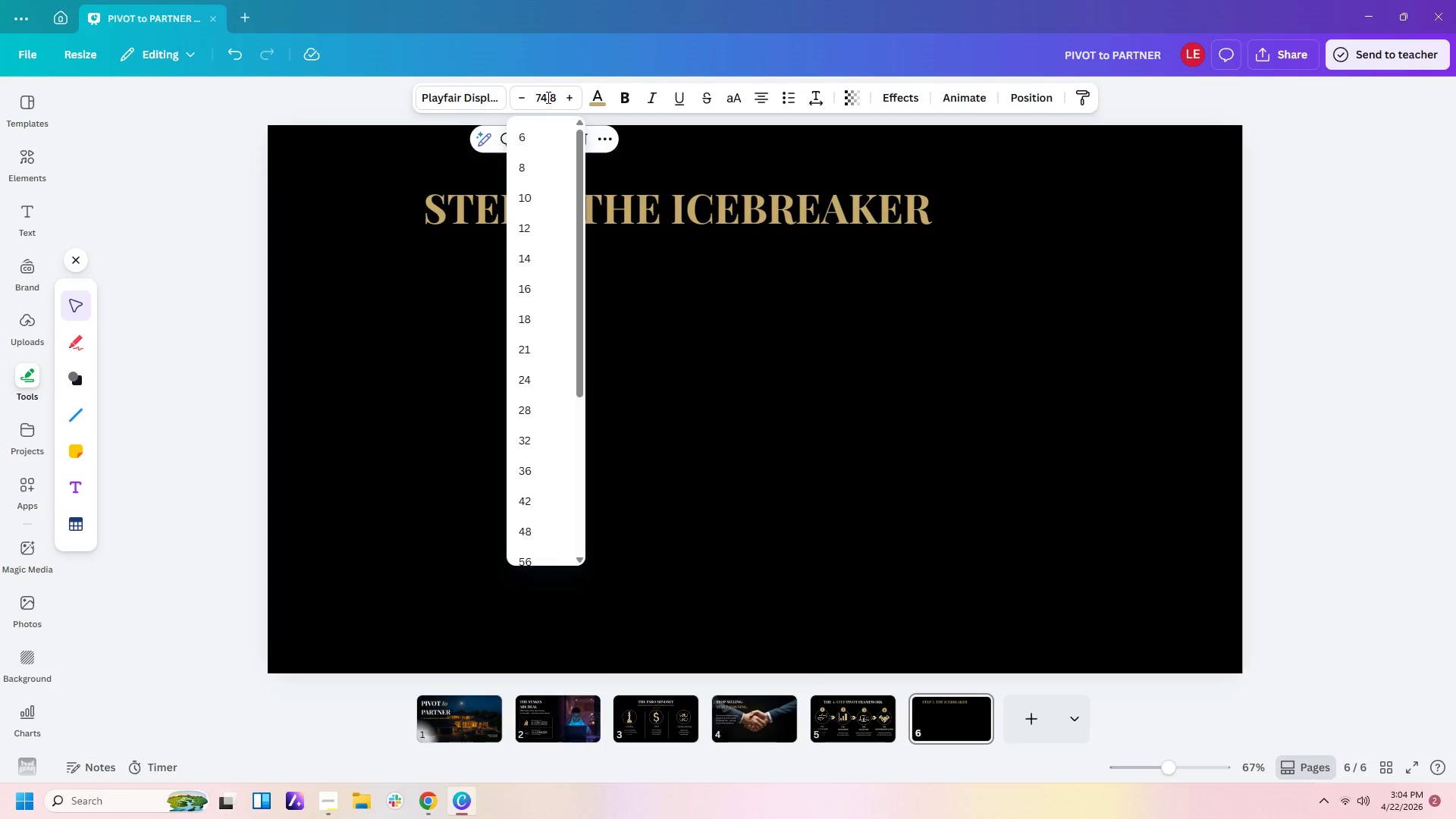 
type(74)
key(Backspace)
key(Backspace)
key(Backspace)
key(Backspace)
key(Backspace)
type([Delete][Delete][Delete][Delete]75)
 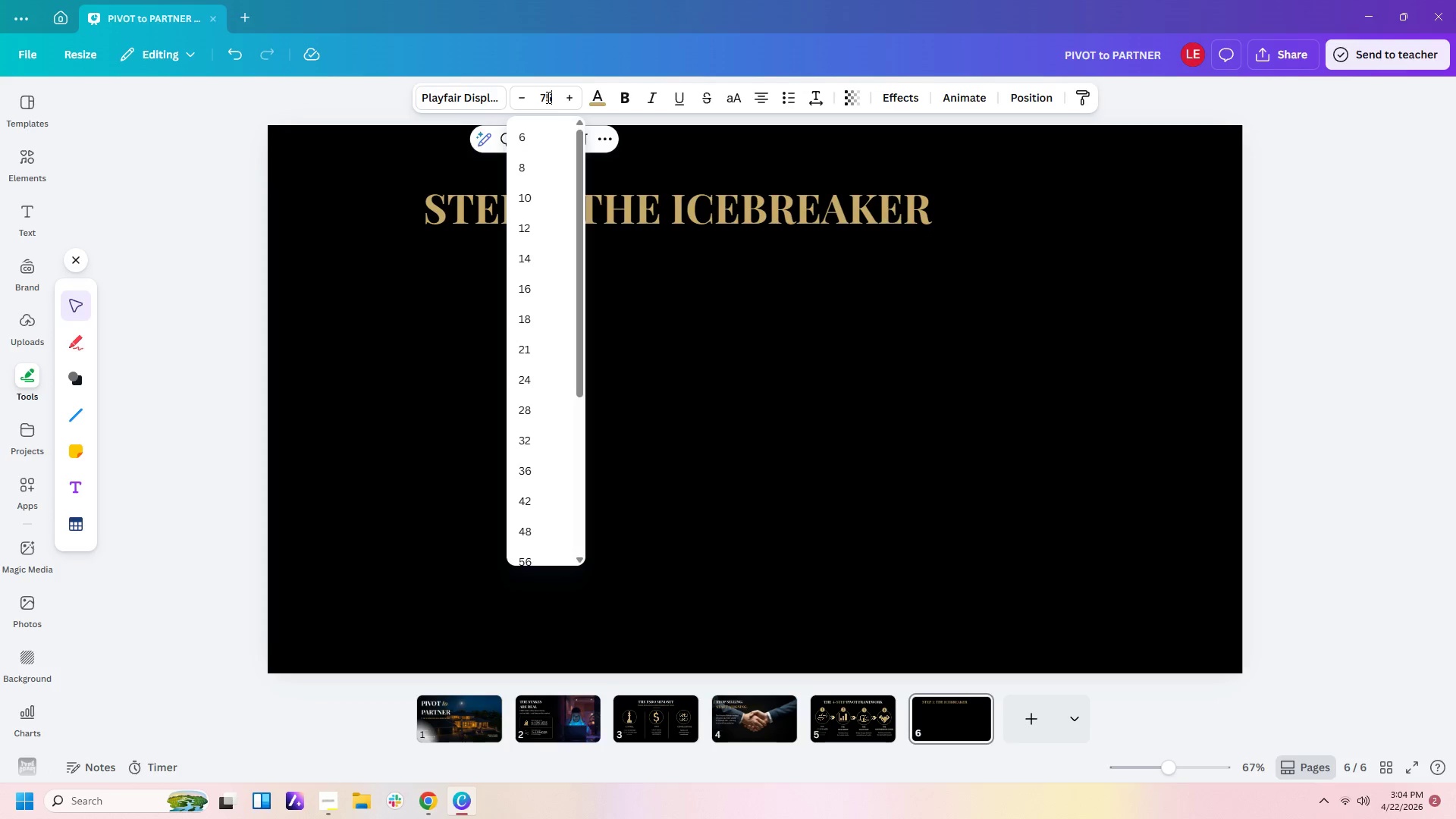 
key(Enter)
 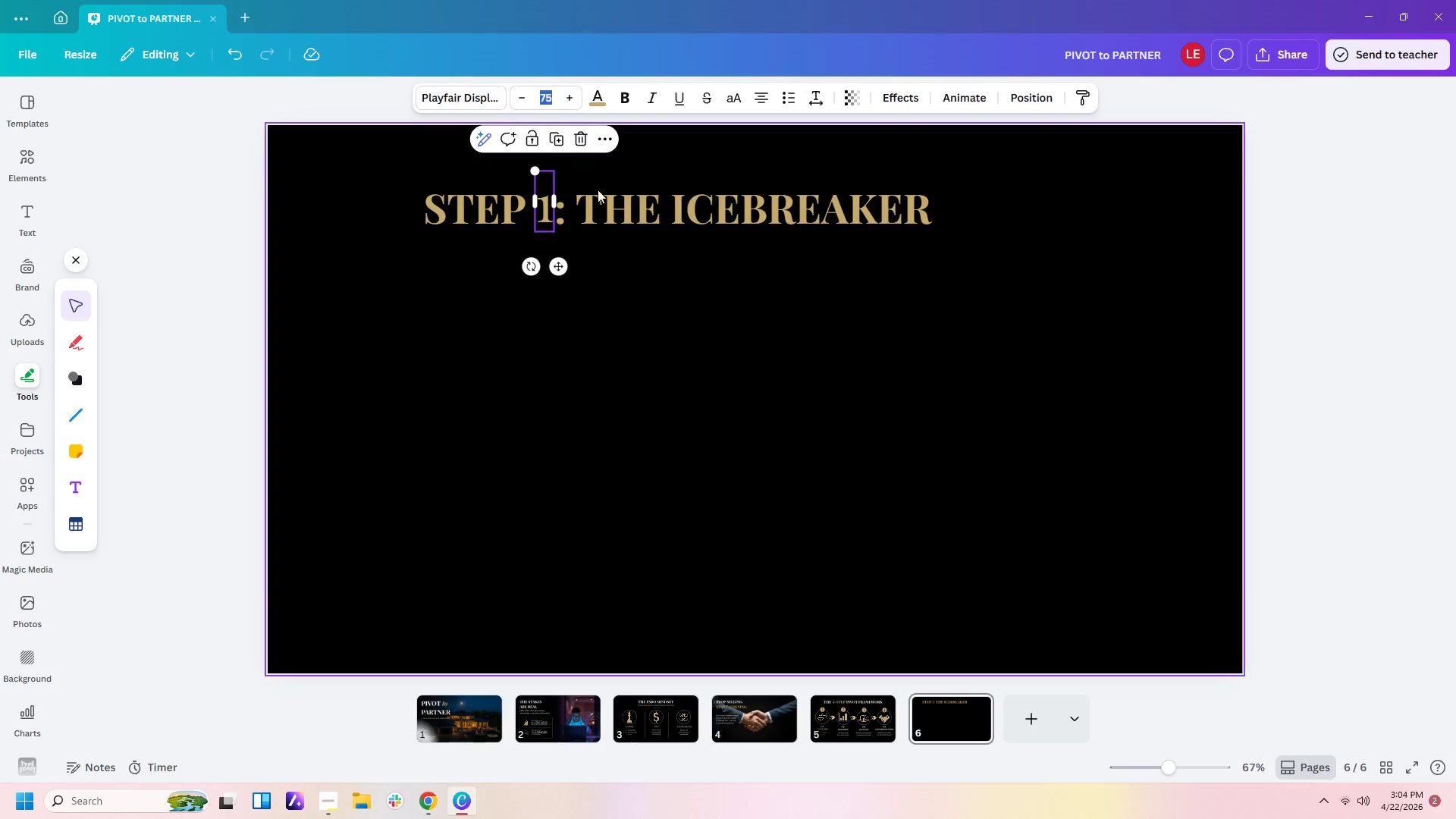 
left_click([669, 321])
 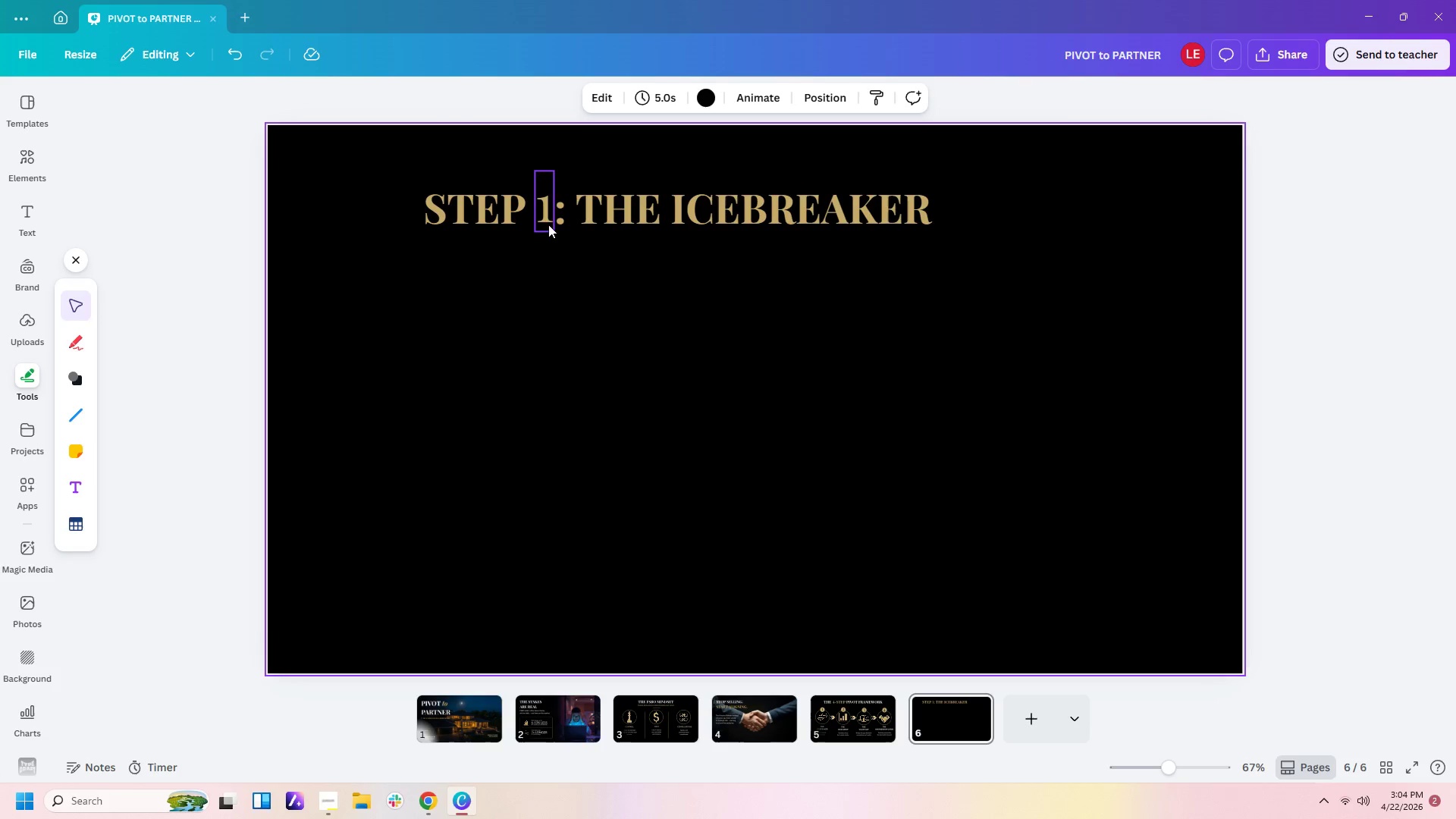 
left_click([548, 220])
 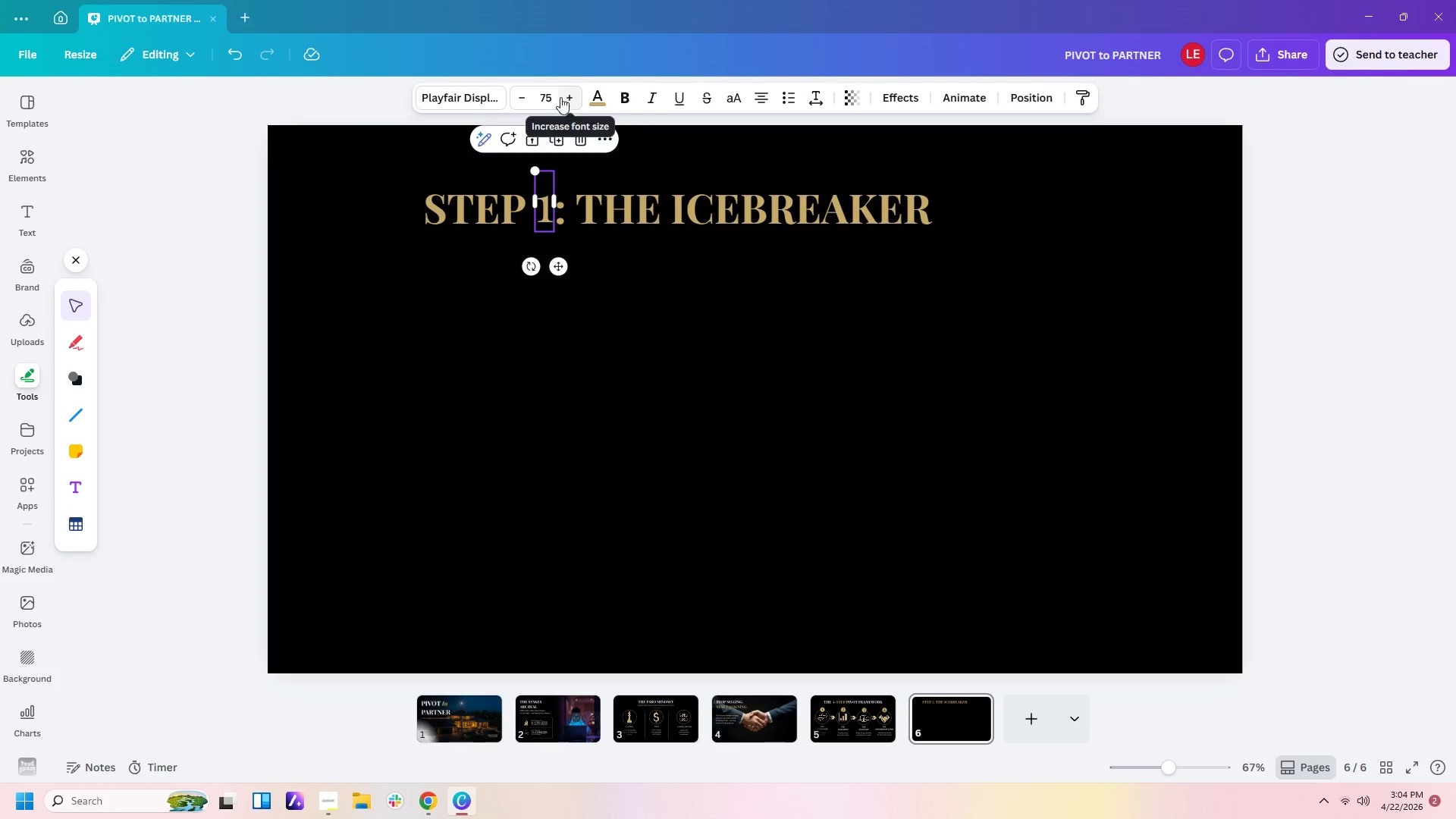 
left_click([554, 97])
 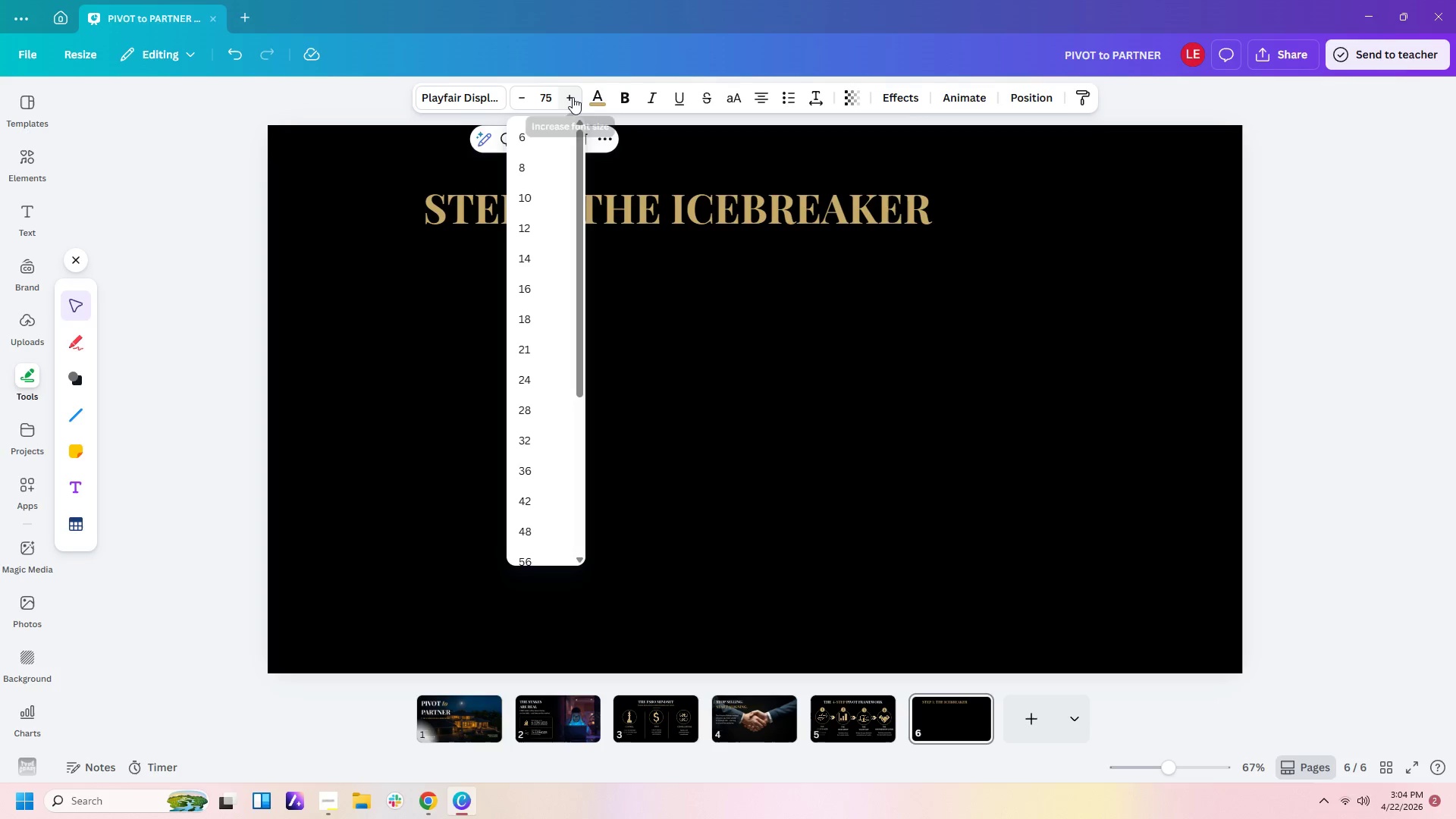 
left_click([573, 97])
 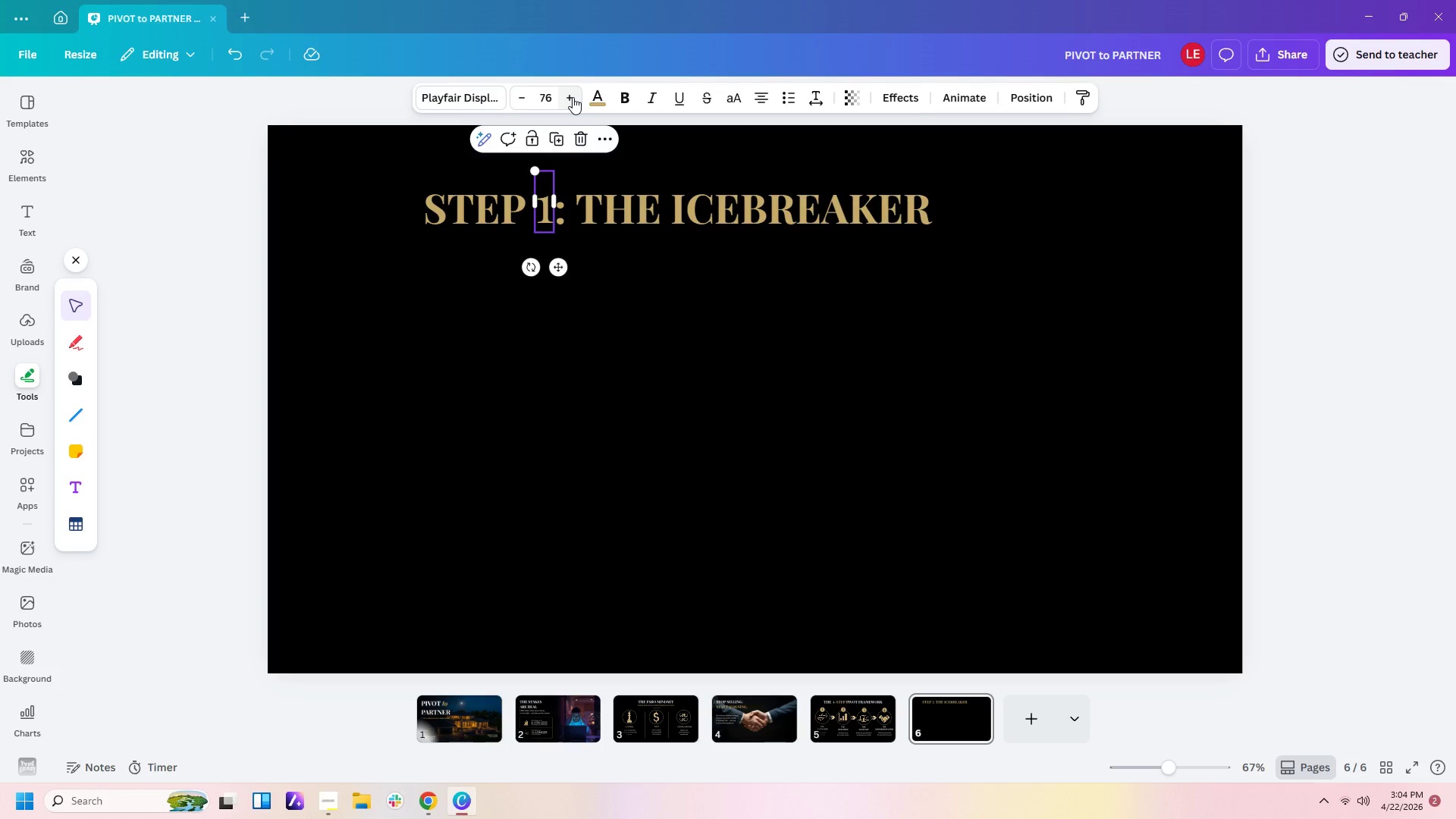 
left_click([573, 97])
 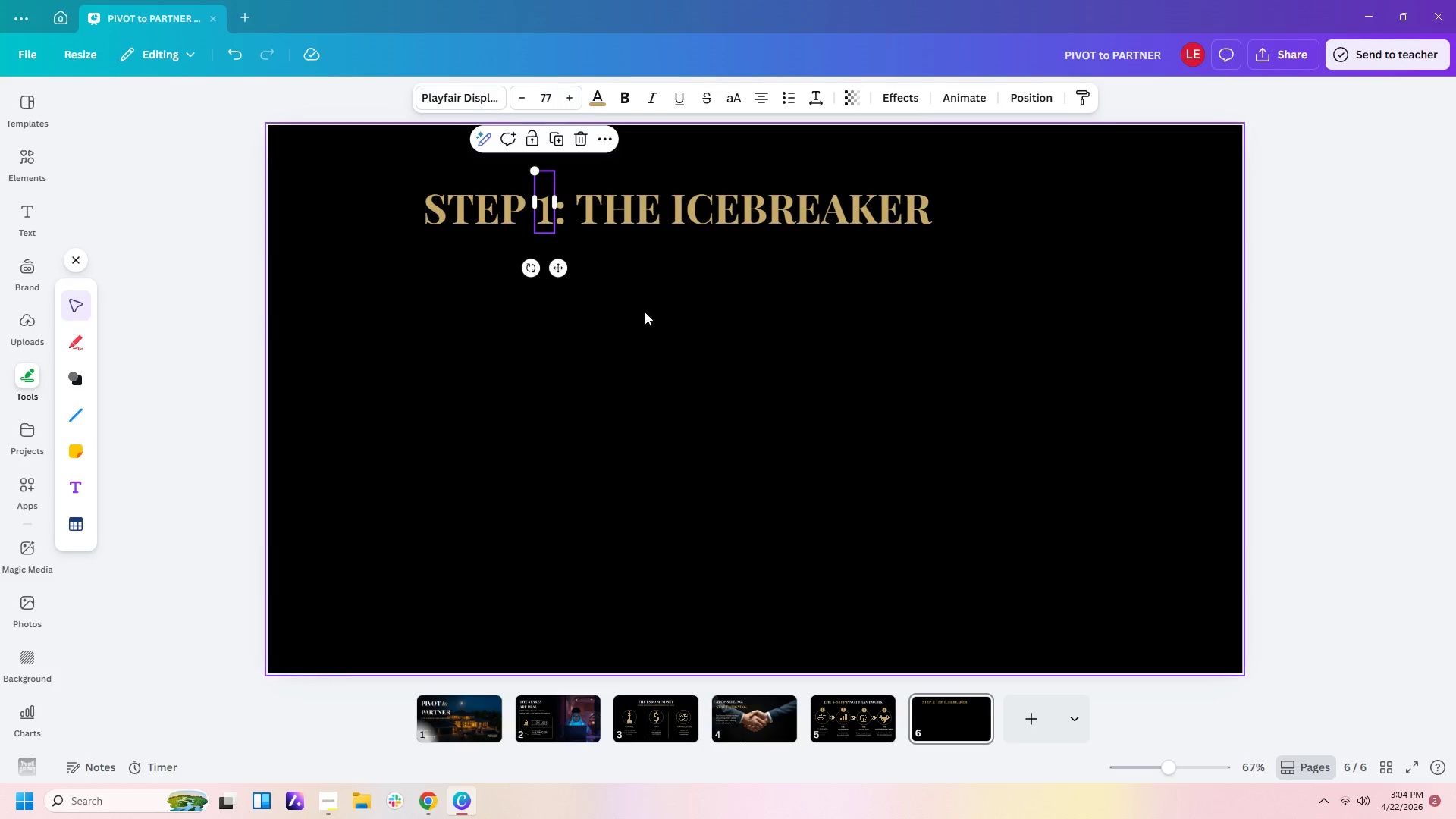 
left_click([644, 331])
 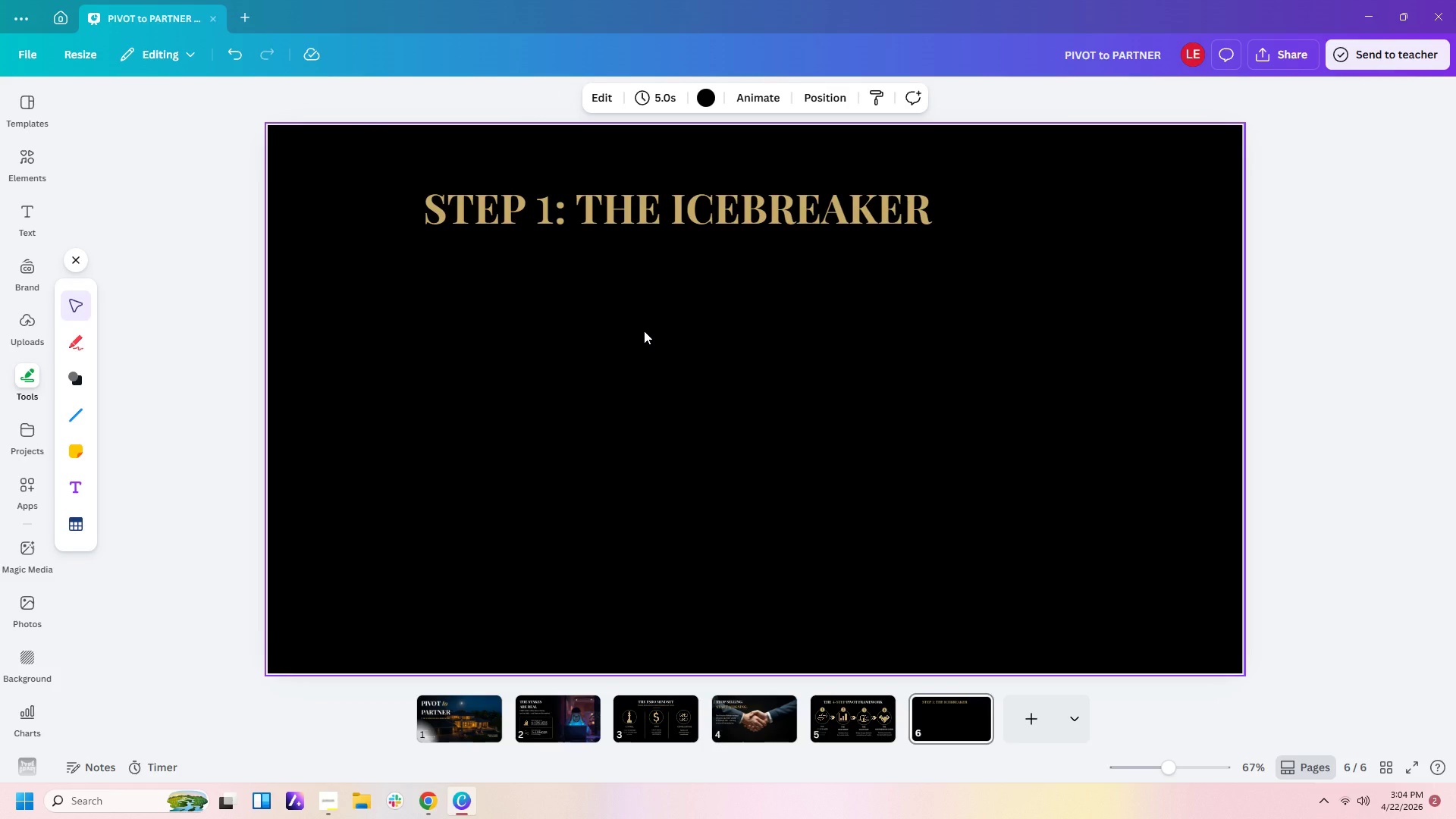 
left_click([644, 331])
 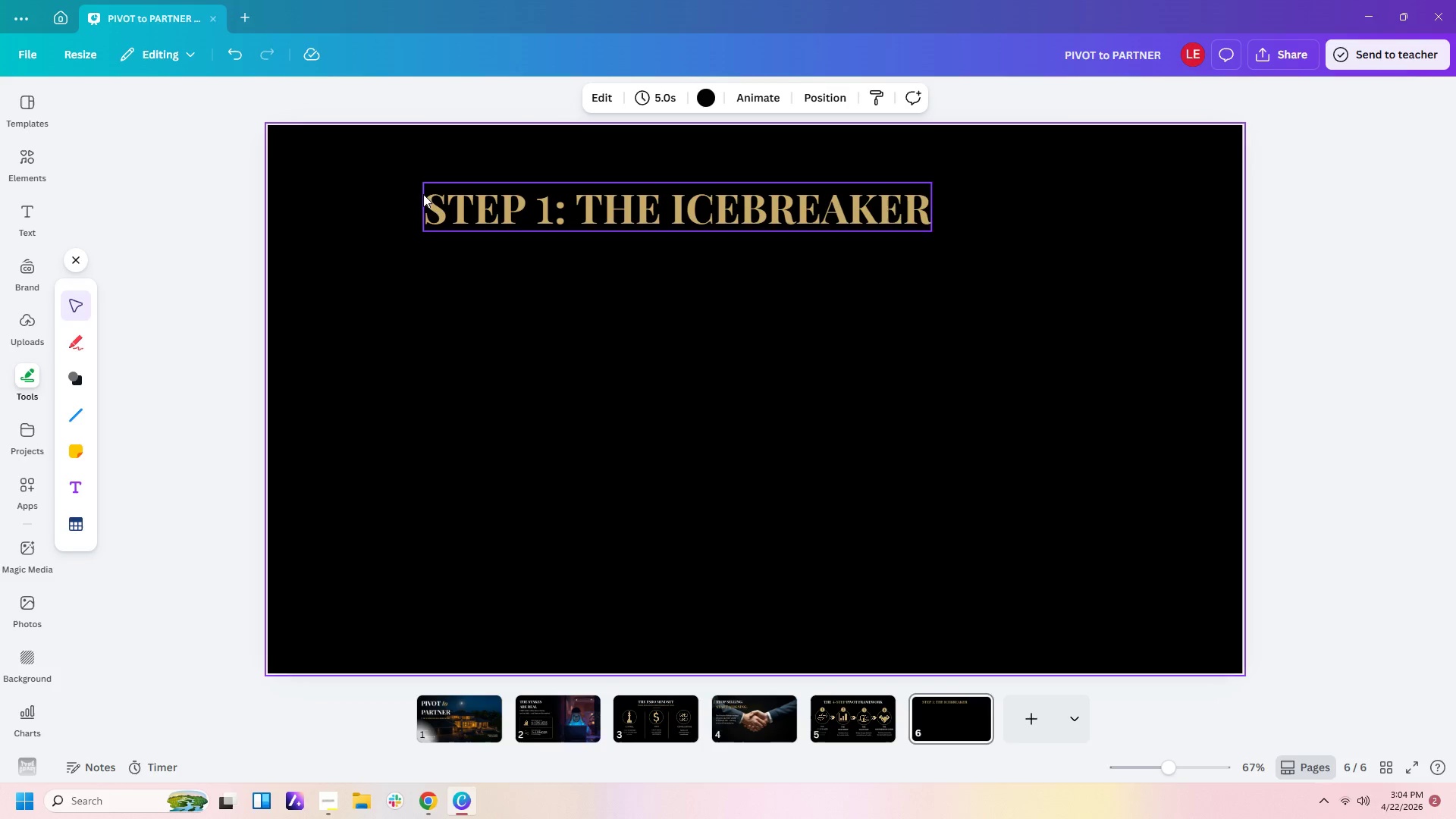 
left_click_drag(start_coordinate=[399, 171], to_coordinate=[716, 249])
 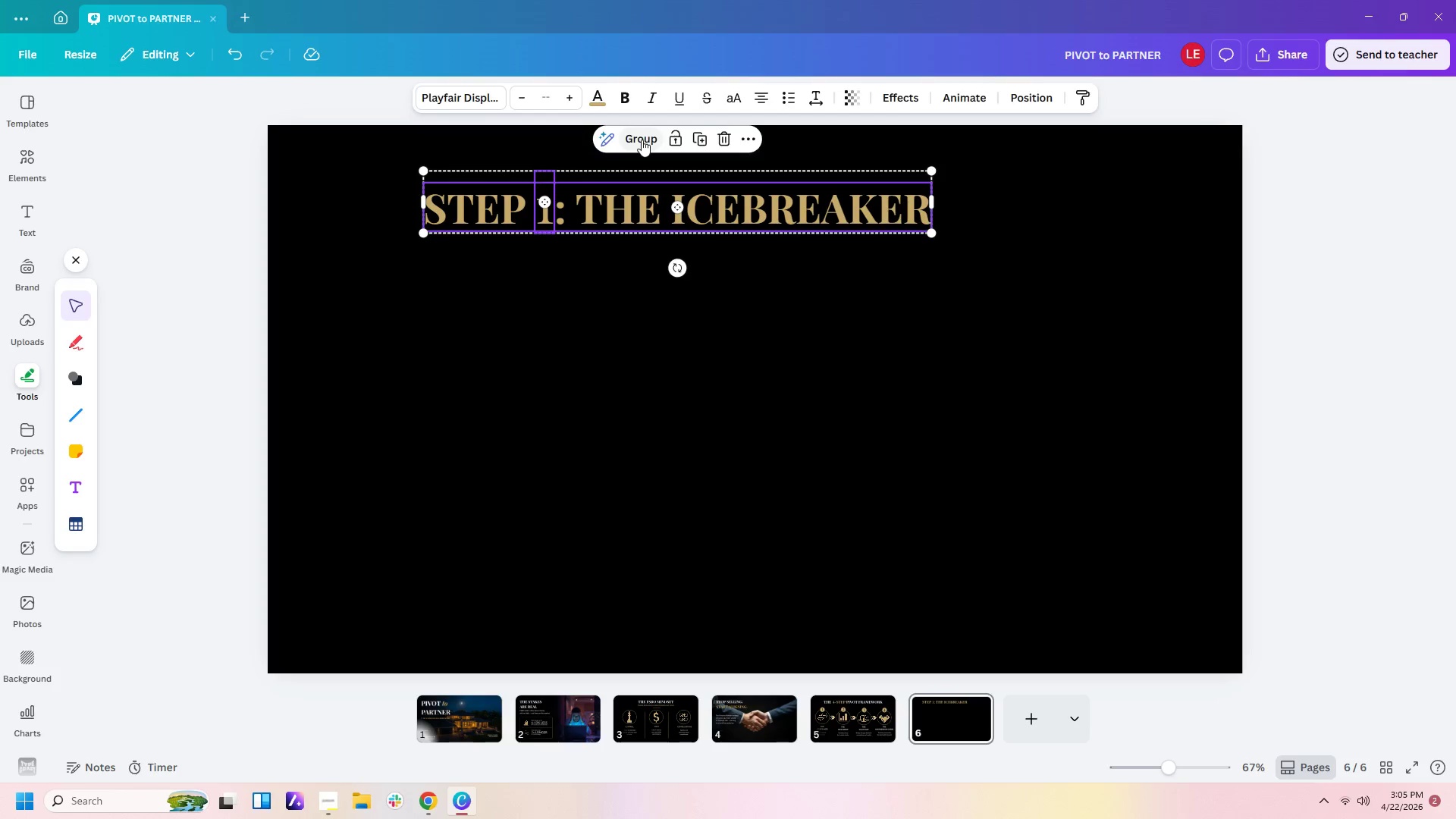 
double_click([805, 356])
 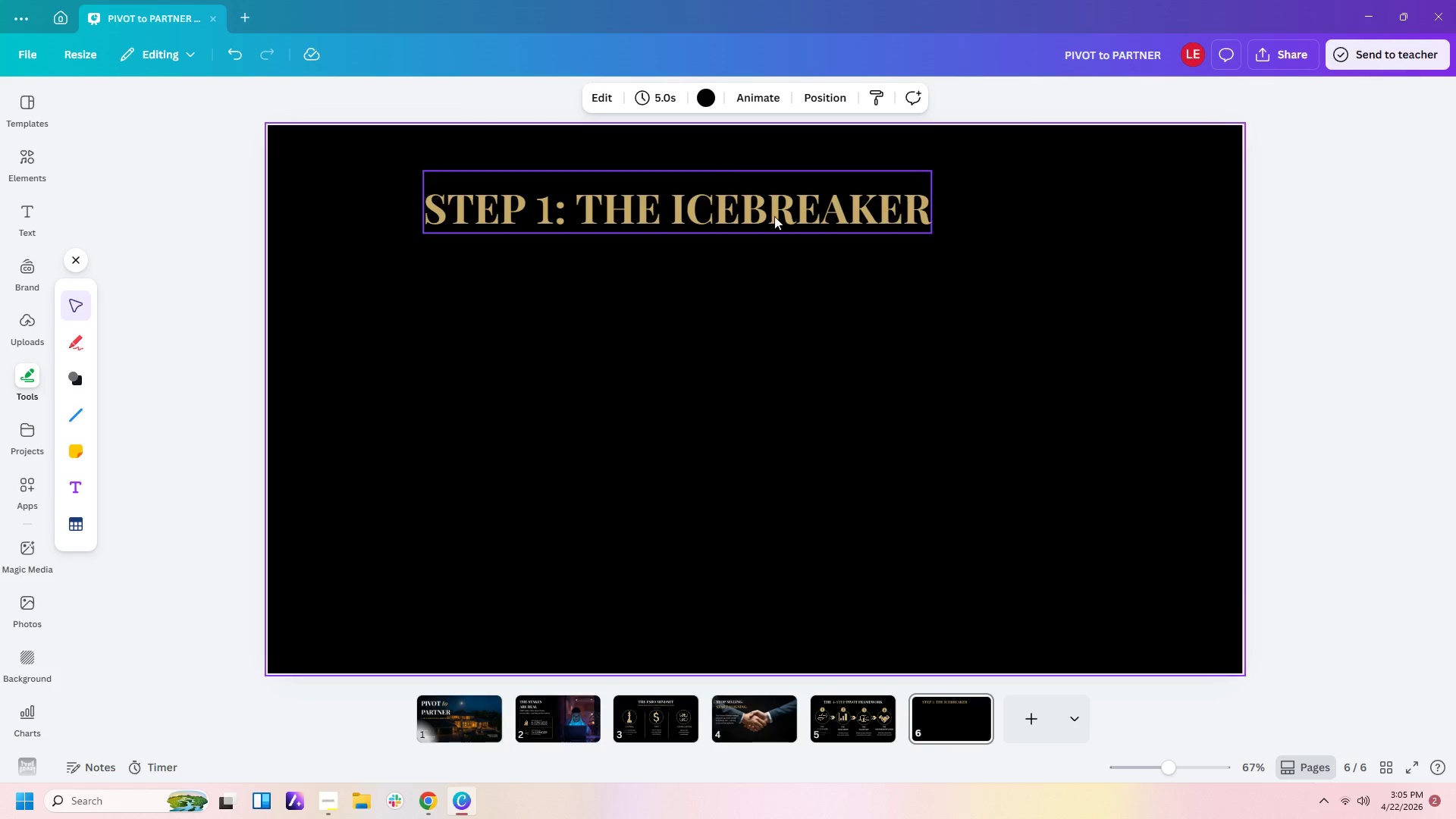 
left_click_drag(start_coordinate=[774, 216], to_coordinate=[752, 199])
 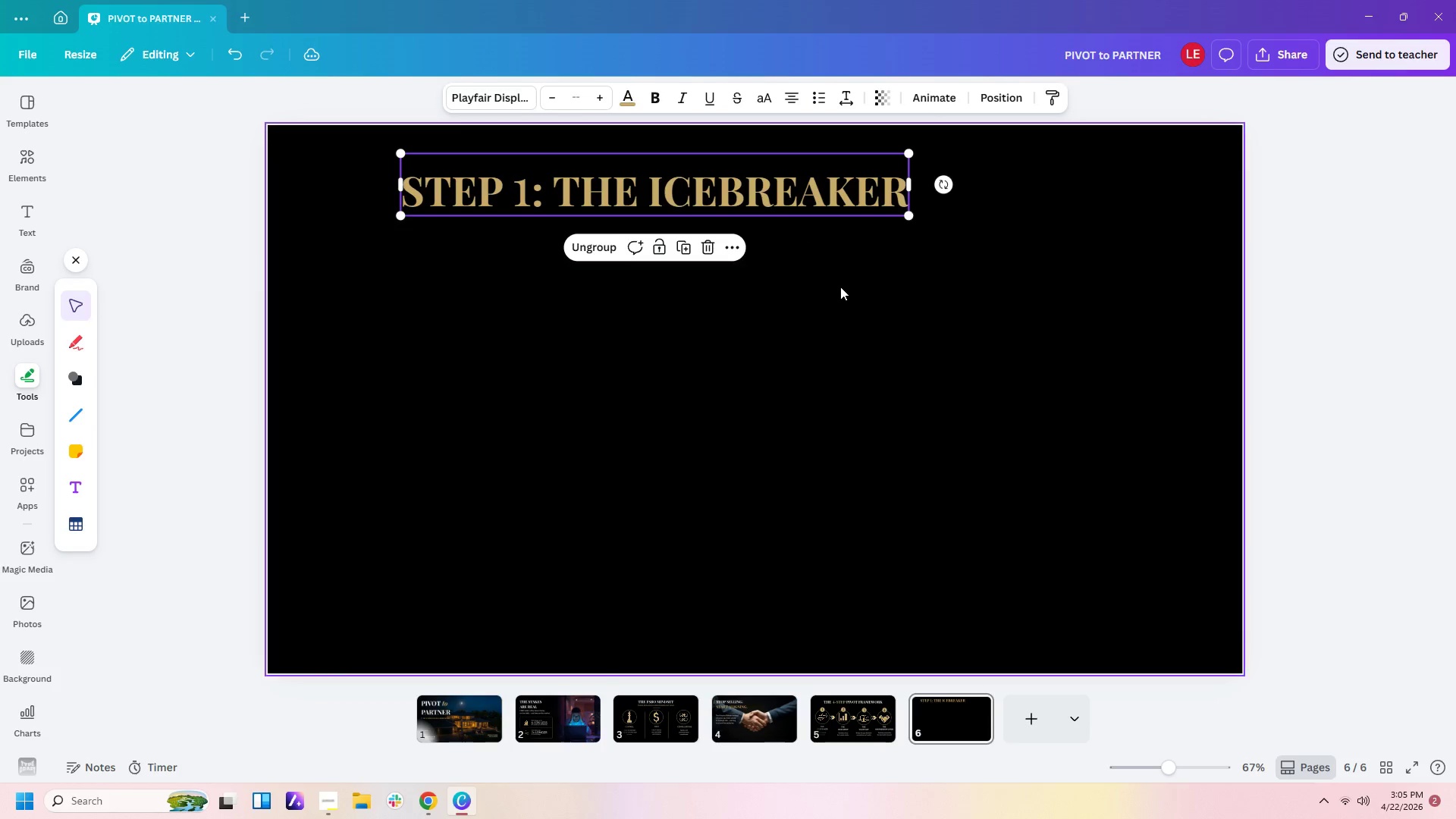 
left_click([840, 287])
 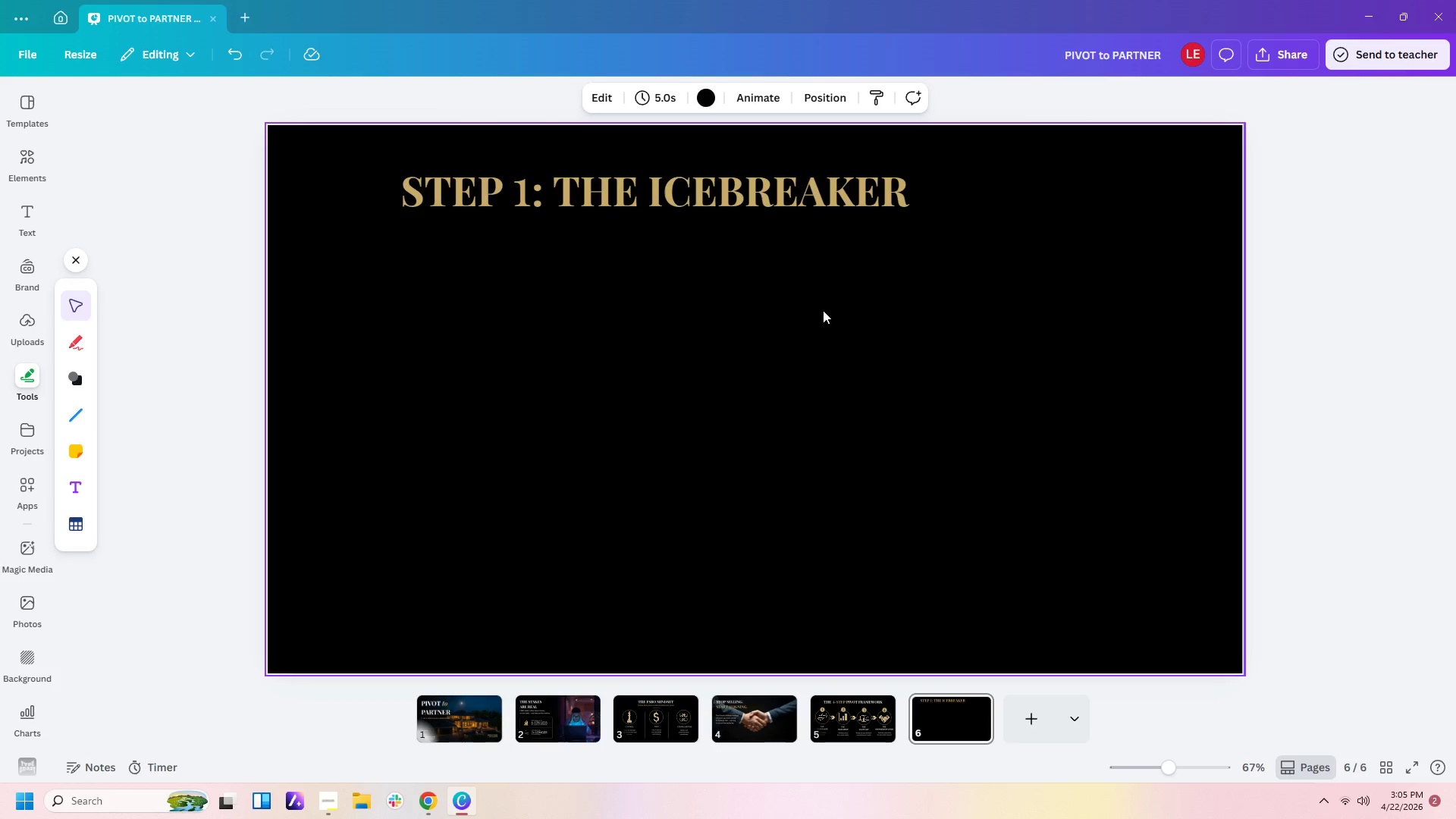 
left_click([614, 298])
 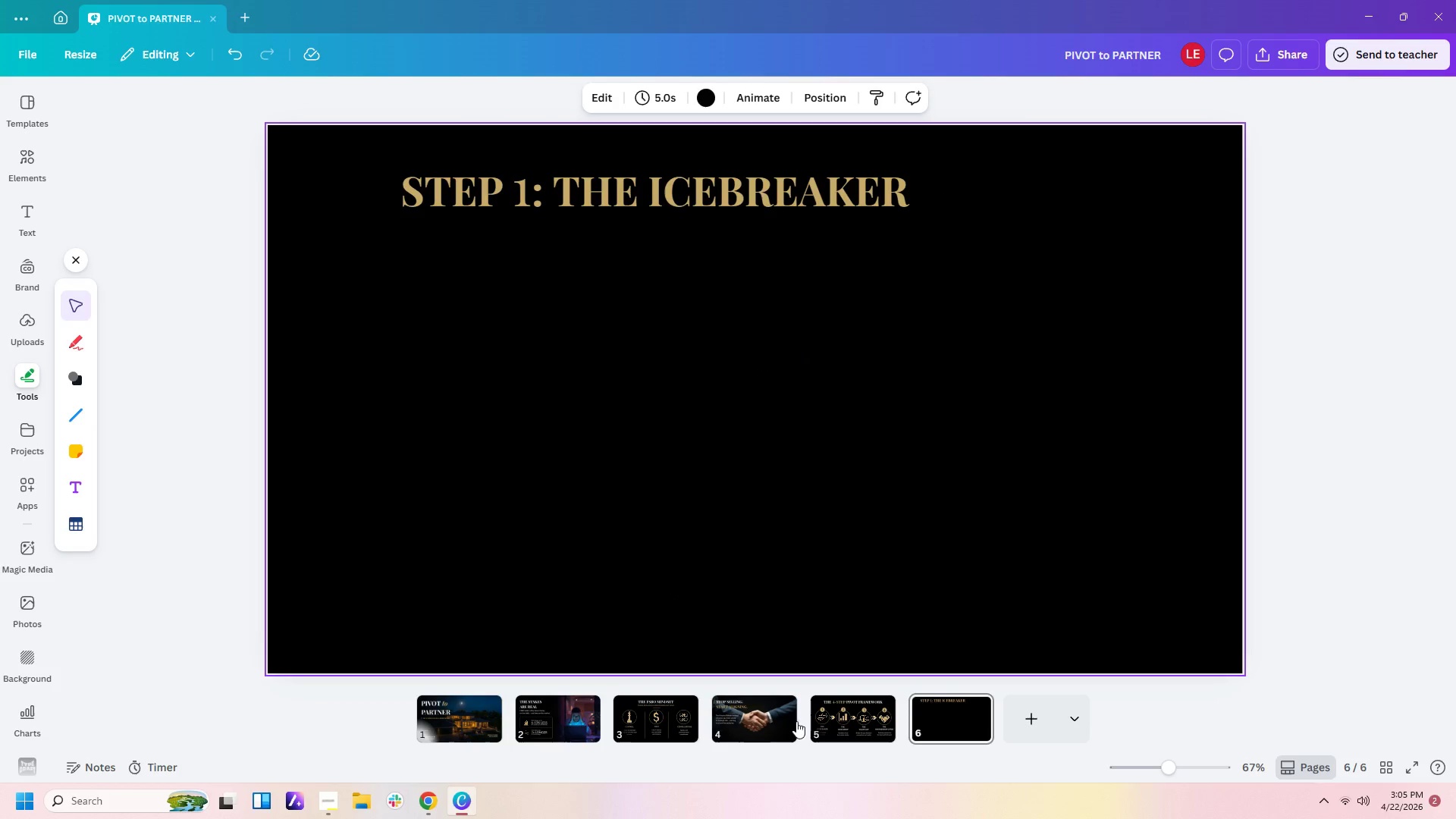 
left_click([820, 718])
 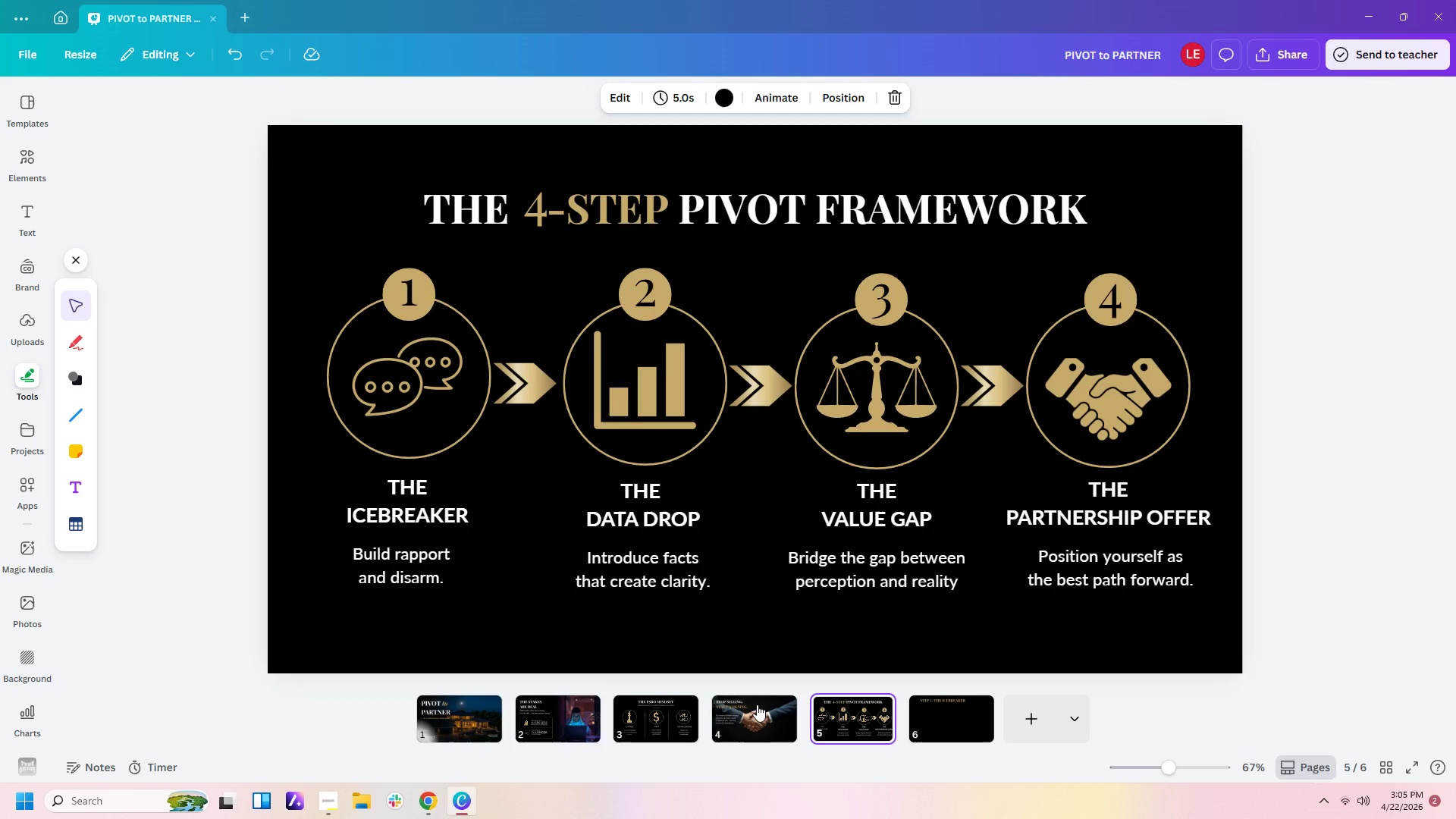 
left_click([757, 704])
 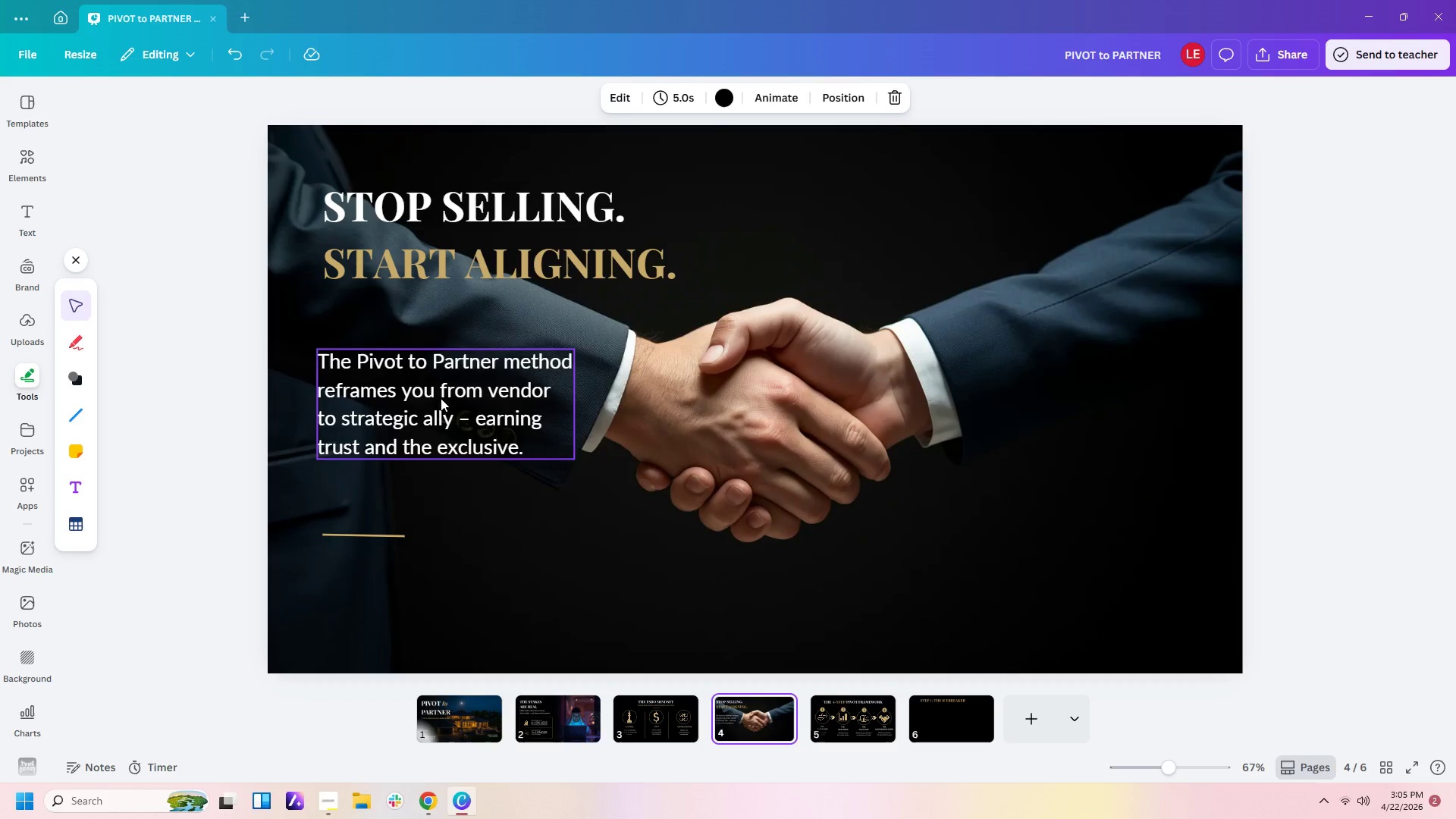 
left_click([441, 398])
 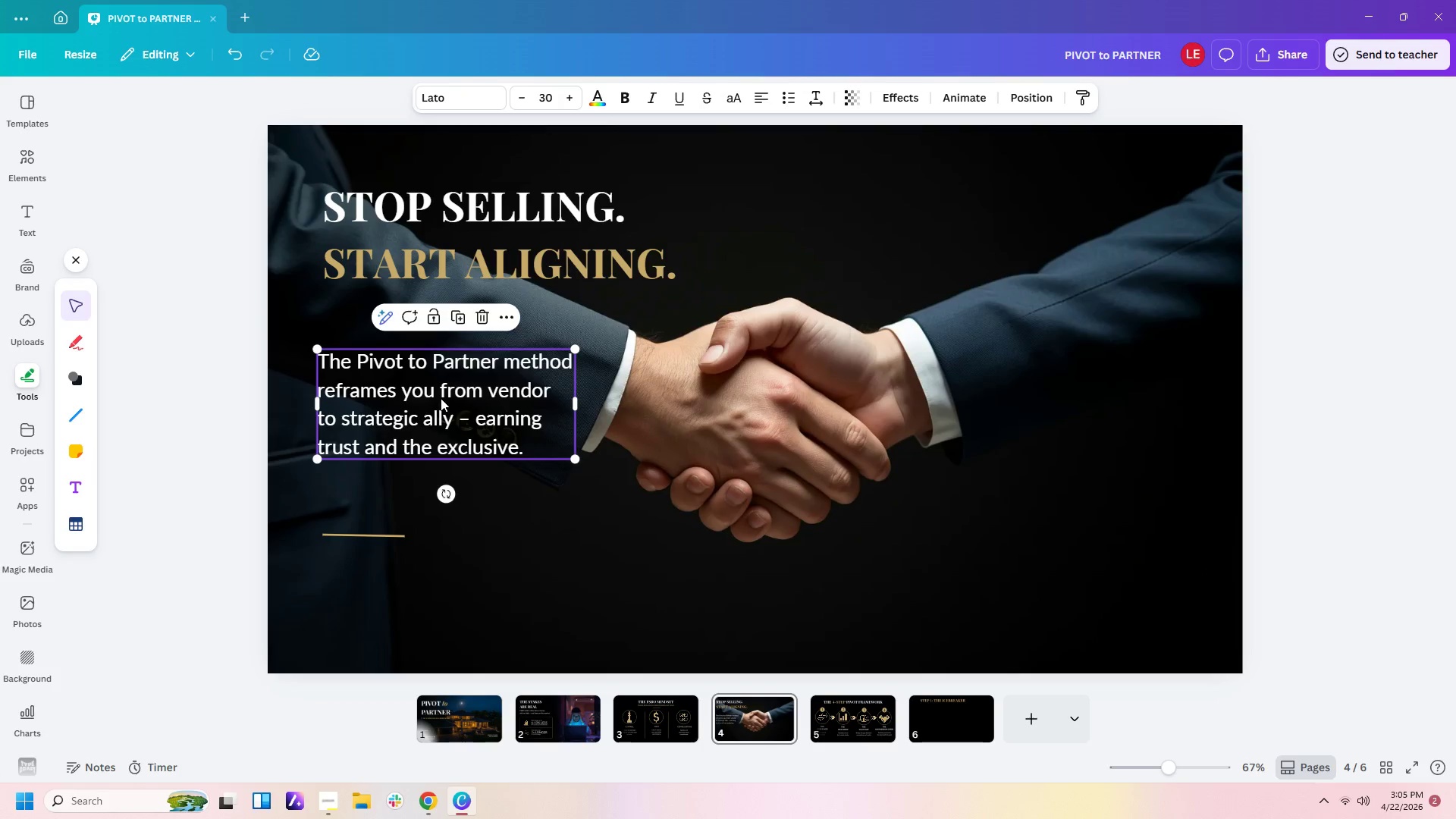 
key(Control+C)
 